 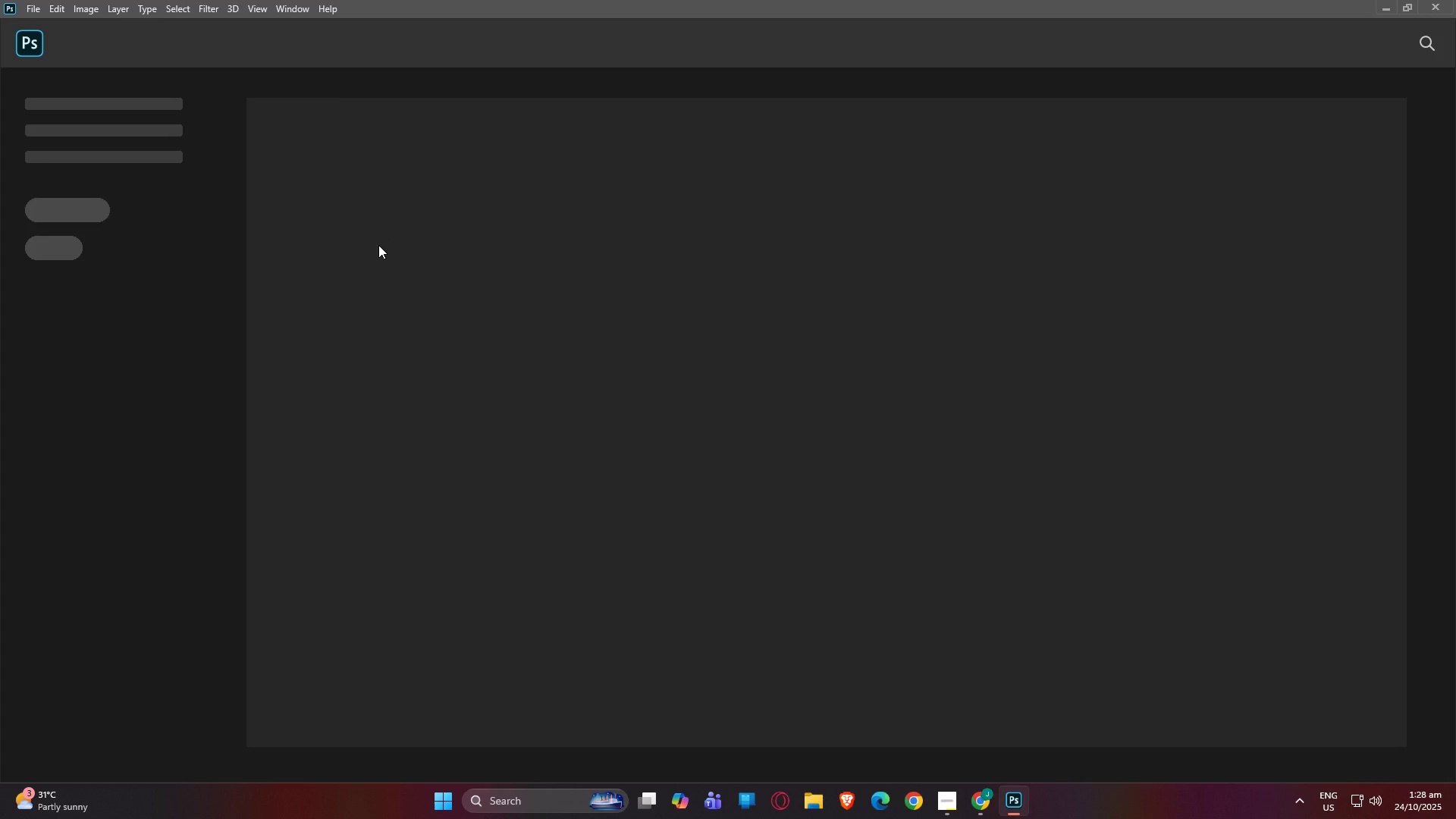 
left_click([39, 5])
 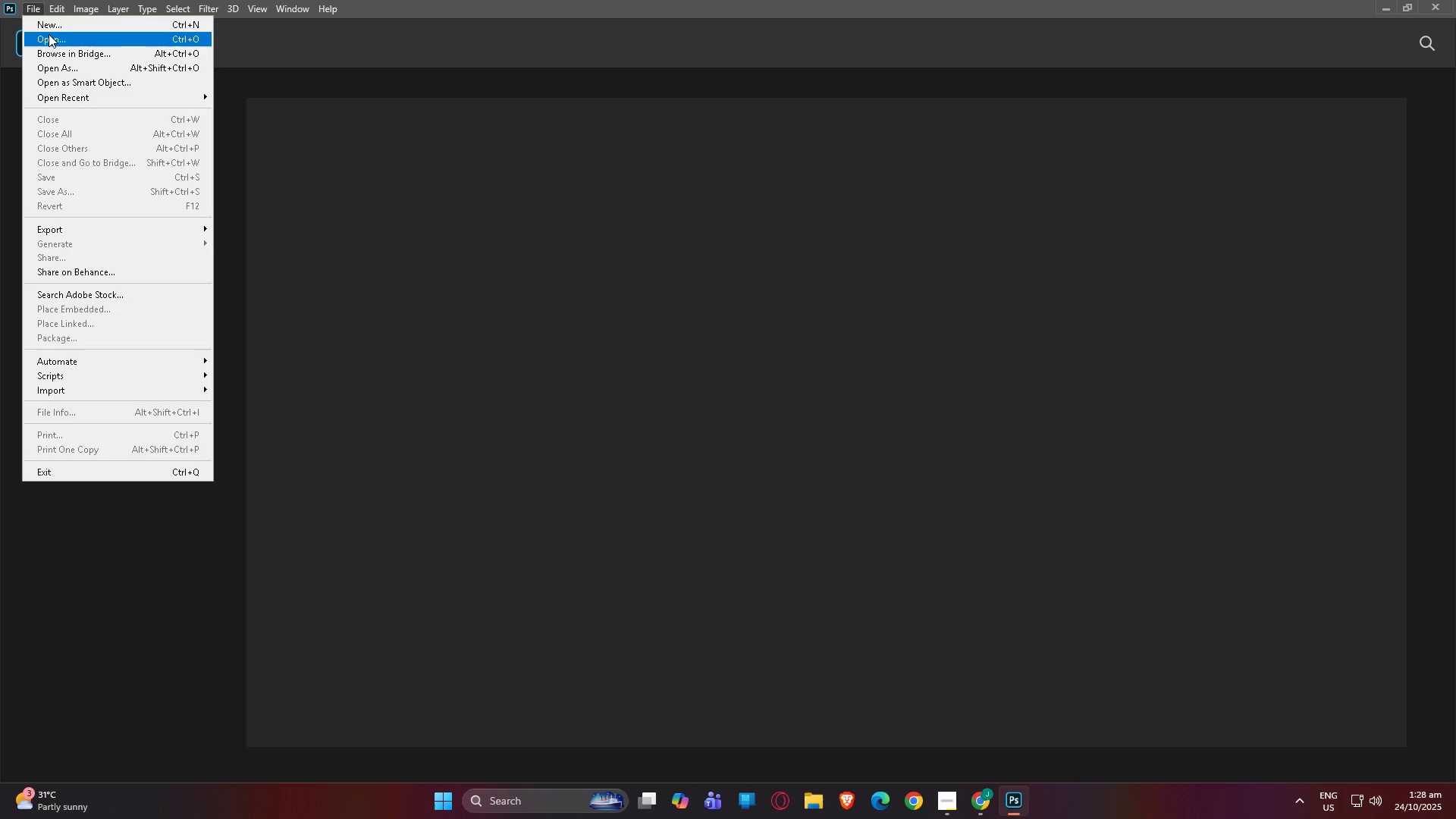 
left_click([49, 36])
 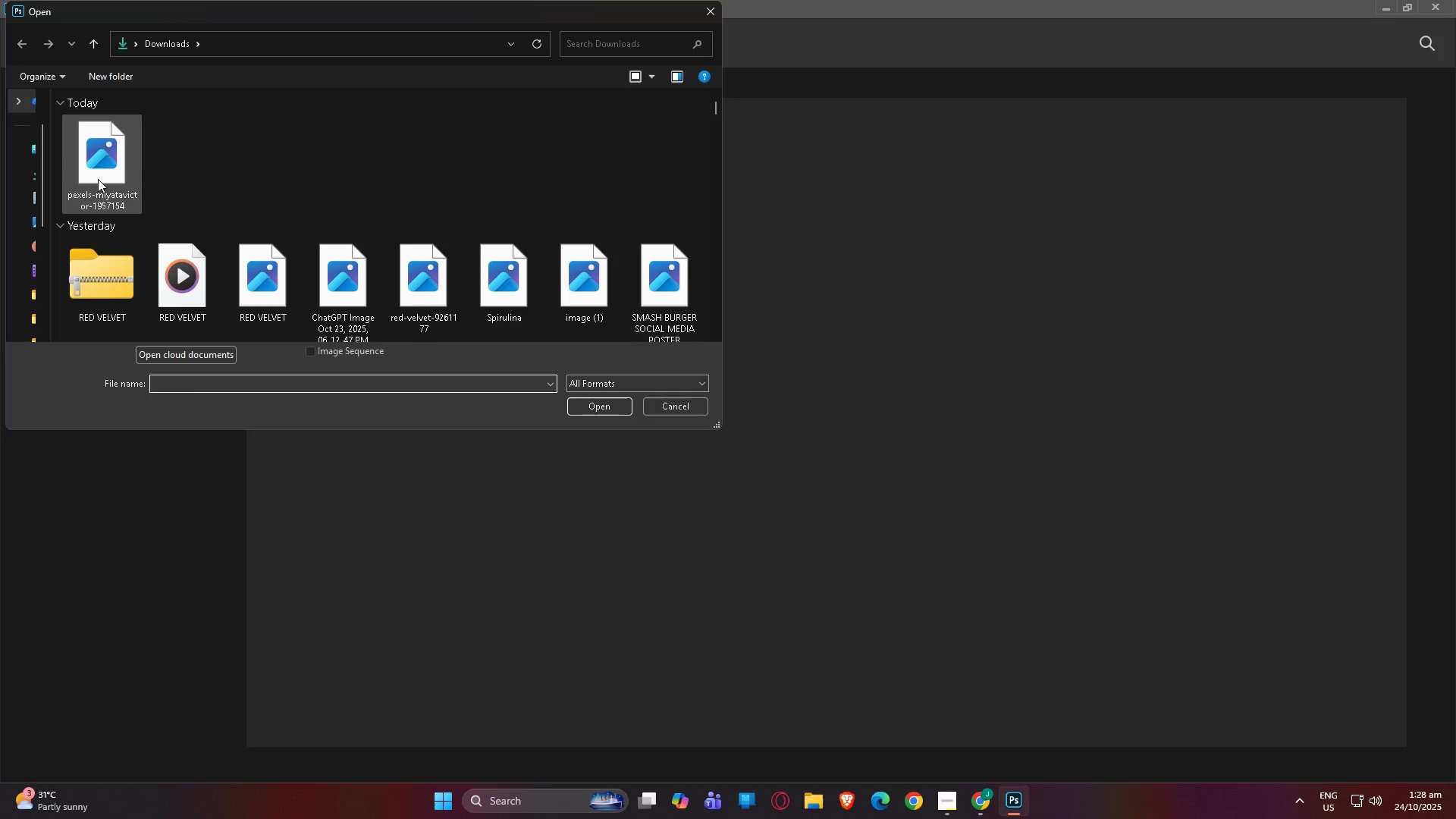 
double_click([98, 178])
 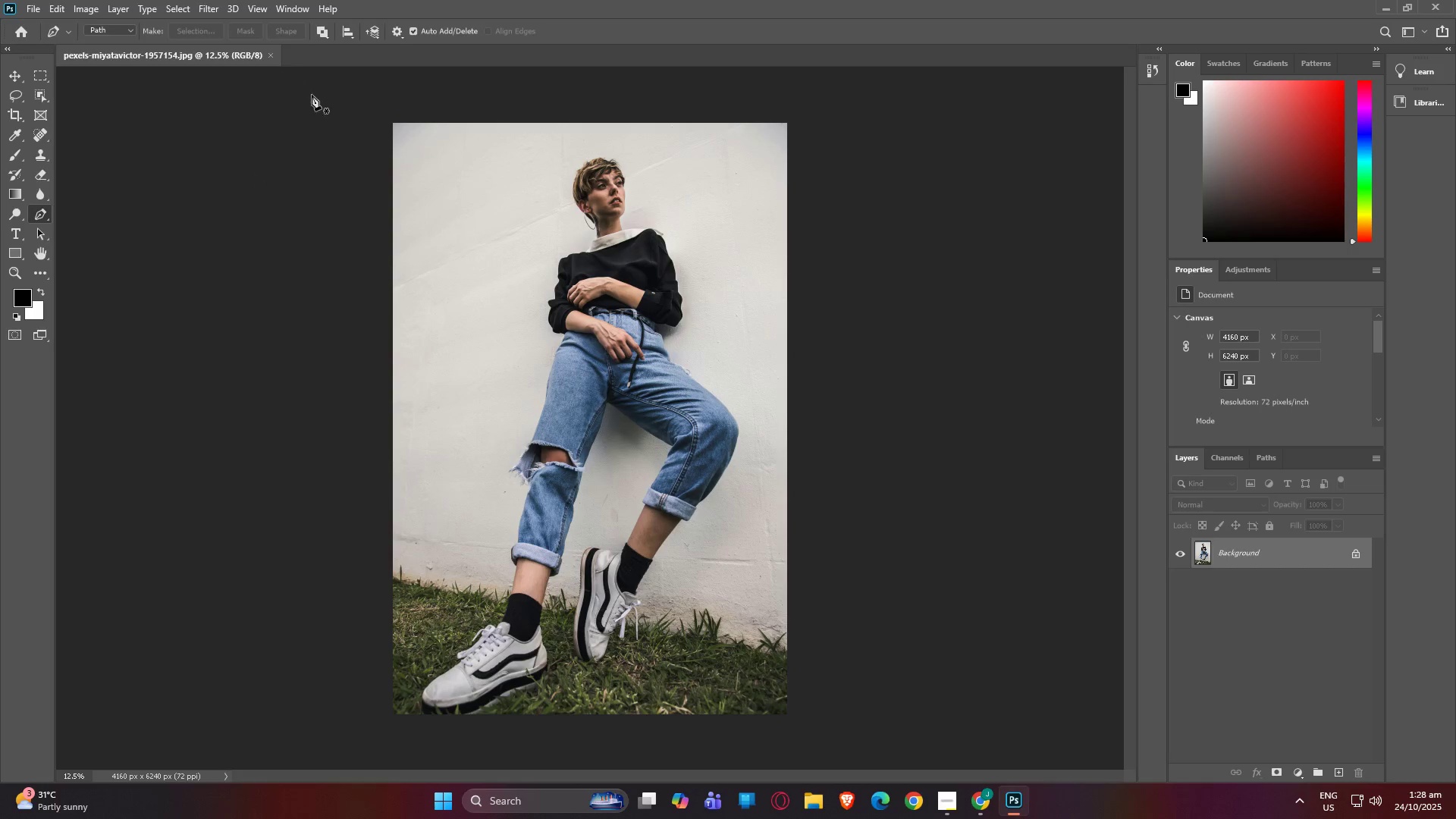 
left_click([184, 8])
 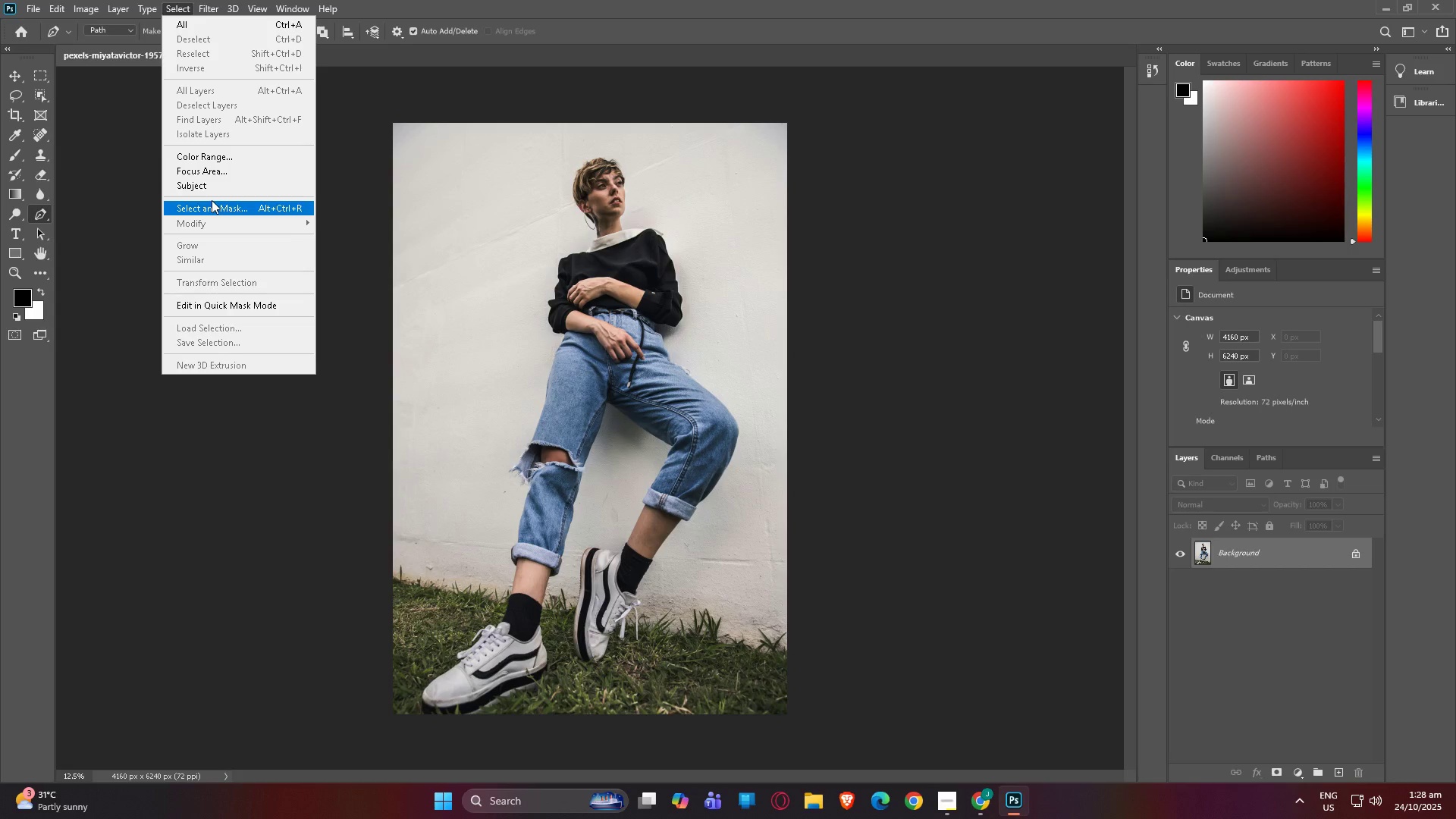 
left_click([209, 188])
 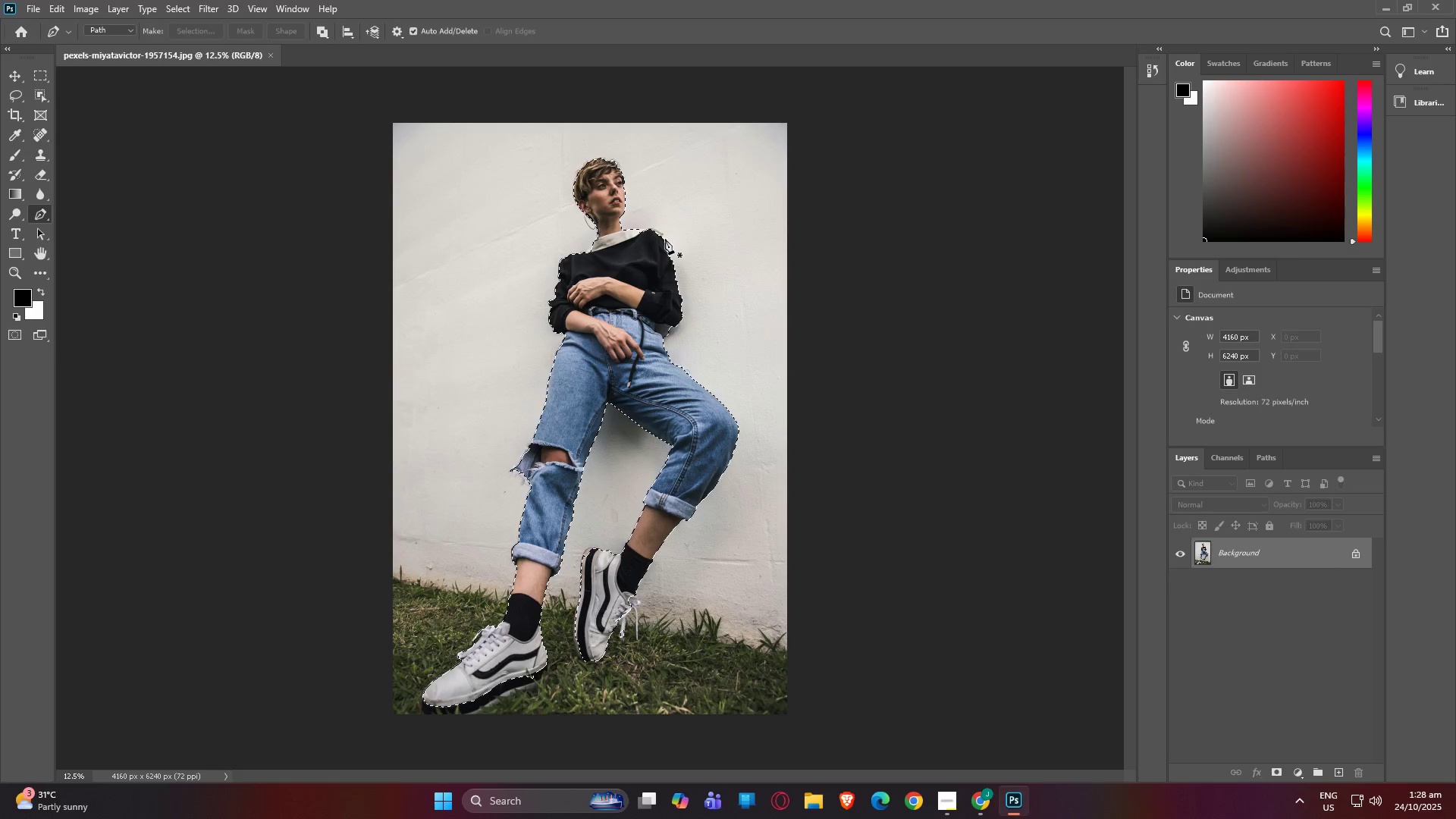 
wait(6.97)
 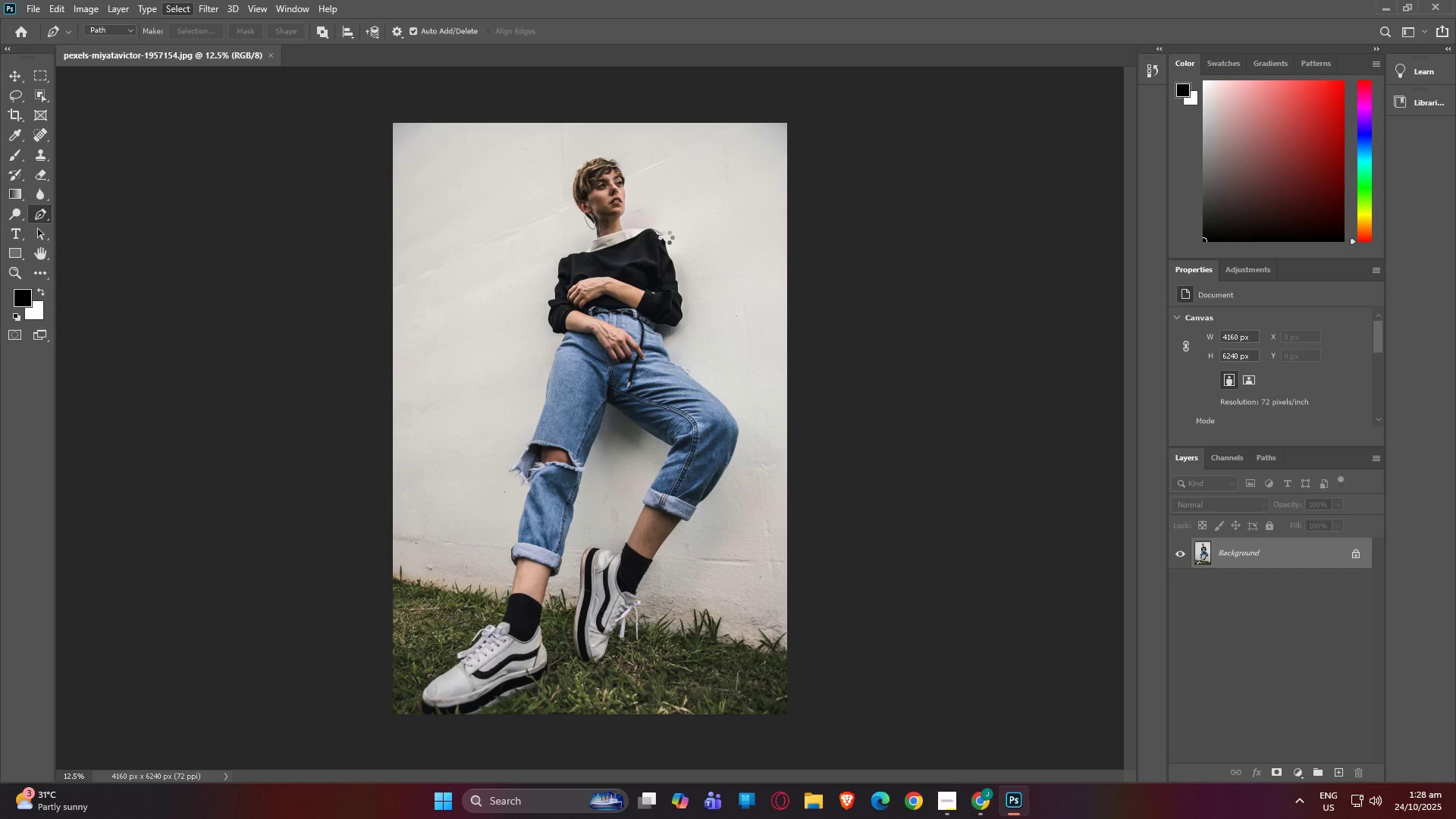 
hold_key(key=AltLeft, duration=1.53)
scroll: coordinate [643, 584], scroll_direction: up, amount: 4.0
 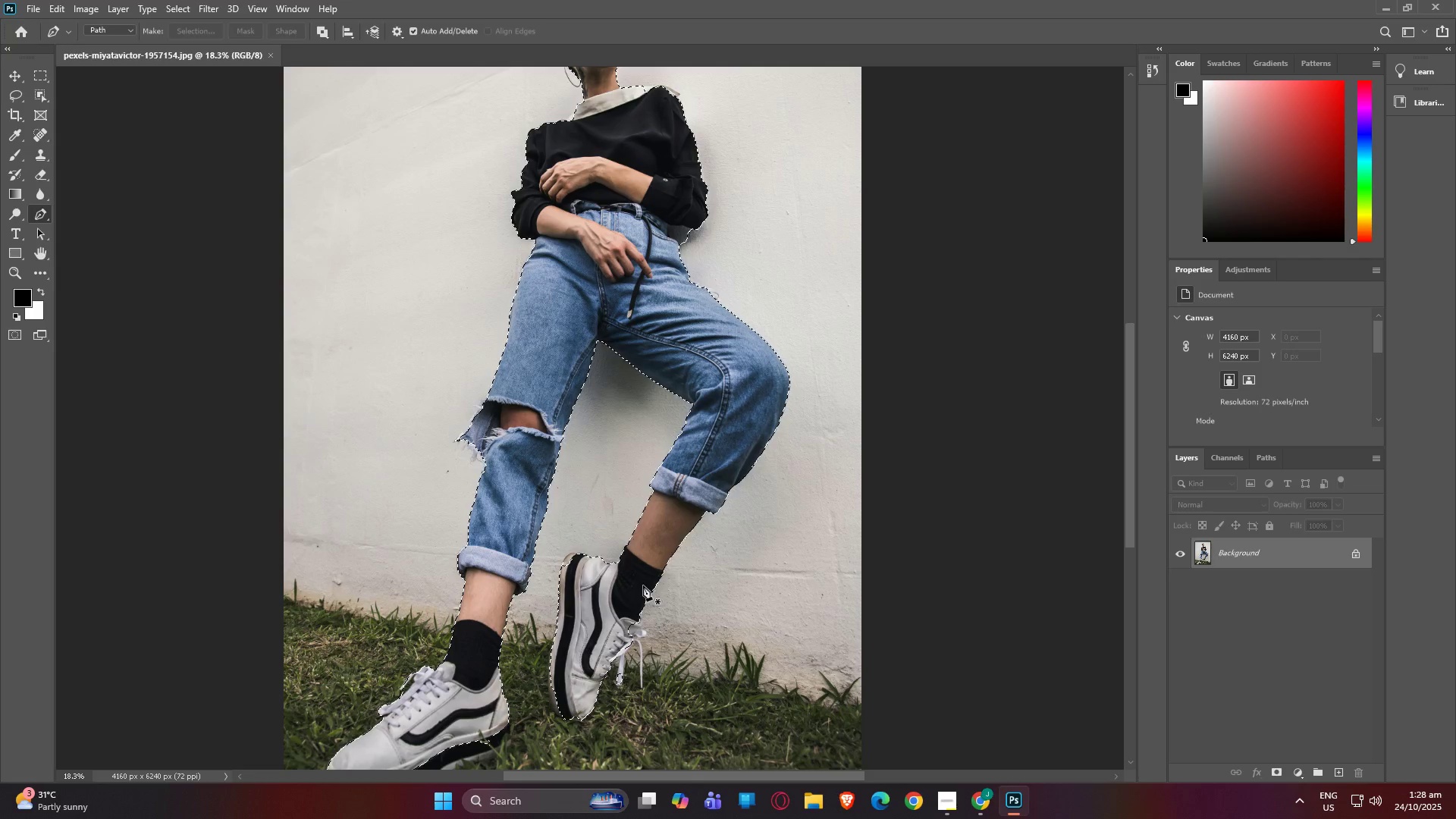 
scroll: coordinate [643, 585], scroll_direction: down, amount: 3.0
 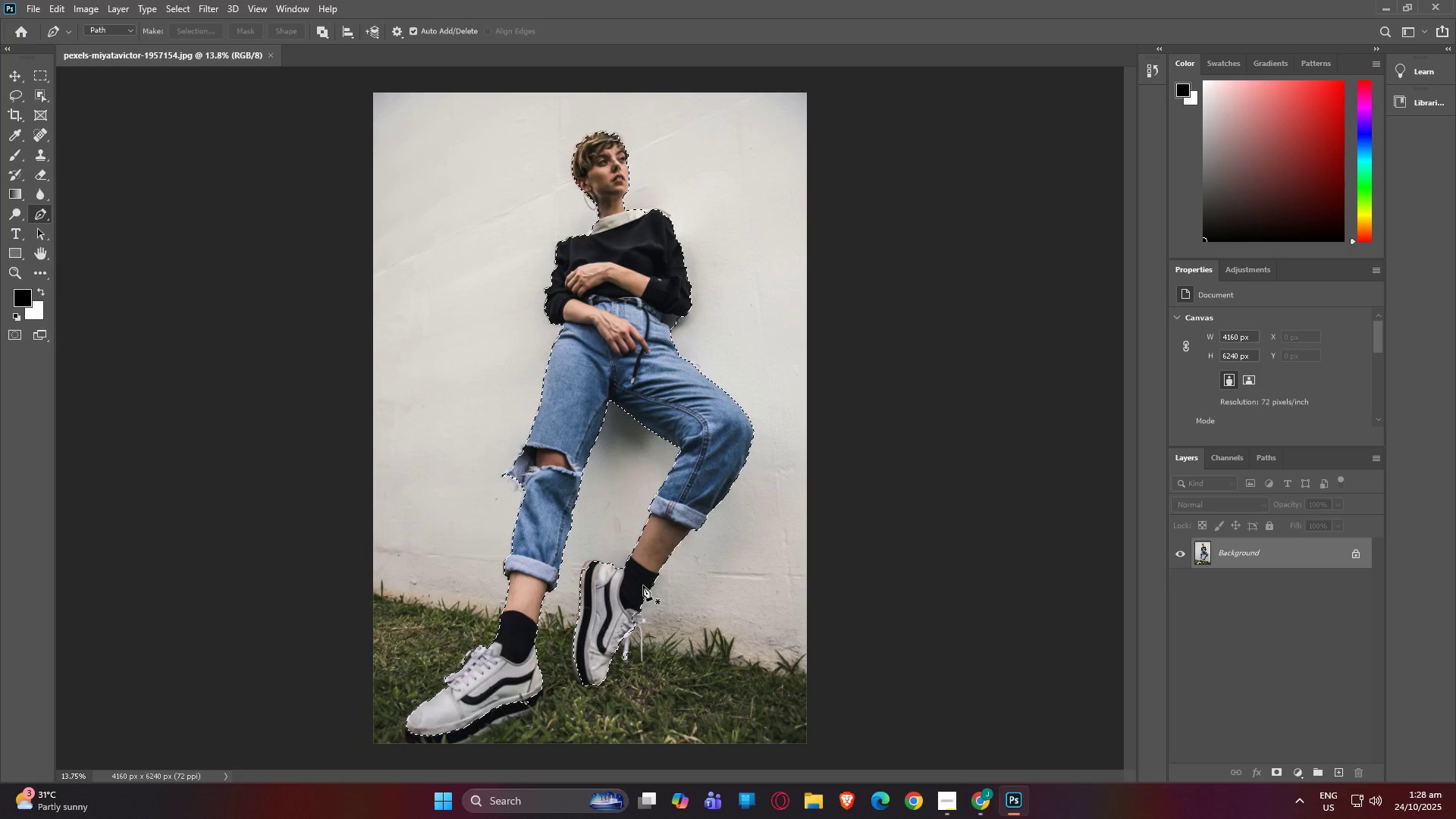 
hold_key(key=AltLeft, duration=1.51)
scroll: coordinate [590, 210], scroll_direction: up, amount: 18.0
 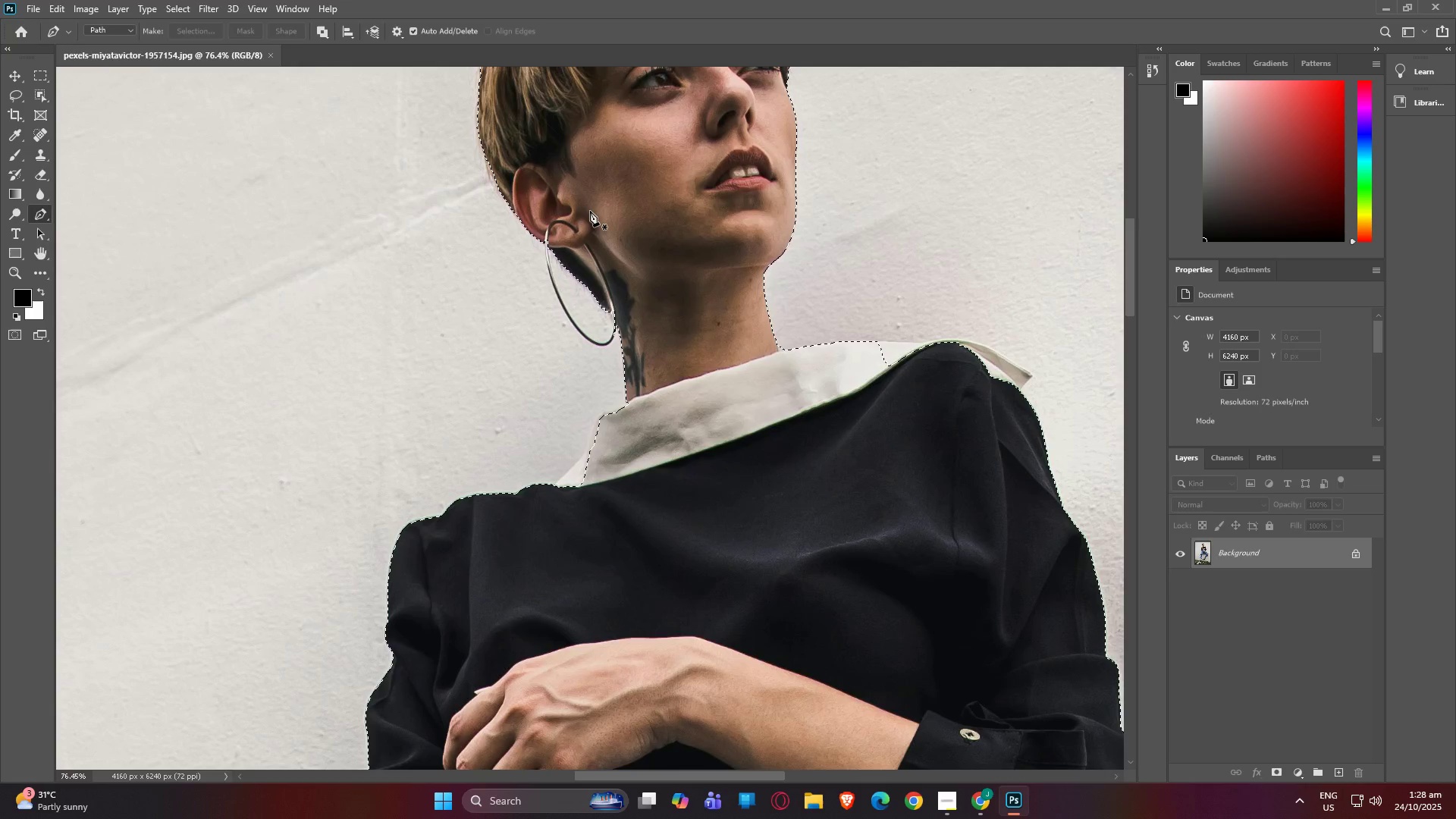 
hold_key(key=AltLeft, duration=1.53)
 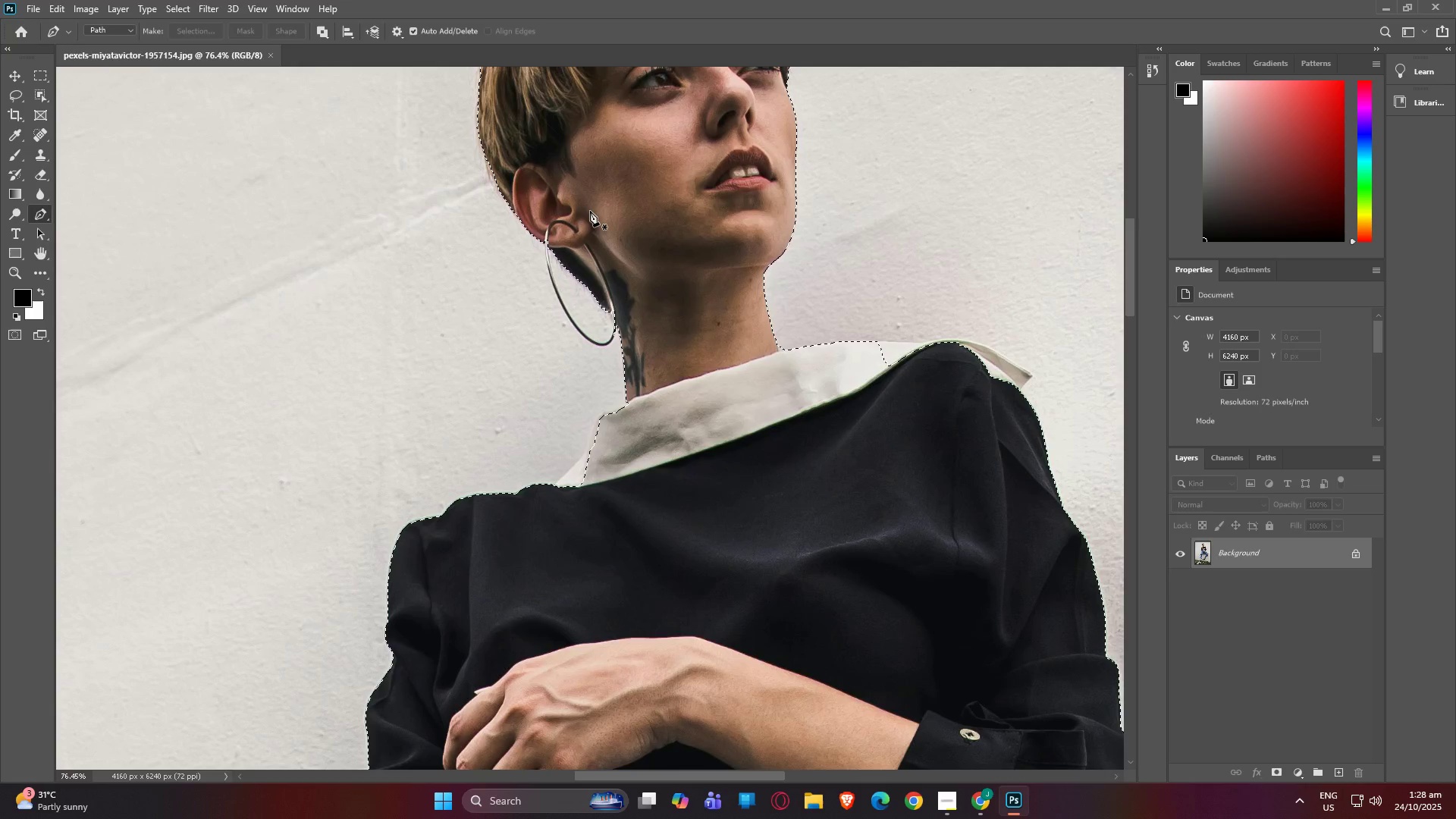 
hold_key(key=AltLeft, duration=1.51)
scroll: coordinate [612, 371], scroll_direction: down, amount: 19.0
 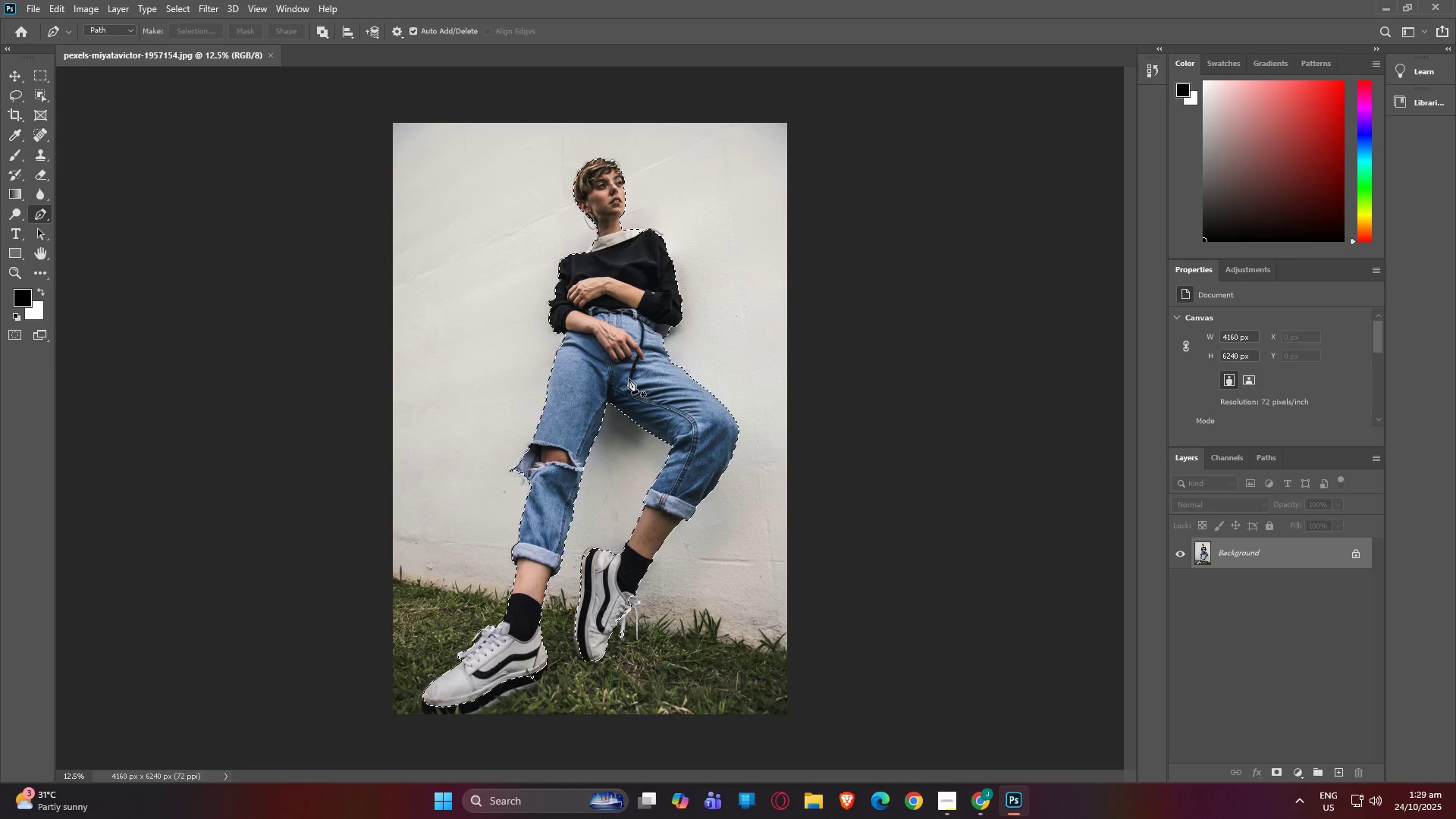 
hold_key(key=AltLeft, duration=0.99)
 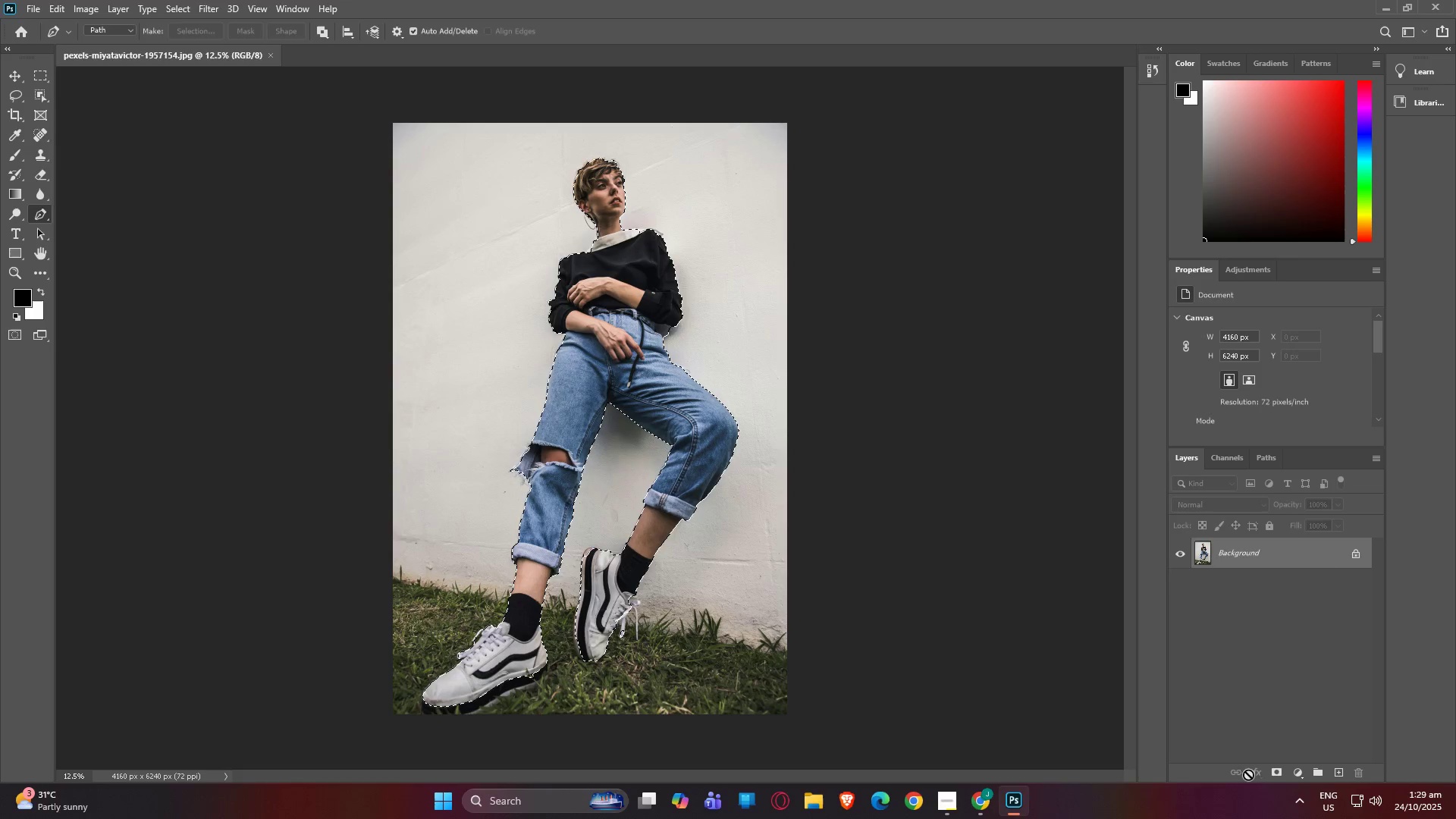 
left_click([1279, 774])
 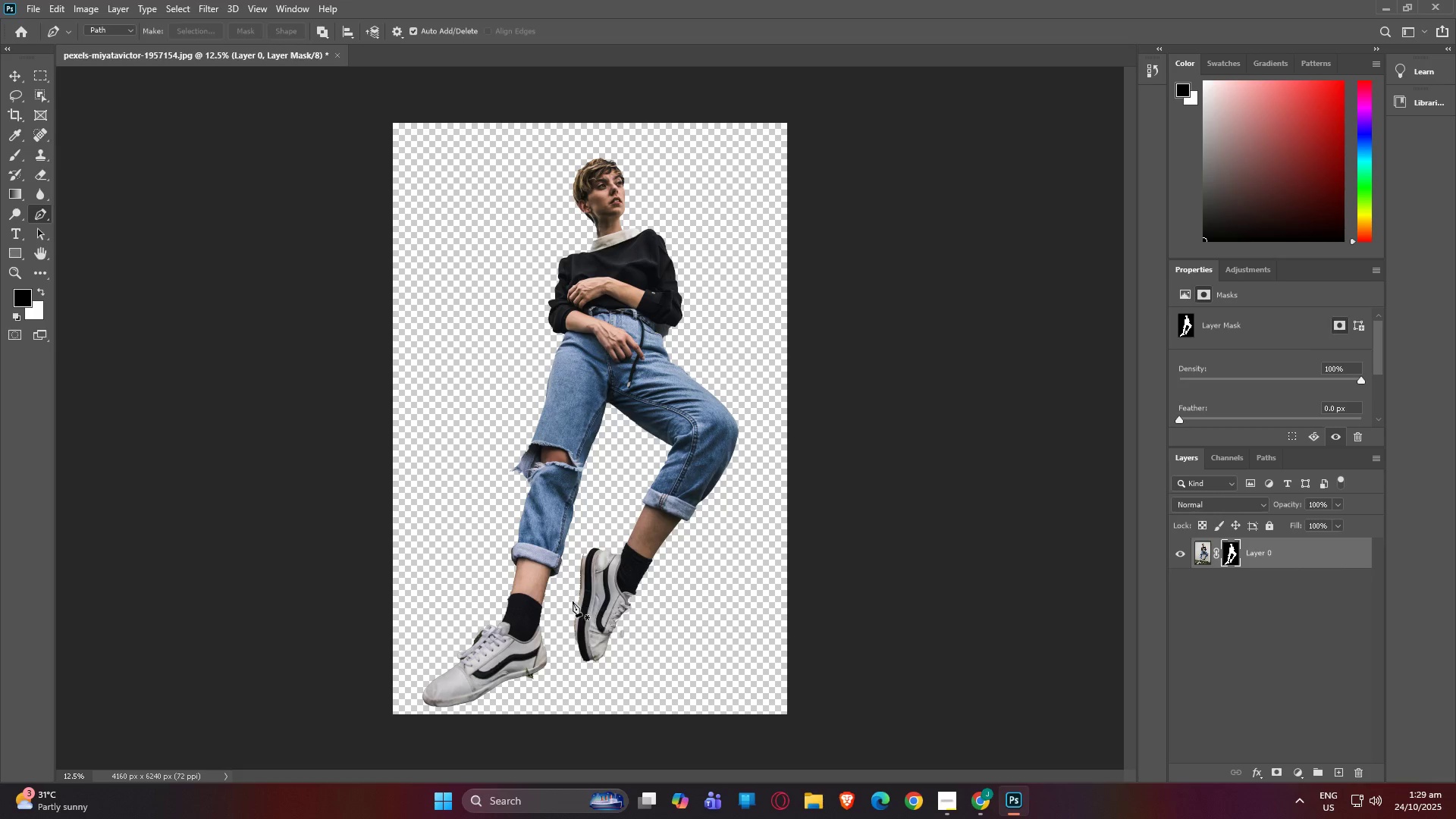 
hold_key(key=AltLeft, duration=1.53)
scroll: coordinate [523, 724], scroll_direction: up, amount: 14.0
 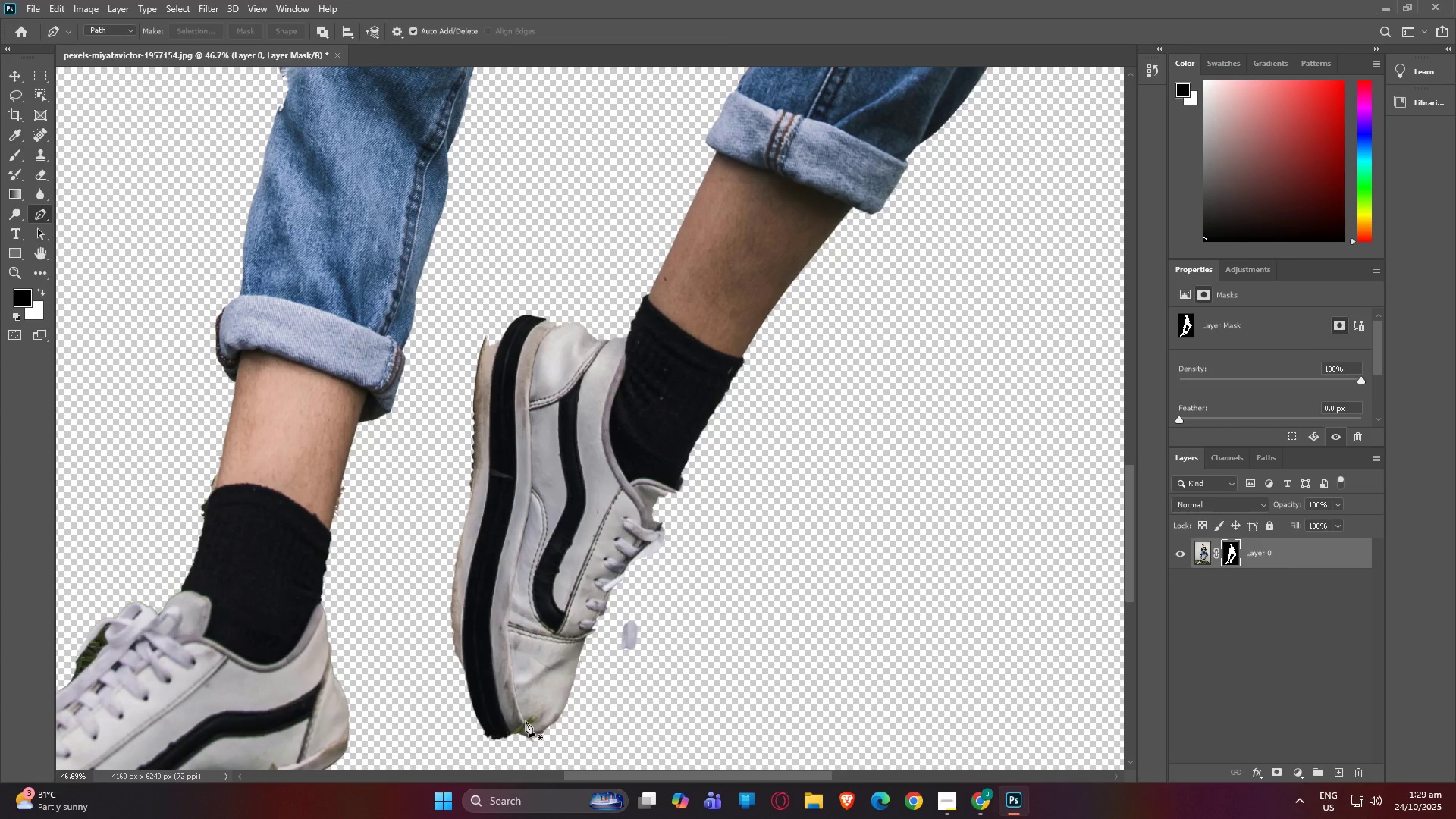 
hold_key(key=AltLeft, duration=1.52)
 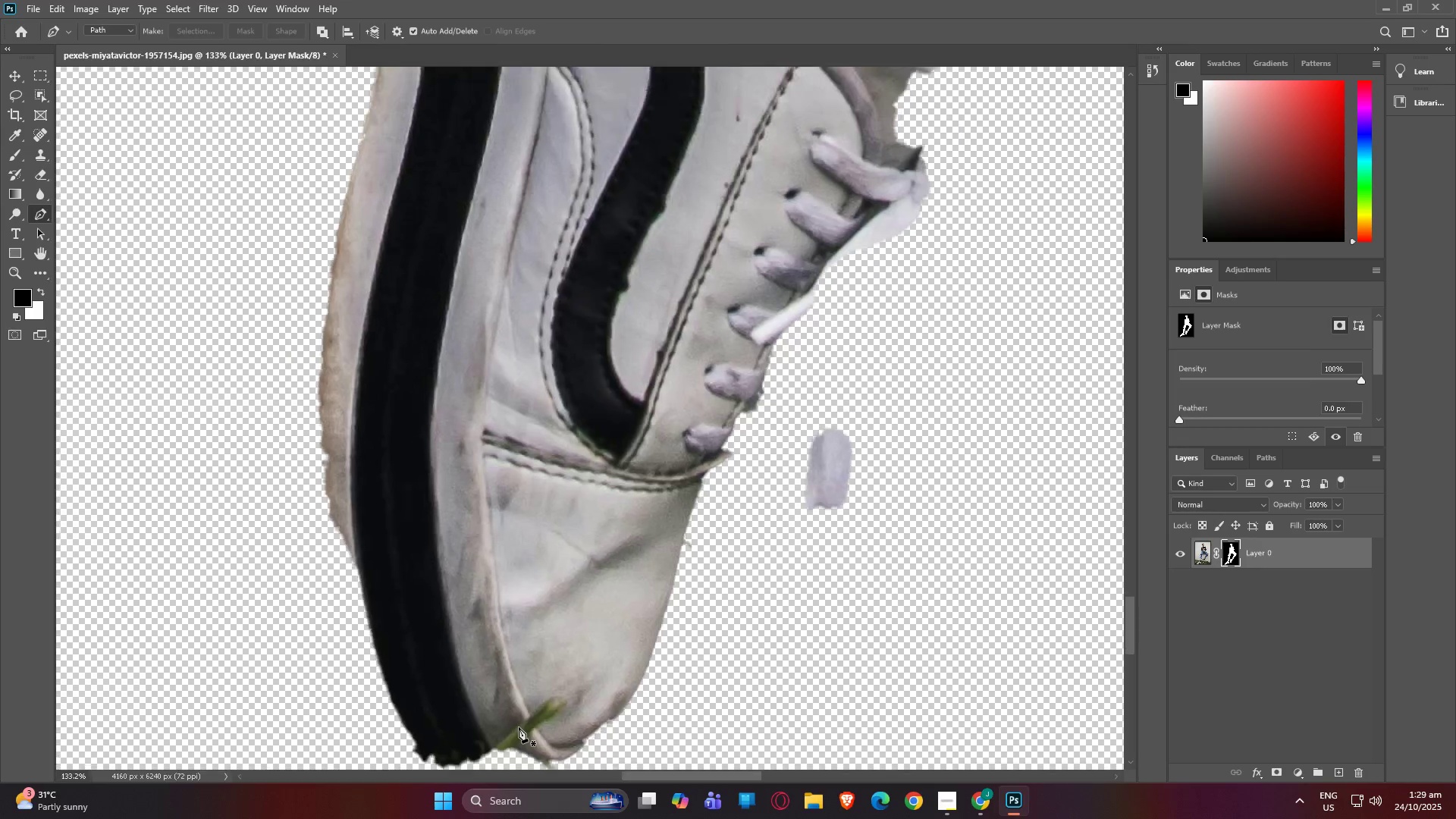 
hold_key(key=AltLeft, duration=1.52)
 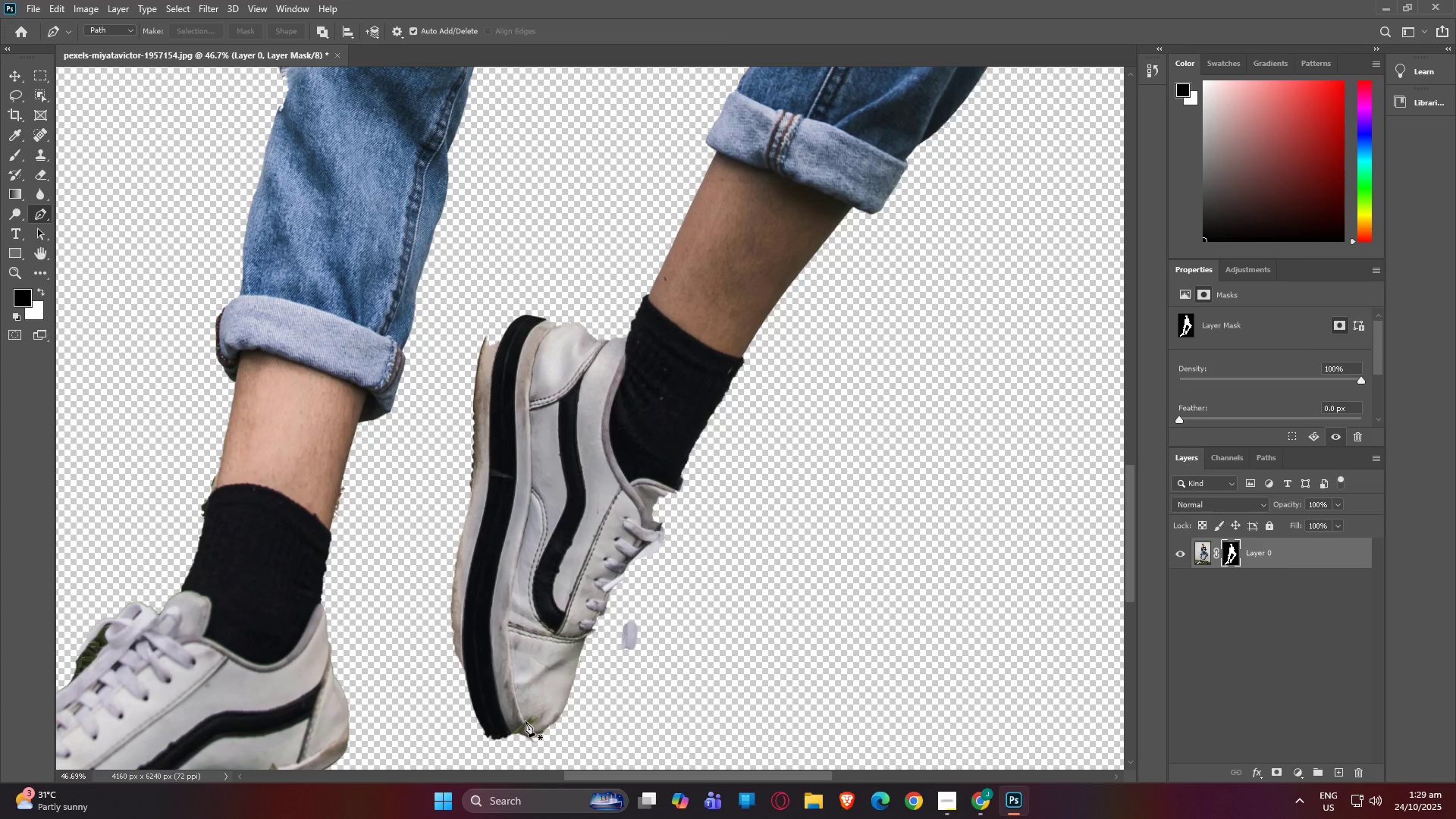 
hold_key(key=AltLeft, duration=1.51)
 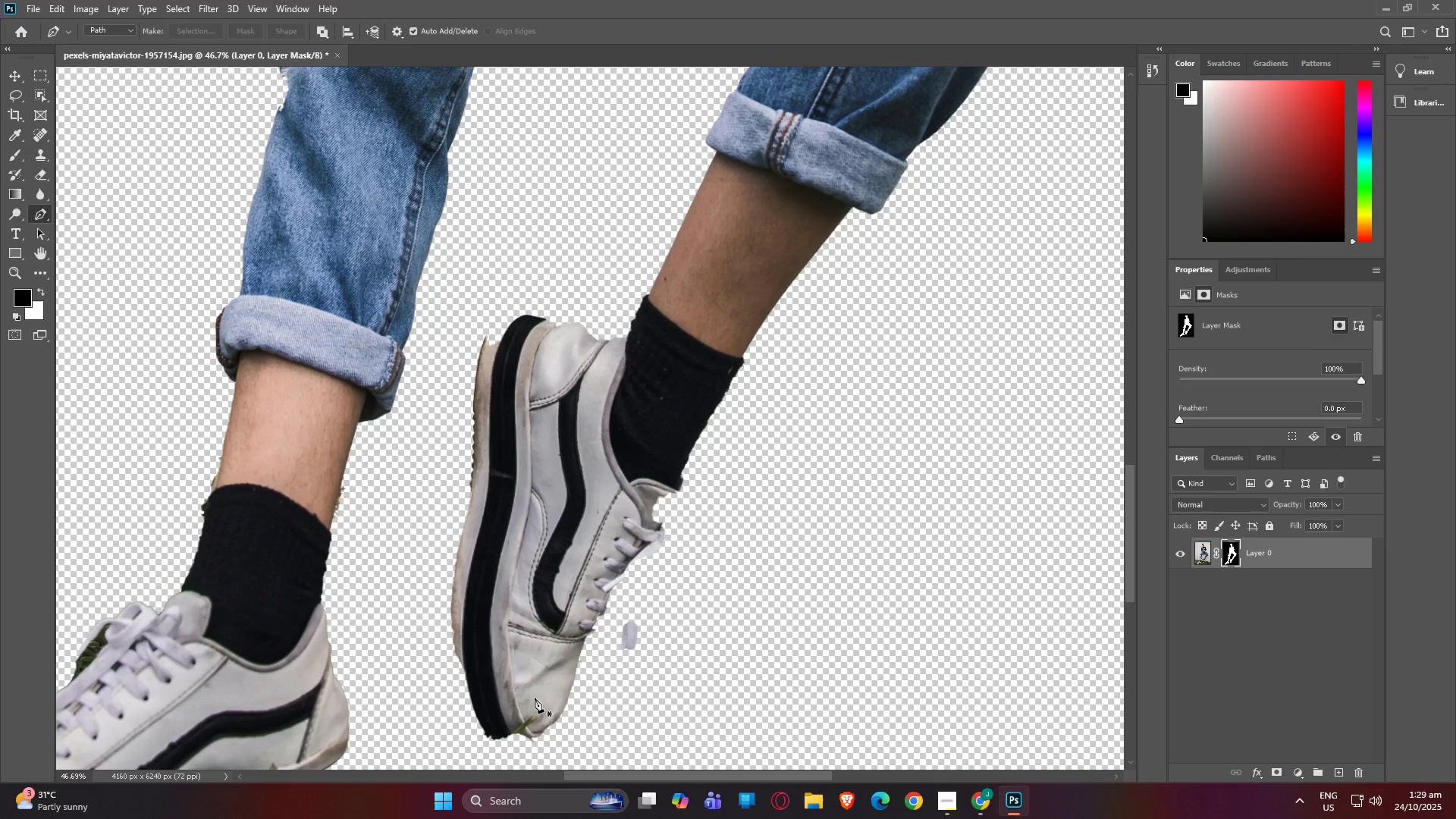 
hold_key(key=AltLeft, duration=1.51)
scroll: coordinate [535, 698], scroll_direction: up, amount: 3.0
 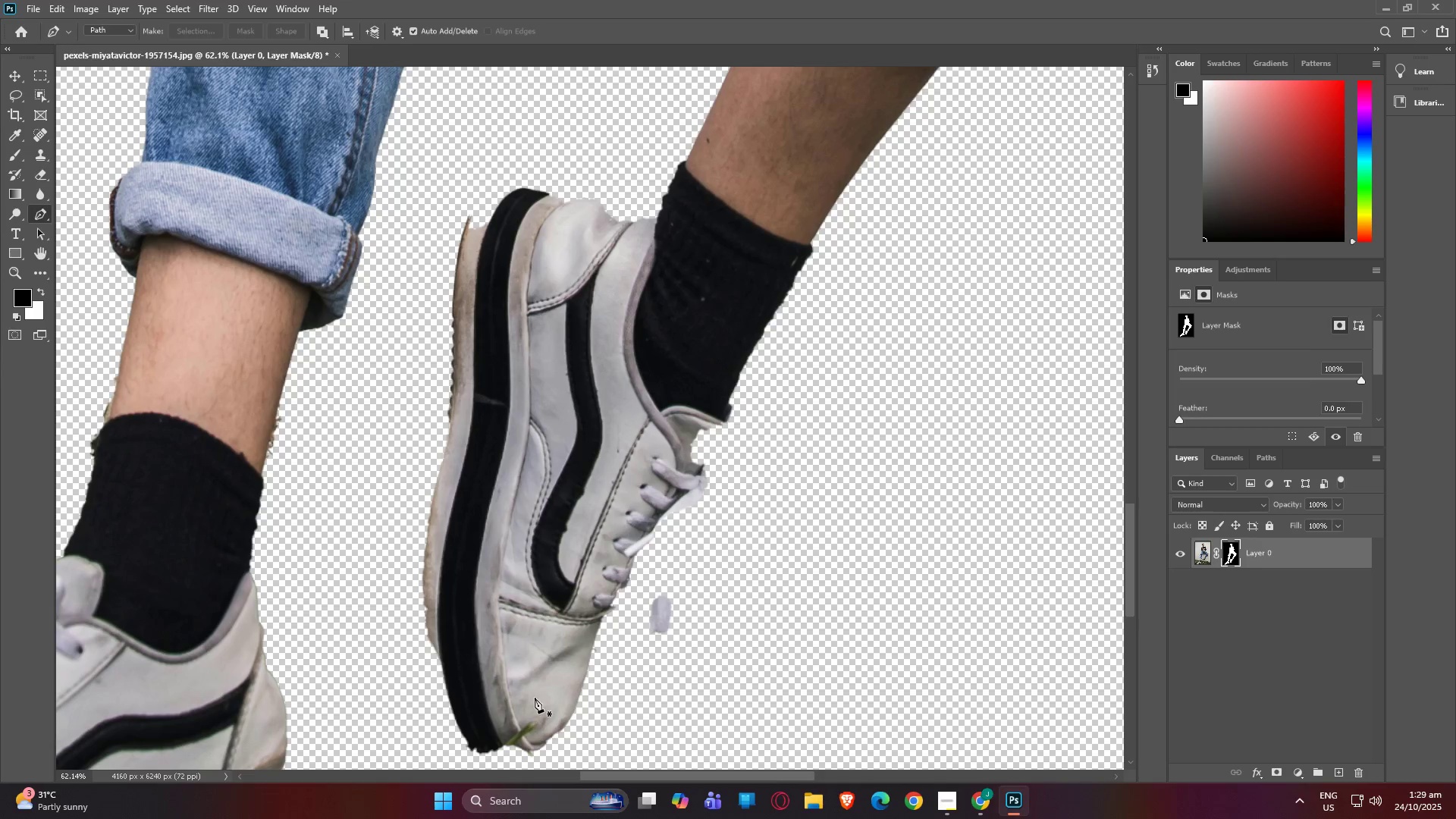 
hold_key(key=AltLeft, duration=1.53)
scroll: coordinate [682, 575], scroll_direction: up, amount: 10.0
 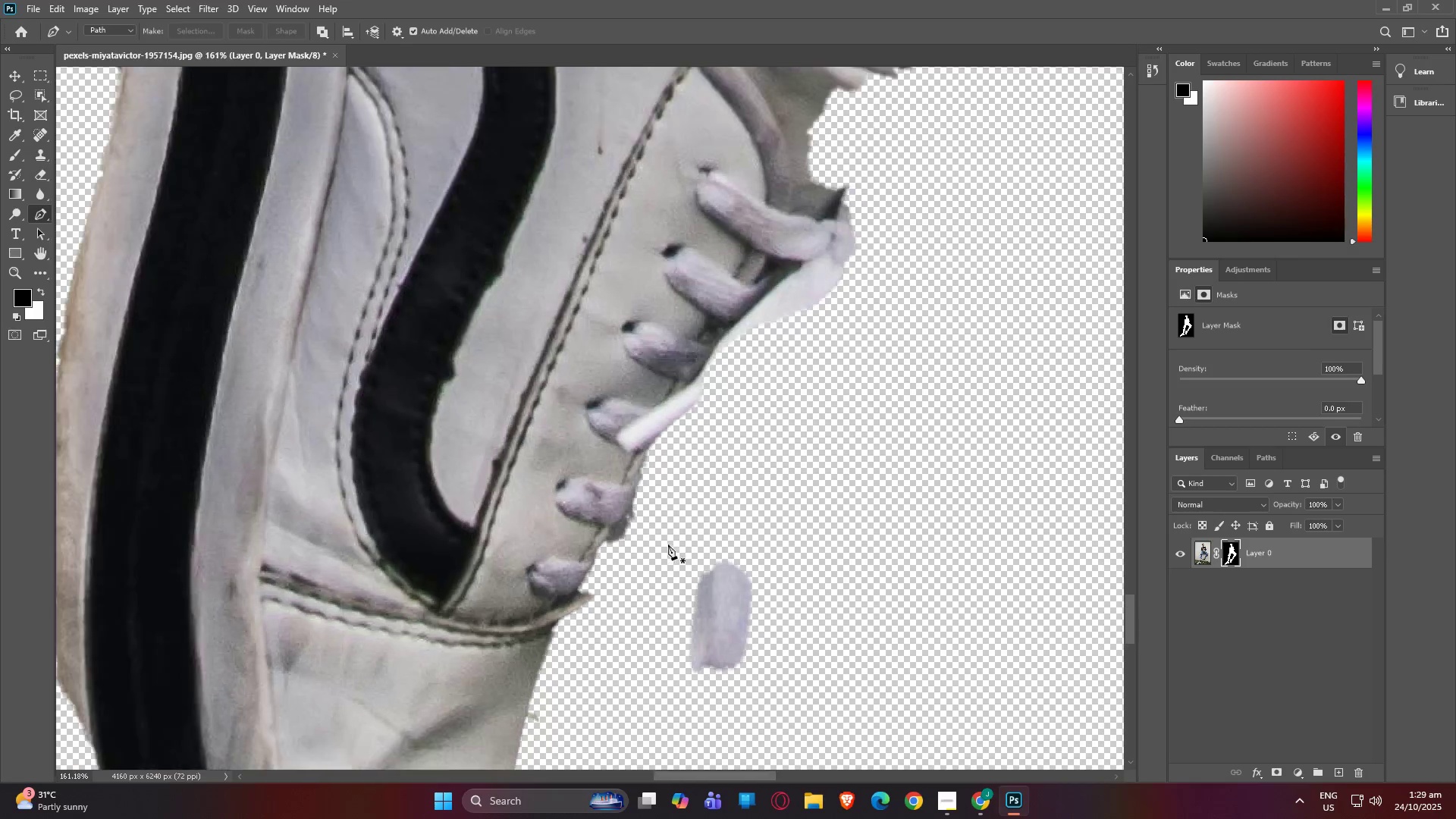 
hold_key(key=AltLeft, duration=1.21)
scroll: coordinate [668, 544], scroll_direction: down, amount: 3.0
 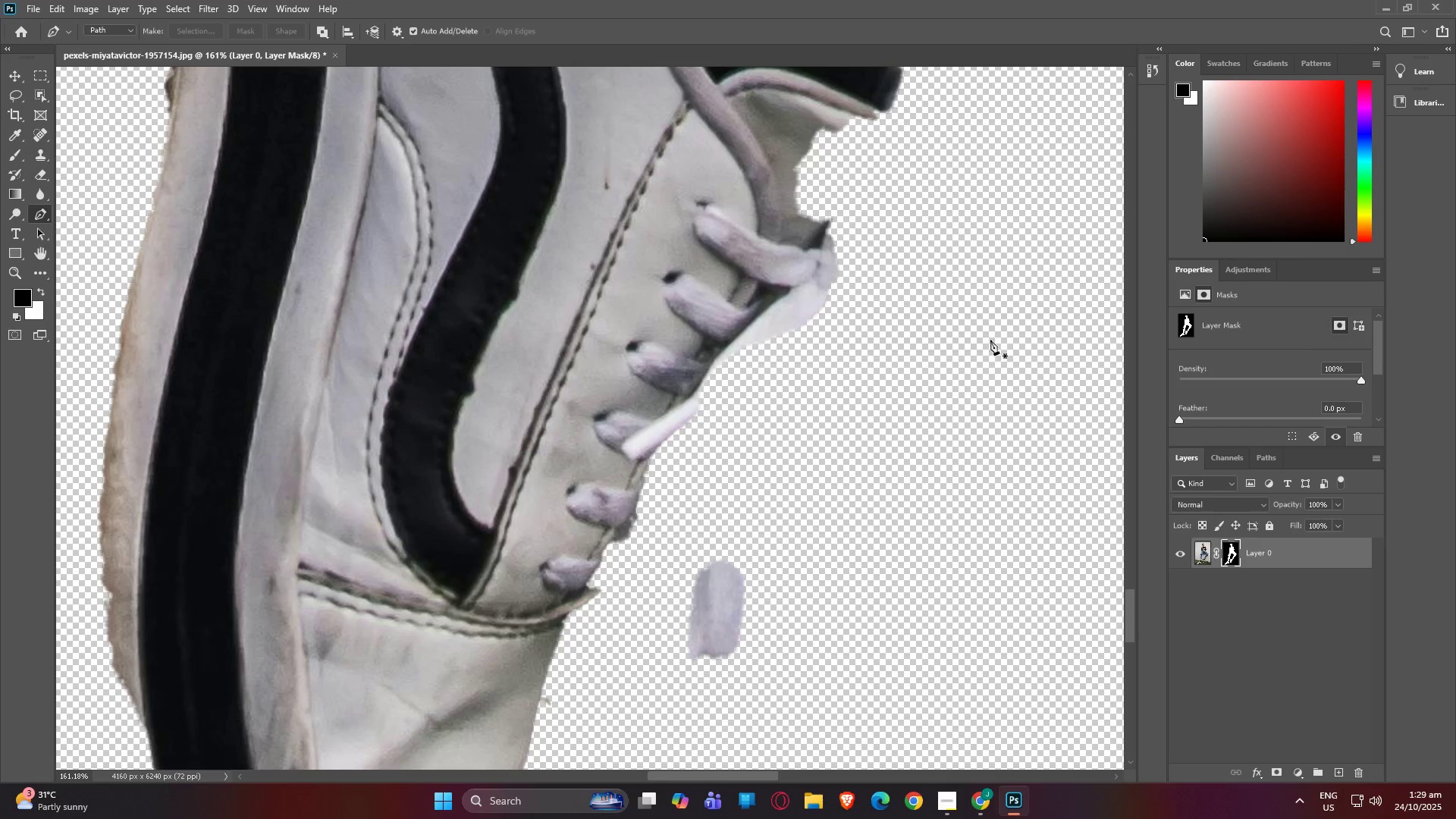 
type(bbb)
 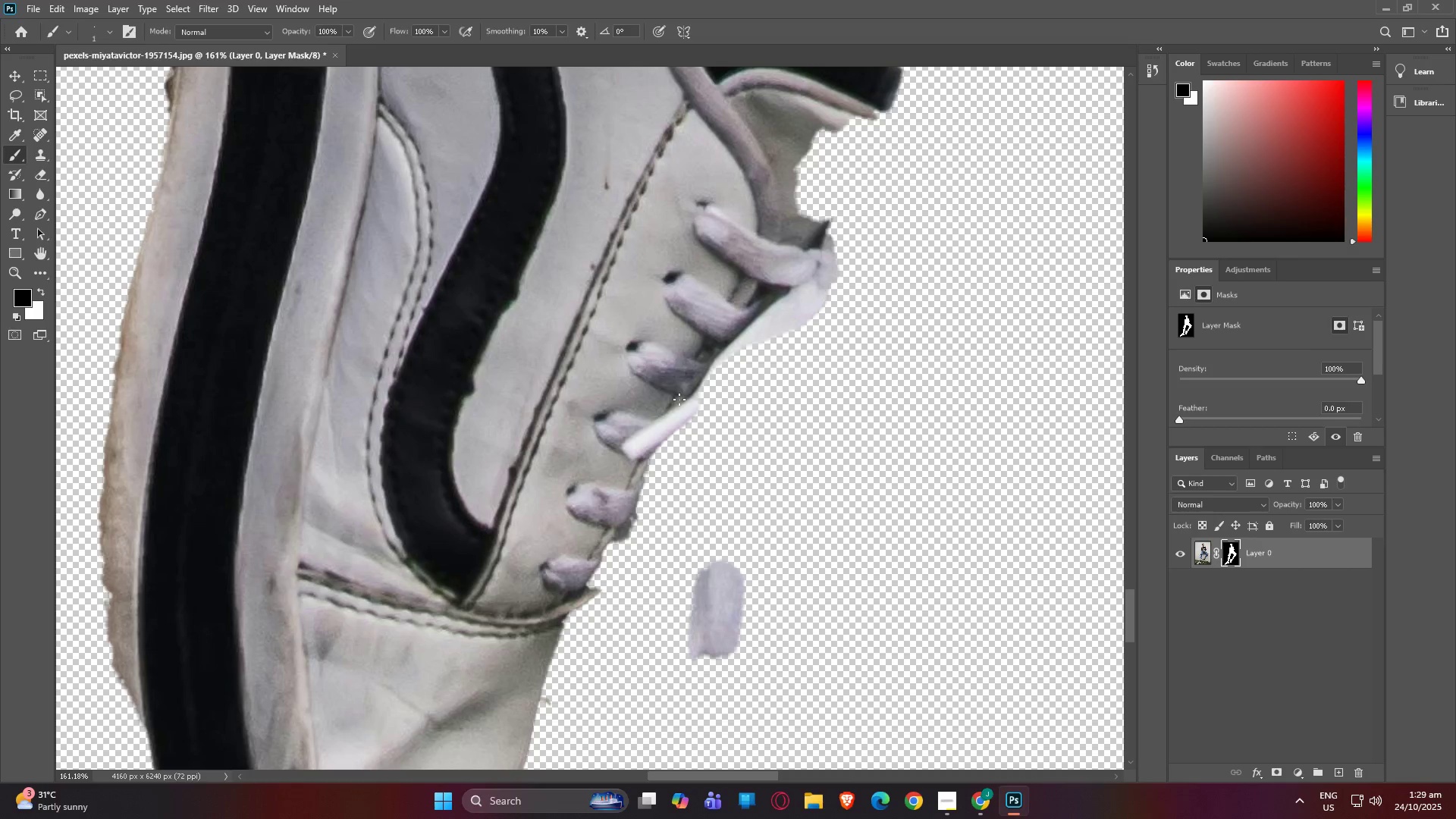 
left_click_drag(start_coordinate=[679, 400], to_coordinate=[644, 366])
 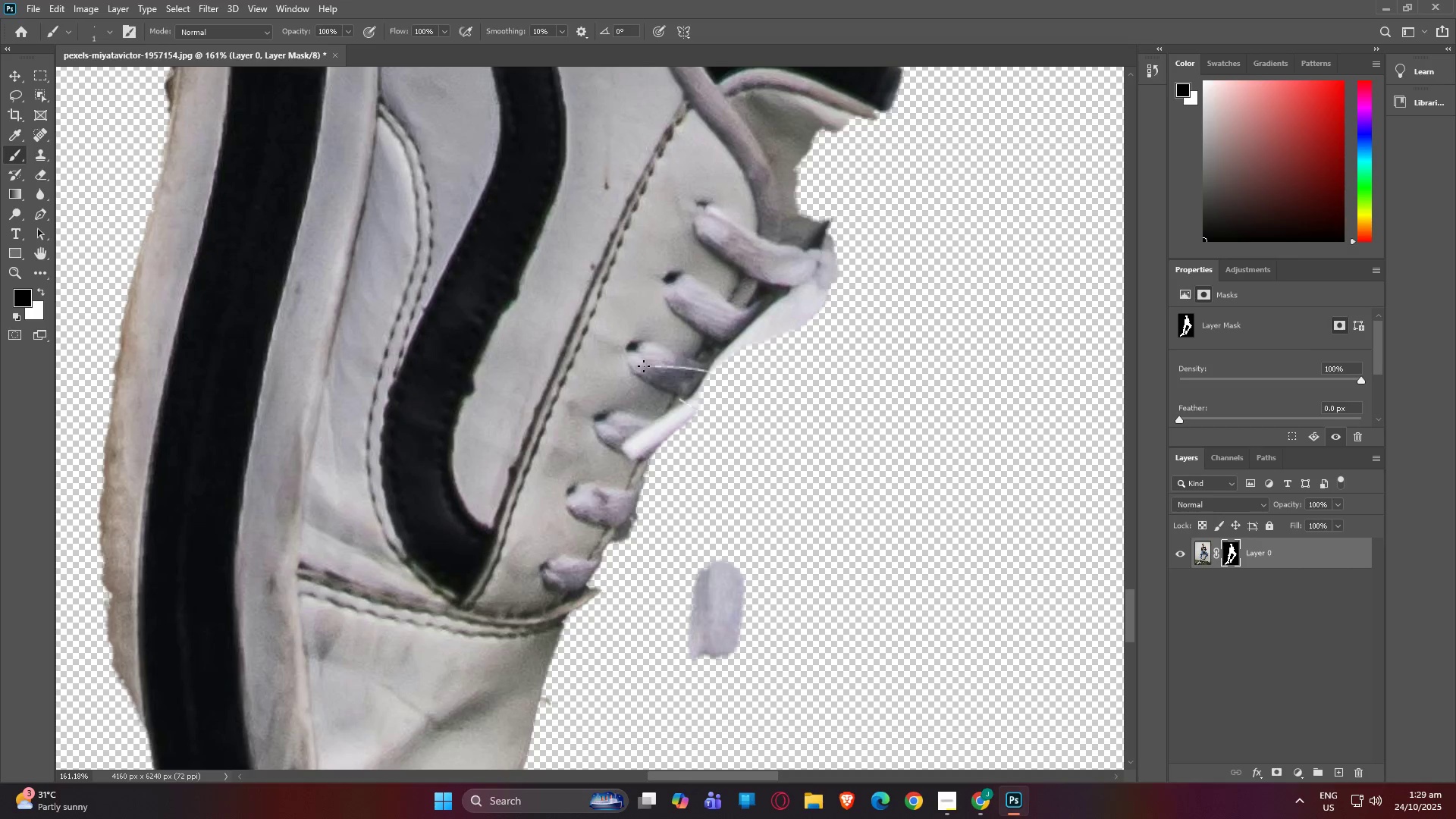 
key(Control+Z)
 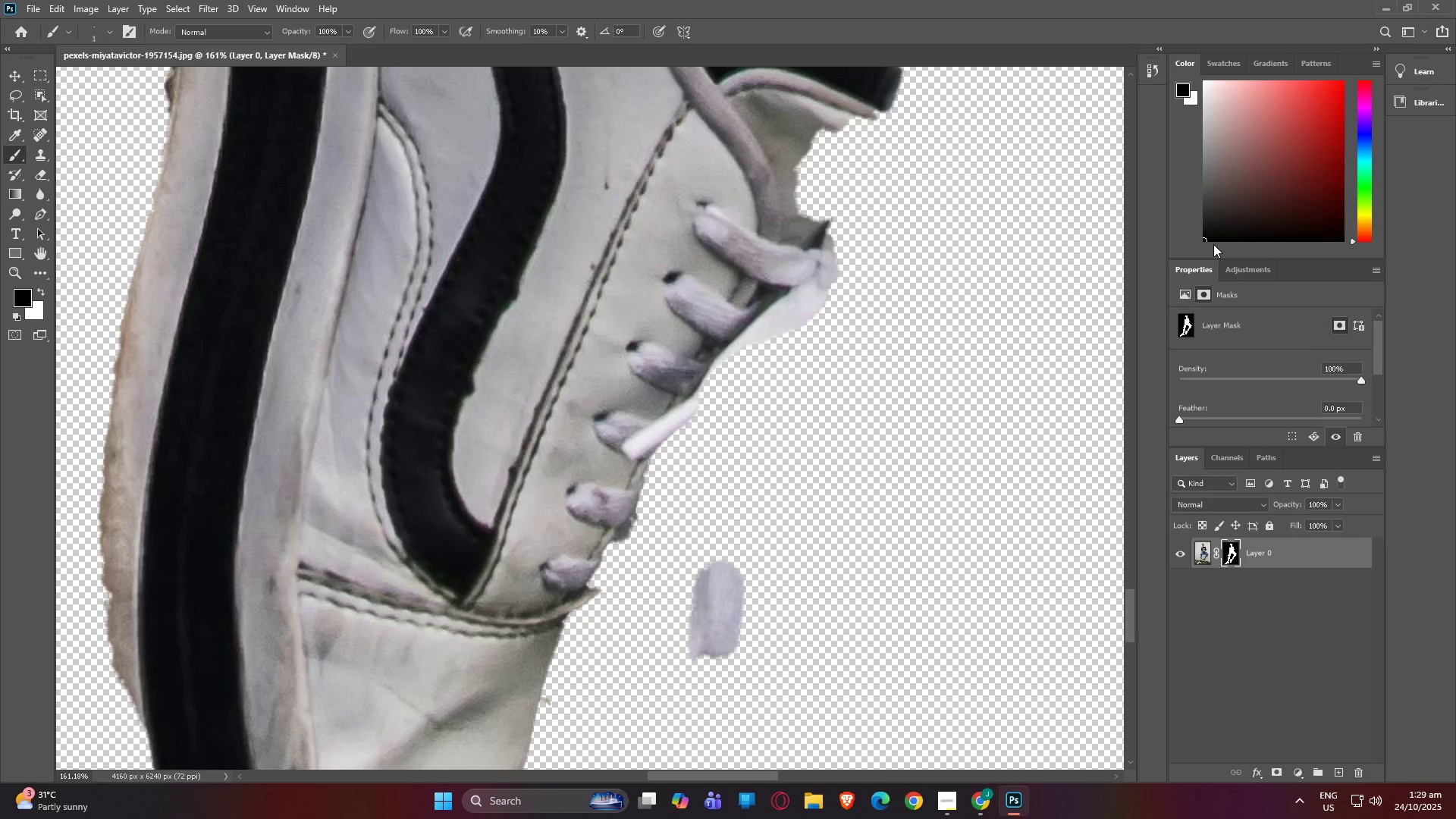 
left_click_drag(start_coordinate=[1207, 236], to_coordinate=[1203, 78])
 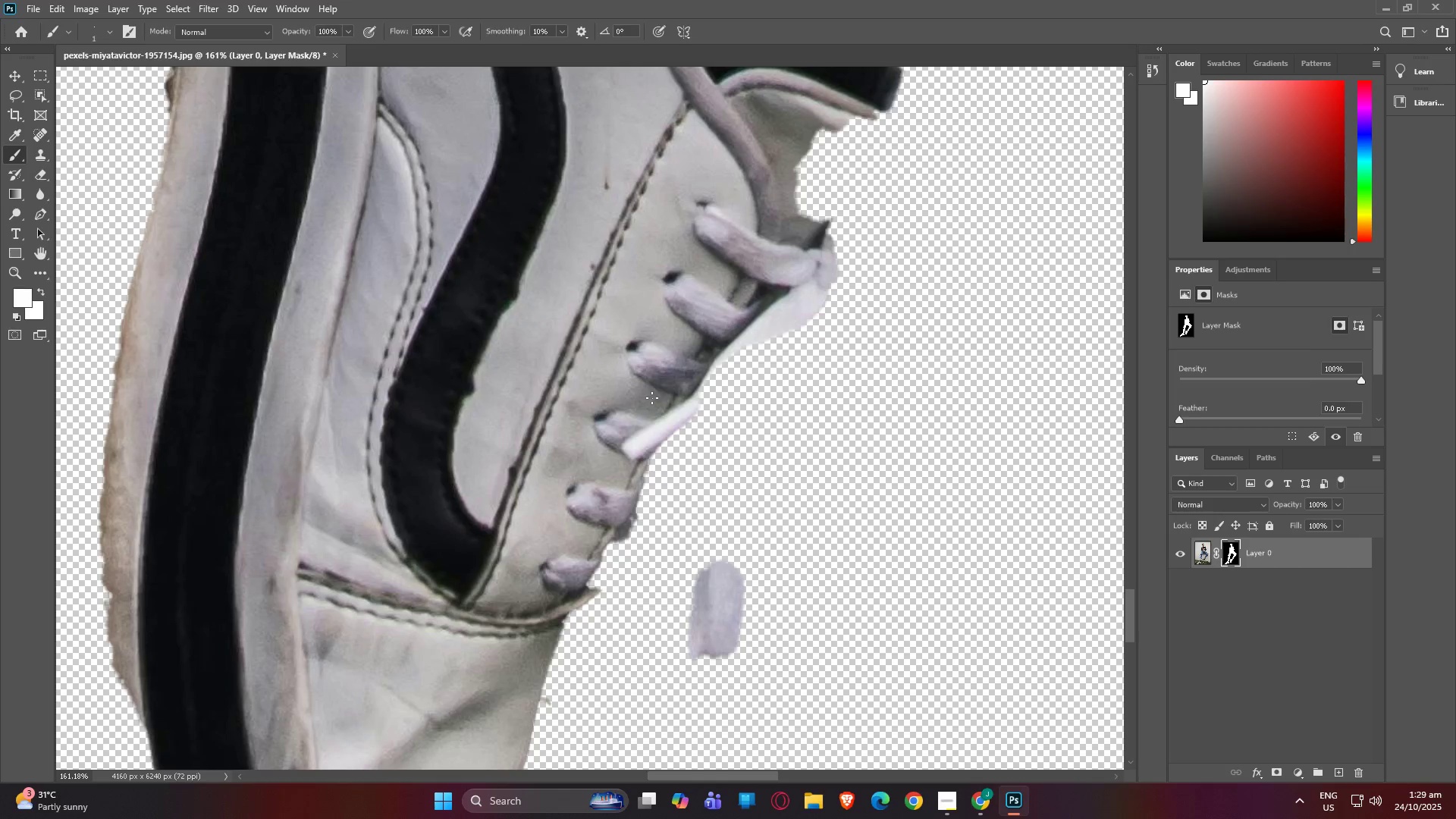 
left_click_drag(start_coordinate=[655, 409], to_coordinate=[736, 362])
 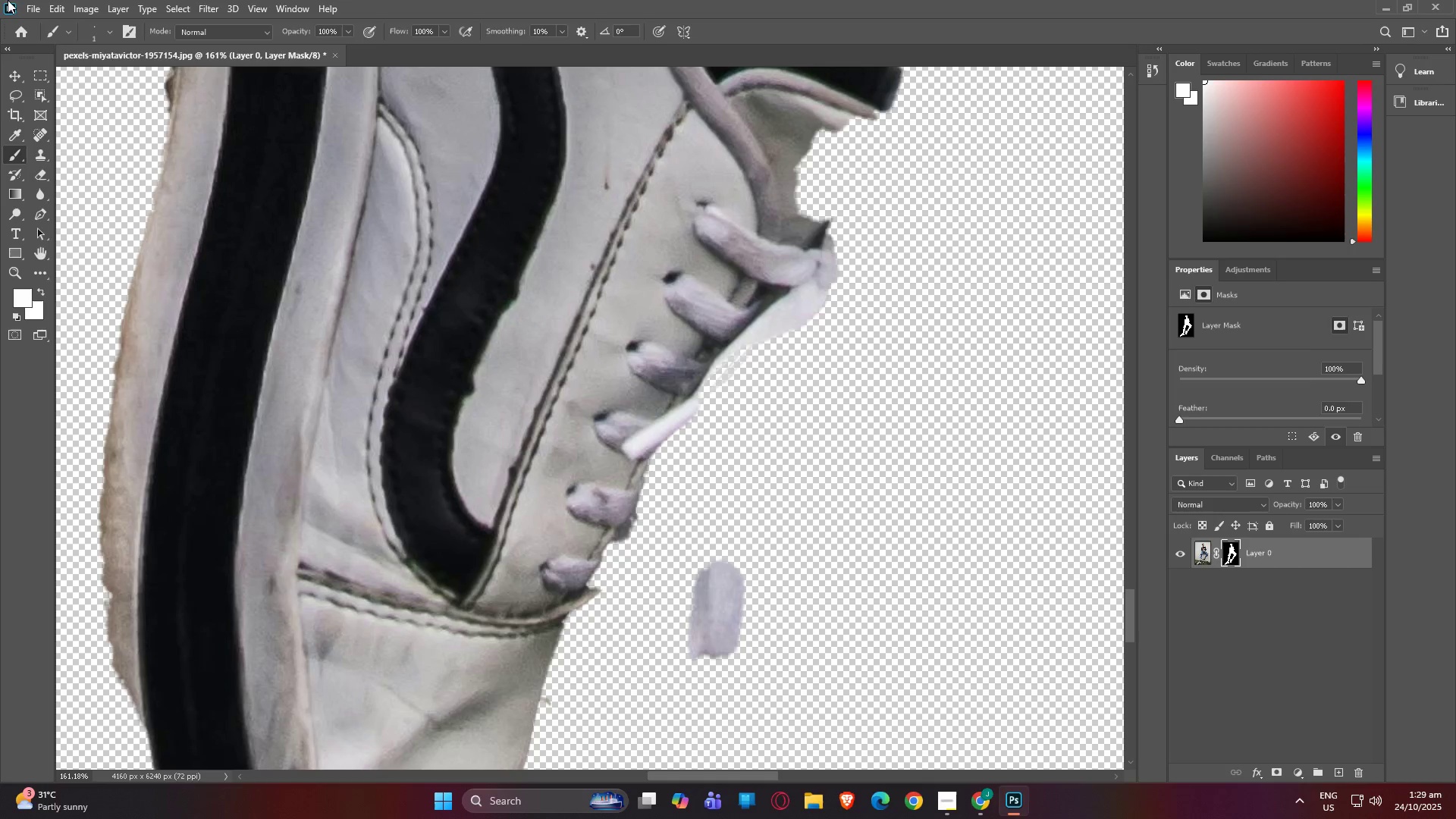 
left_click([95, 36])
 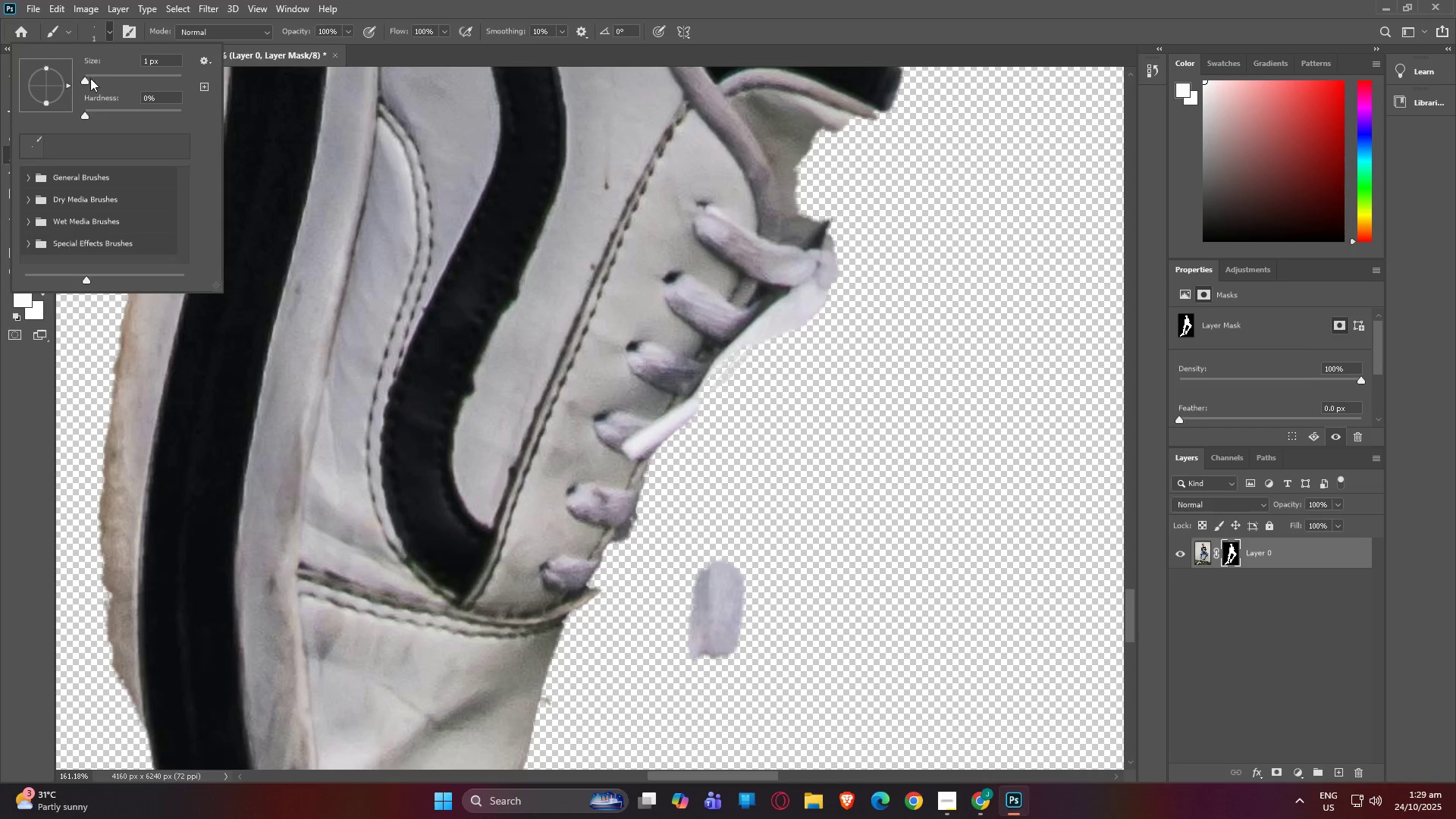 
left_click_drag(start_coordinate=[87, 80], to_coordinate=[127, 84])
 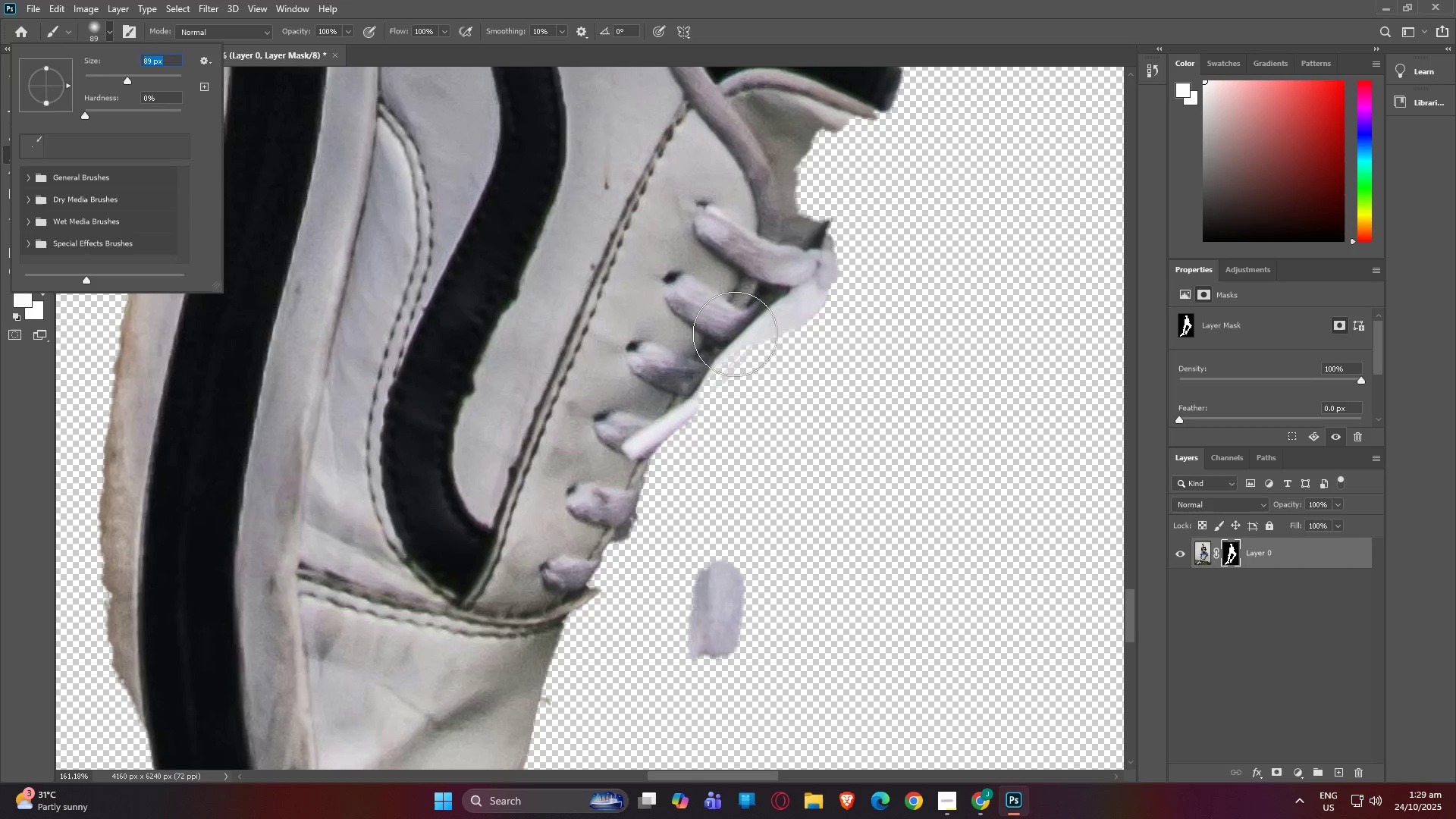 
left_click_drag(start_coordinate=[733, 333], to_coordinate=[771, 410])
 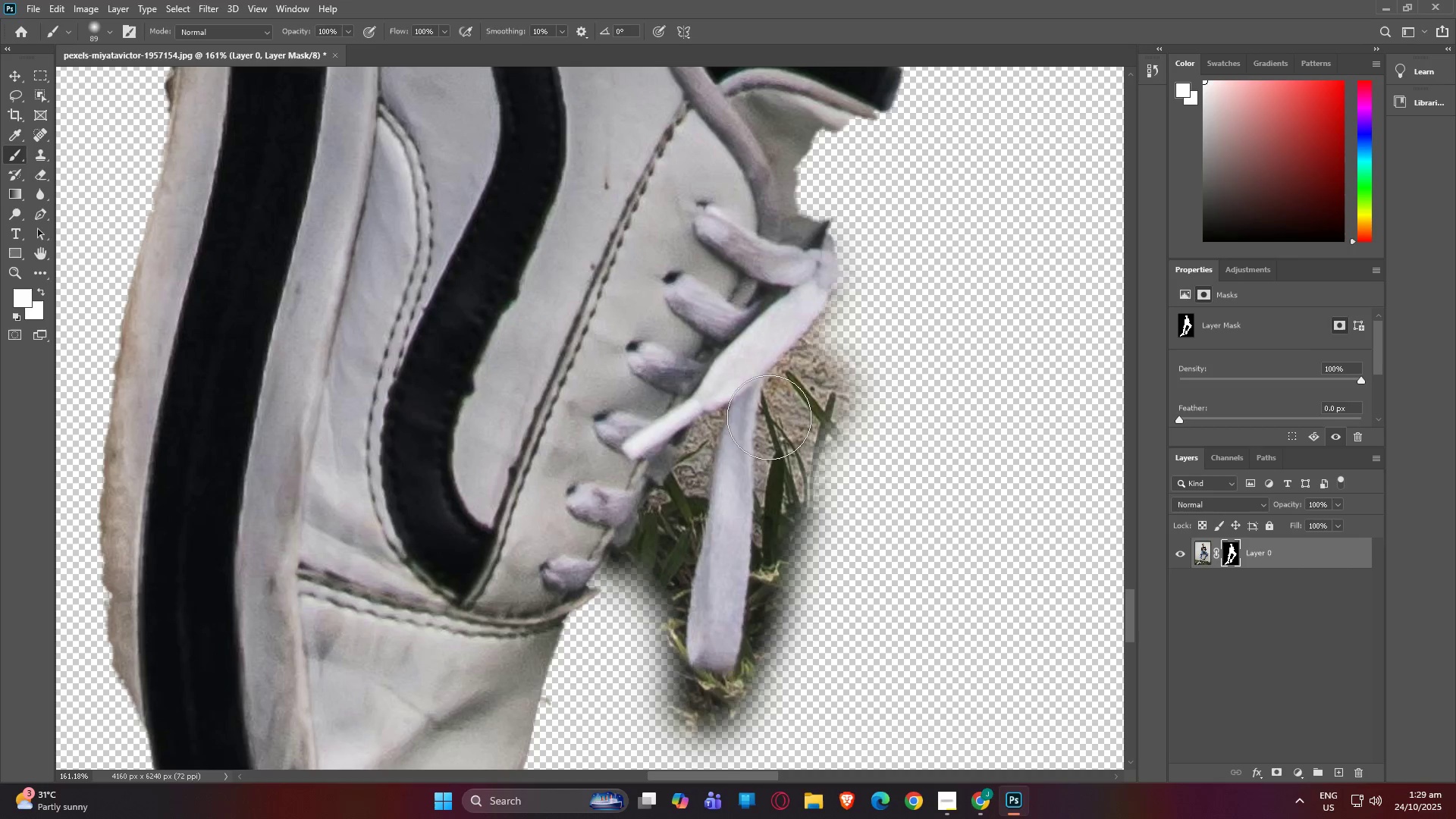 
key(Control+Z)
 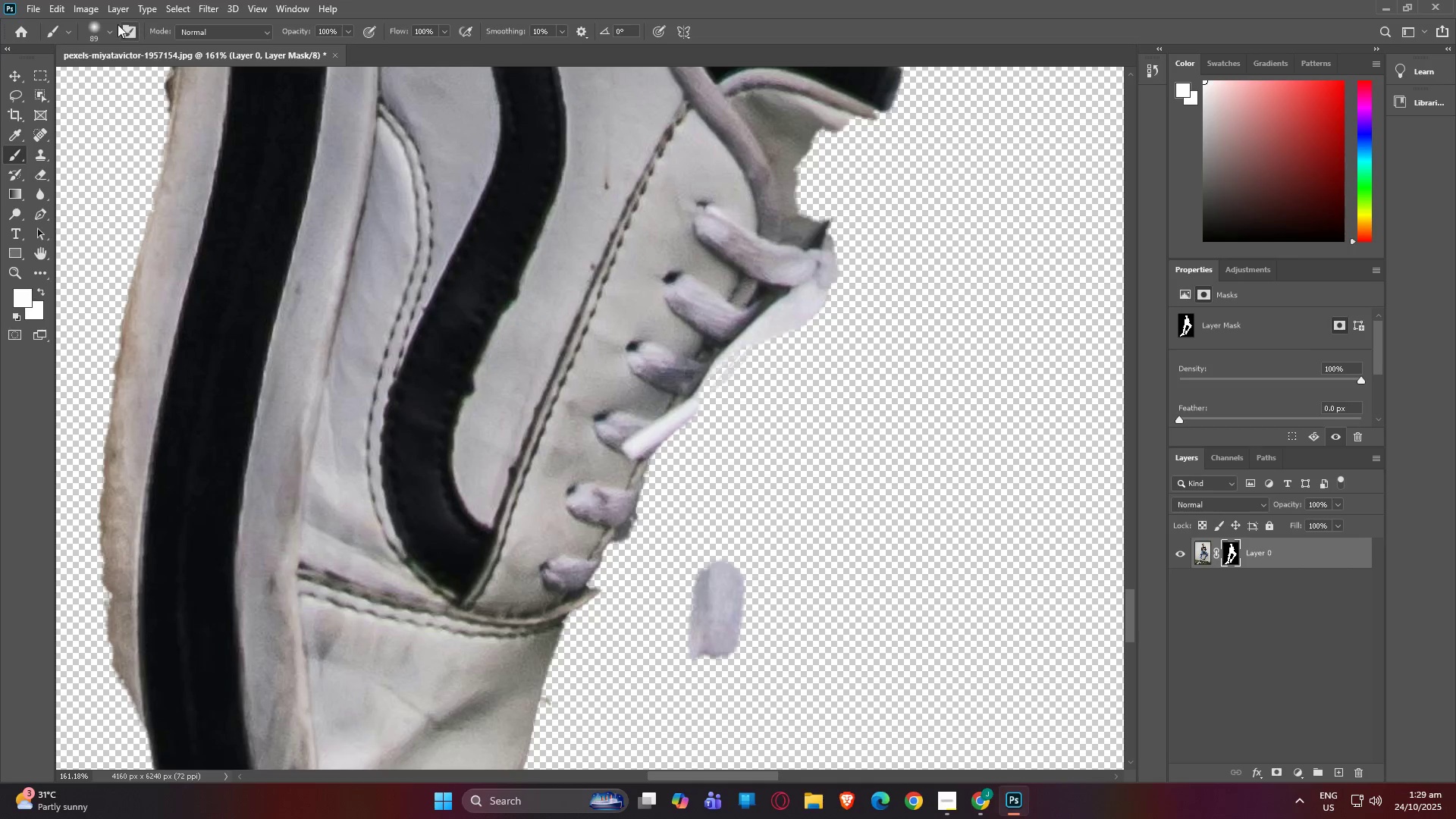 
left_click([99, 29])
 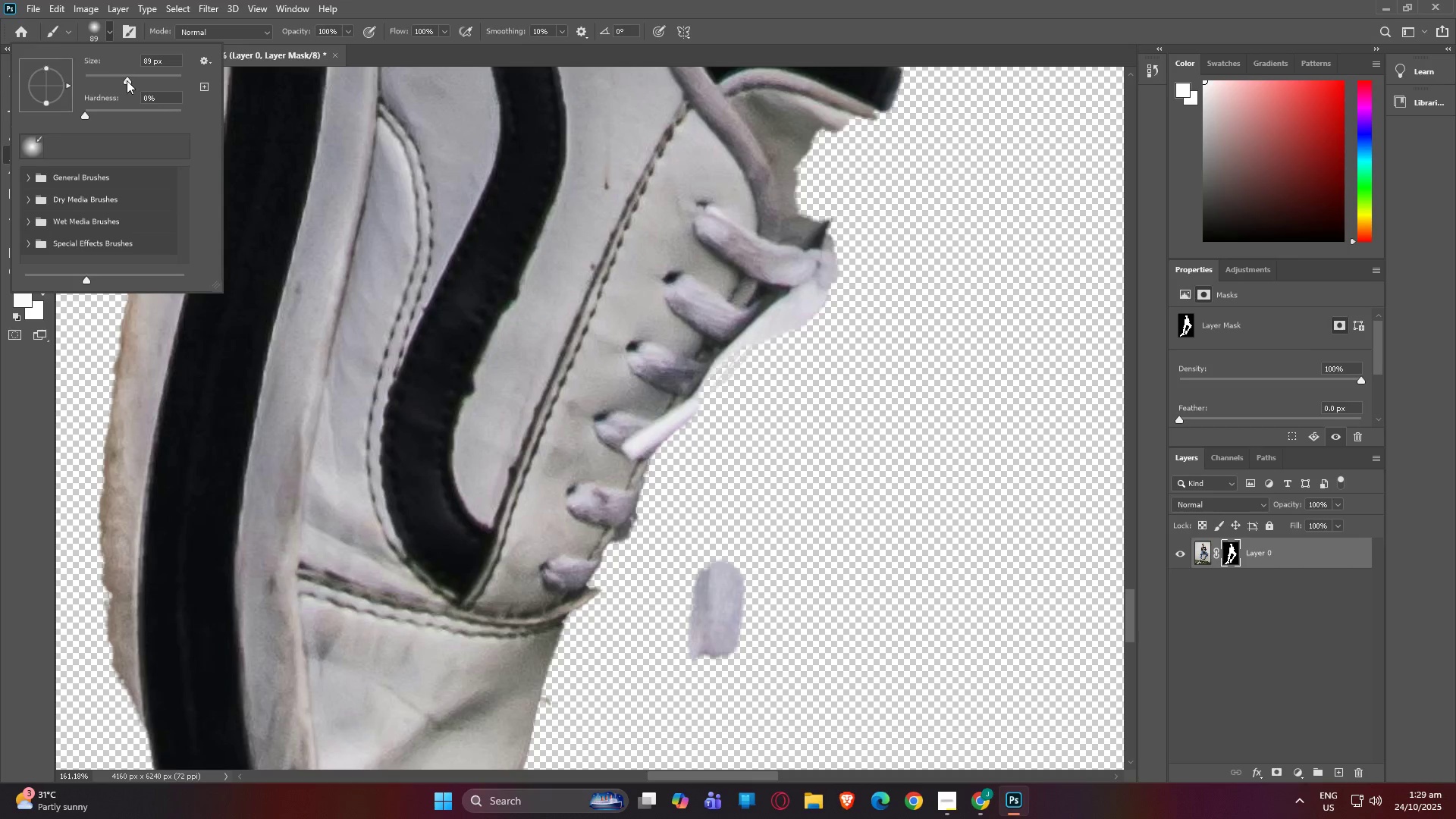 
left_click_drag(start_coordinate=[127, 80], to_coordinate=[108, 83])
 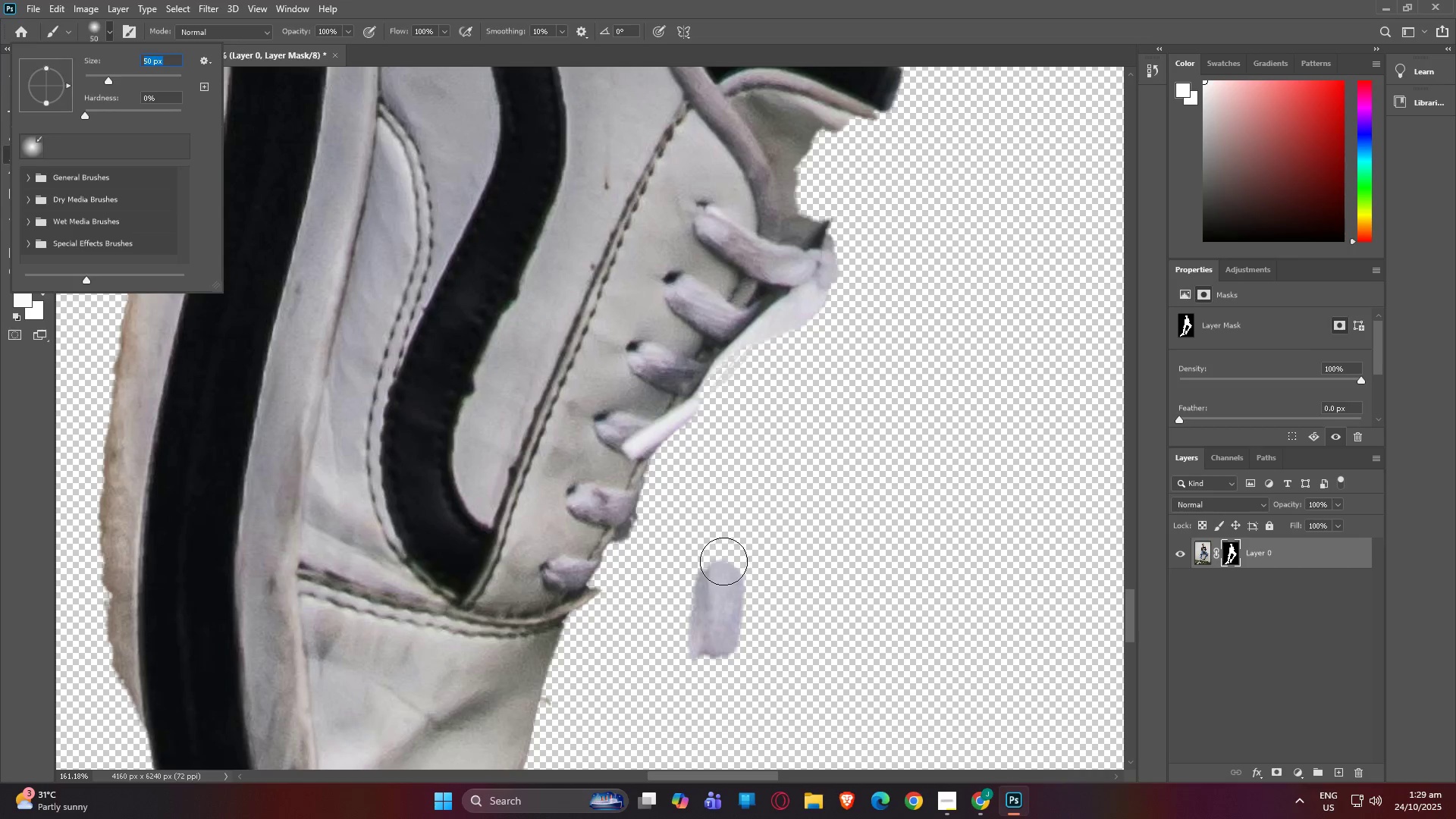 
left_click_drag(start_coordinate=[721, 566], to_coordinate=[813, 281])
 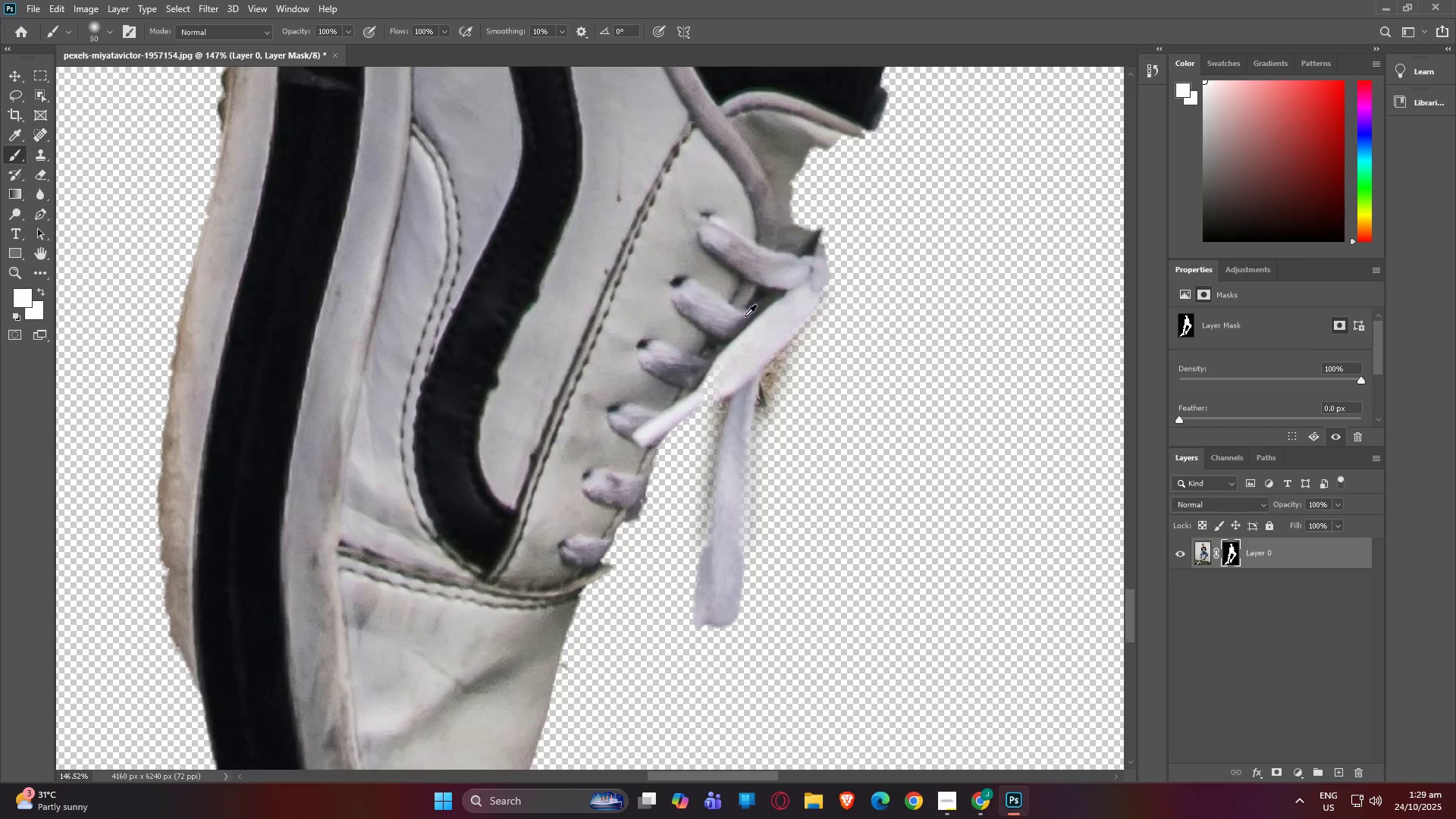 
hold_key(key=AltLeft, duration=1.01)
scroll: coordinate [772, 265], scroll_direction: down, amount: 5.0
 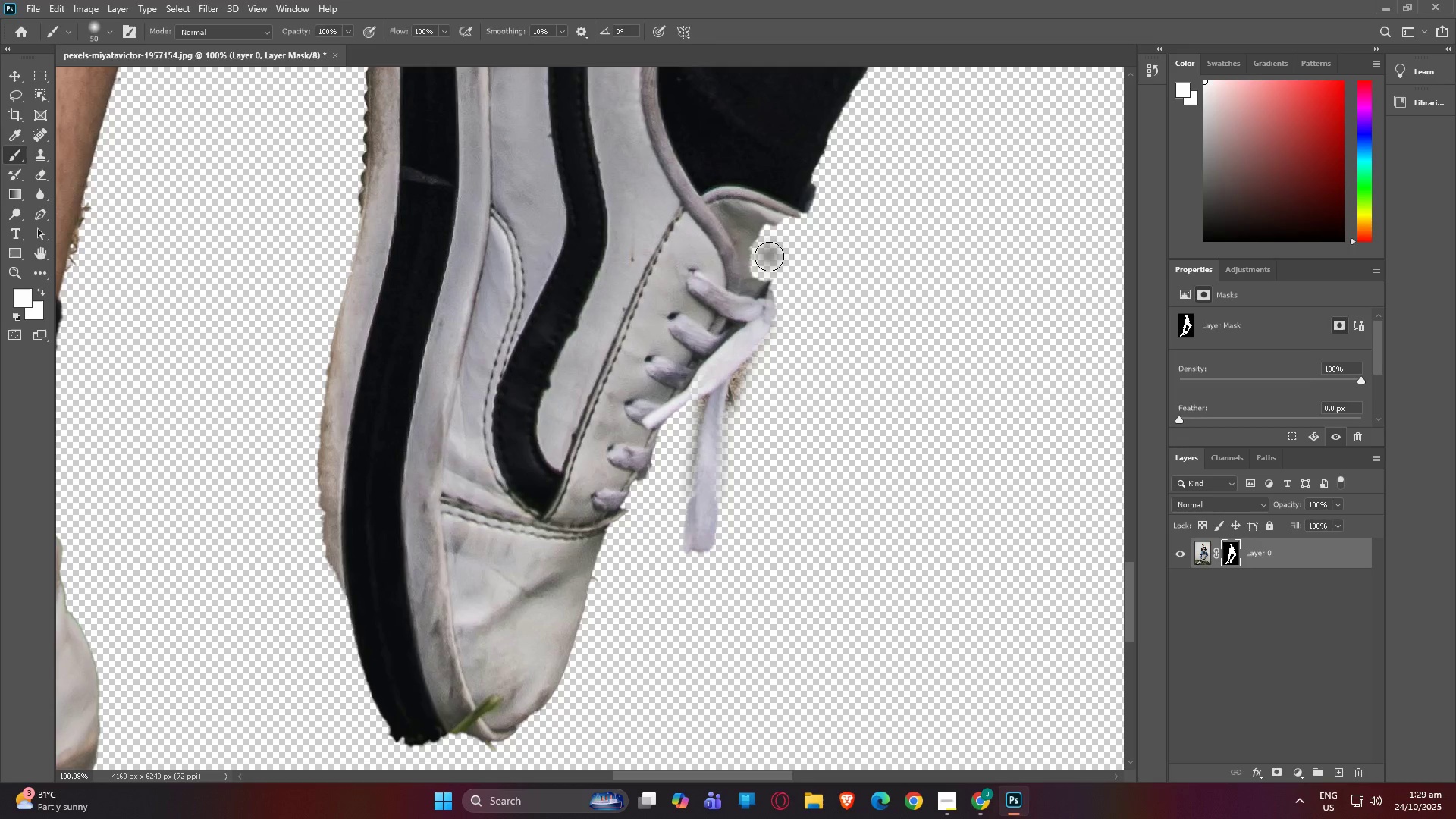 
left_click_drag(start_coordinate=[769, 256], to_coordinate=[789, 231])
 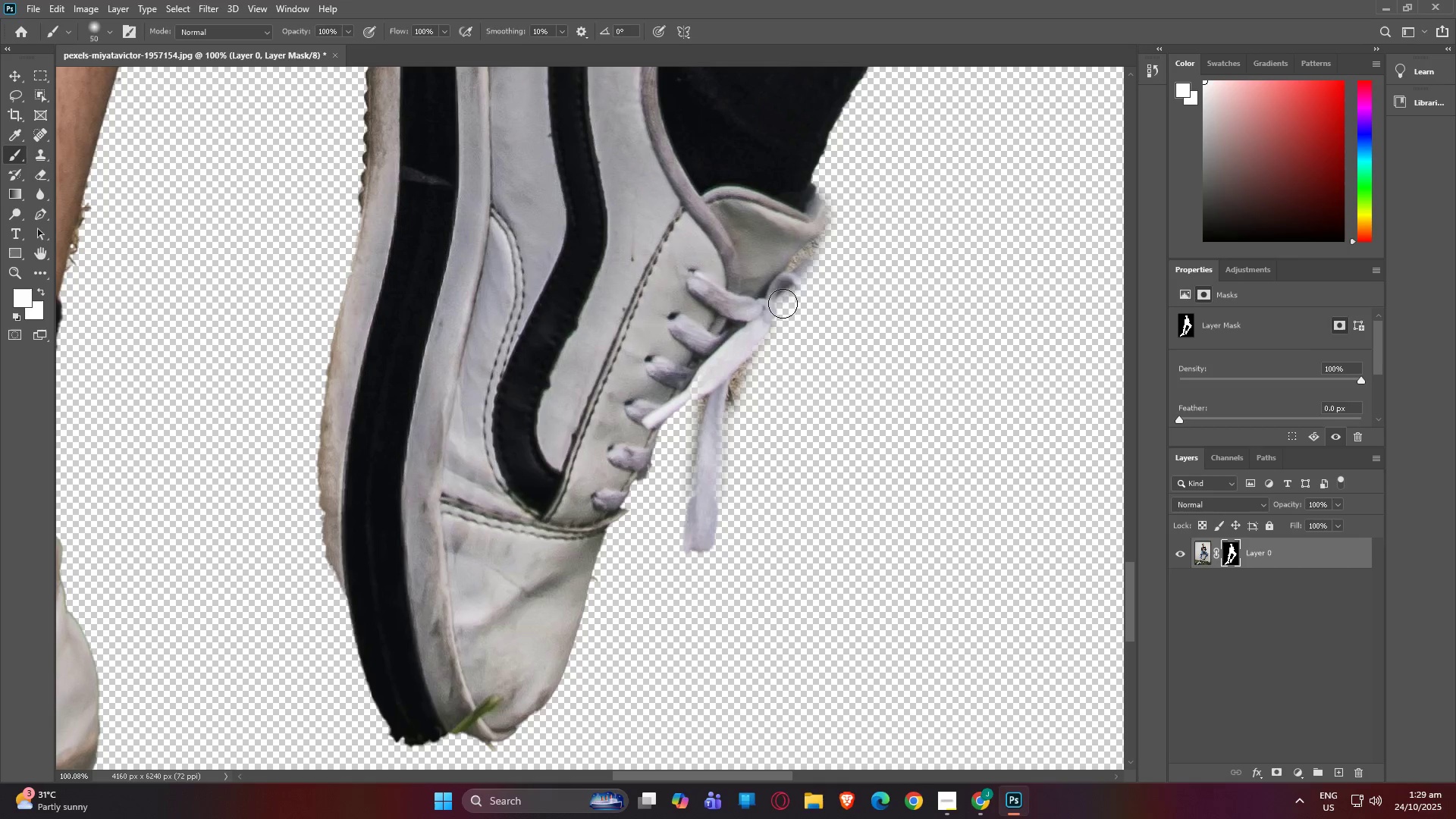 
left_click_drag(start_coordinate=[786, 300], to_coordinate=[418, 170])
 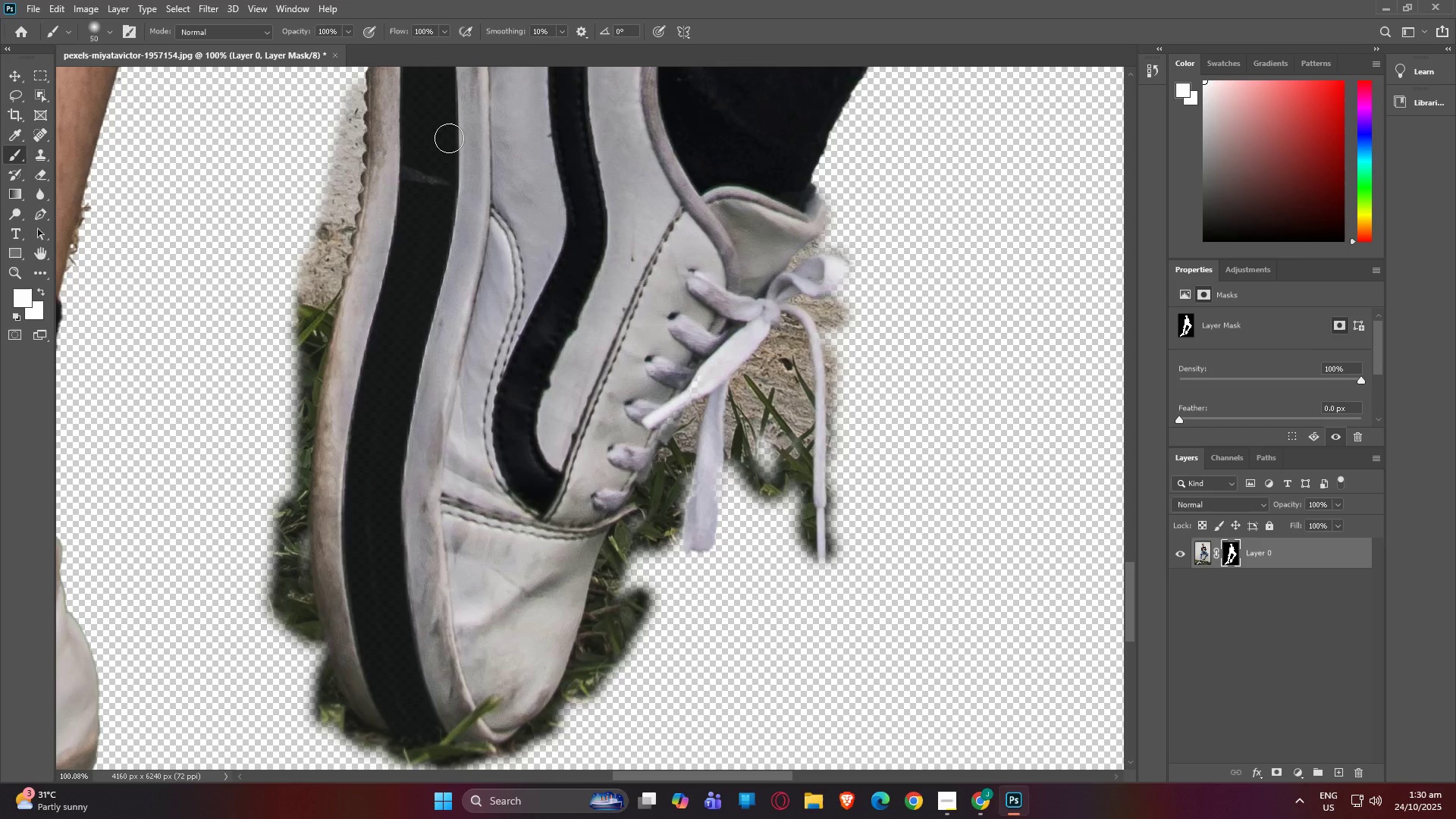 
type(hb)
 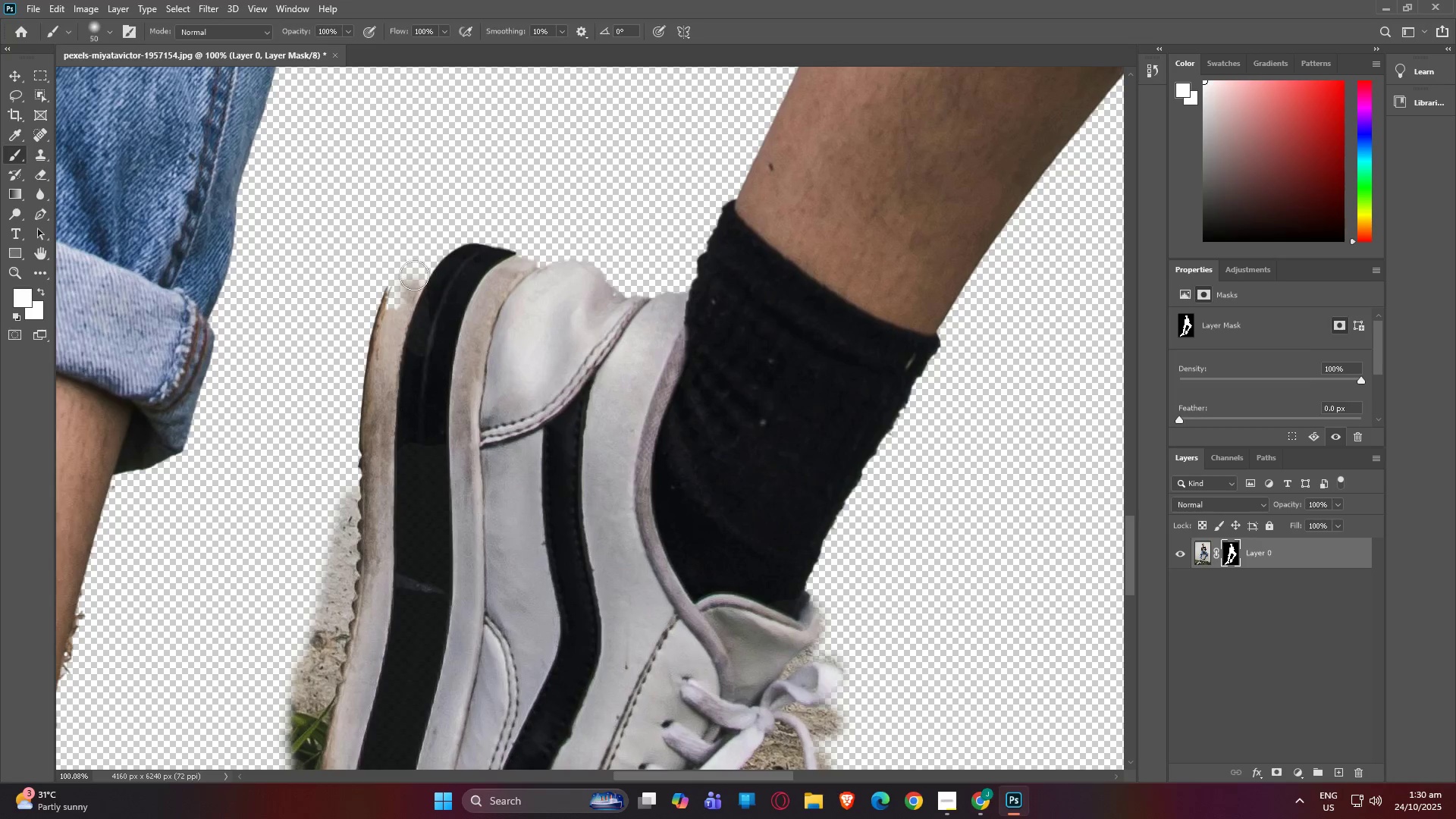 
left_click_drag(start_coordinate=[450, 149], to_coordinate=[444, 440])
 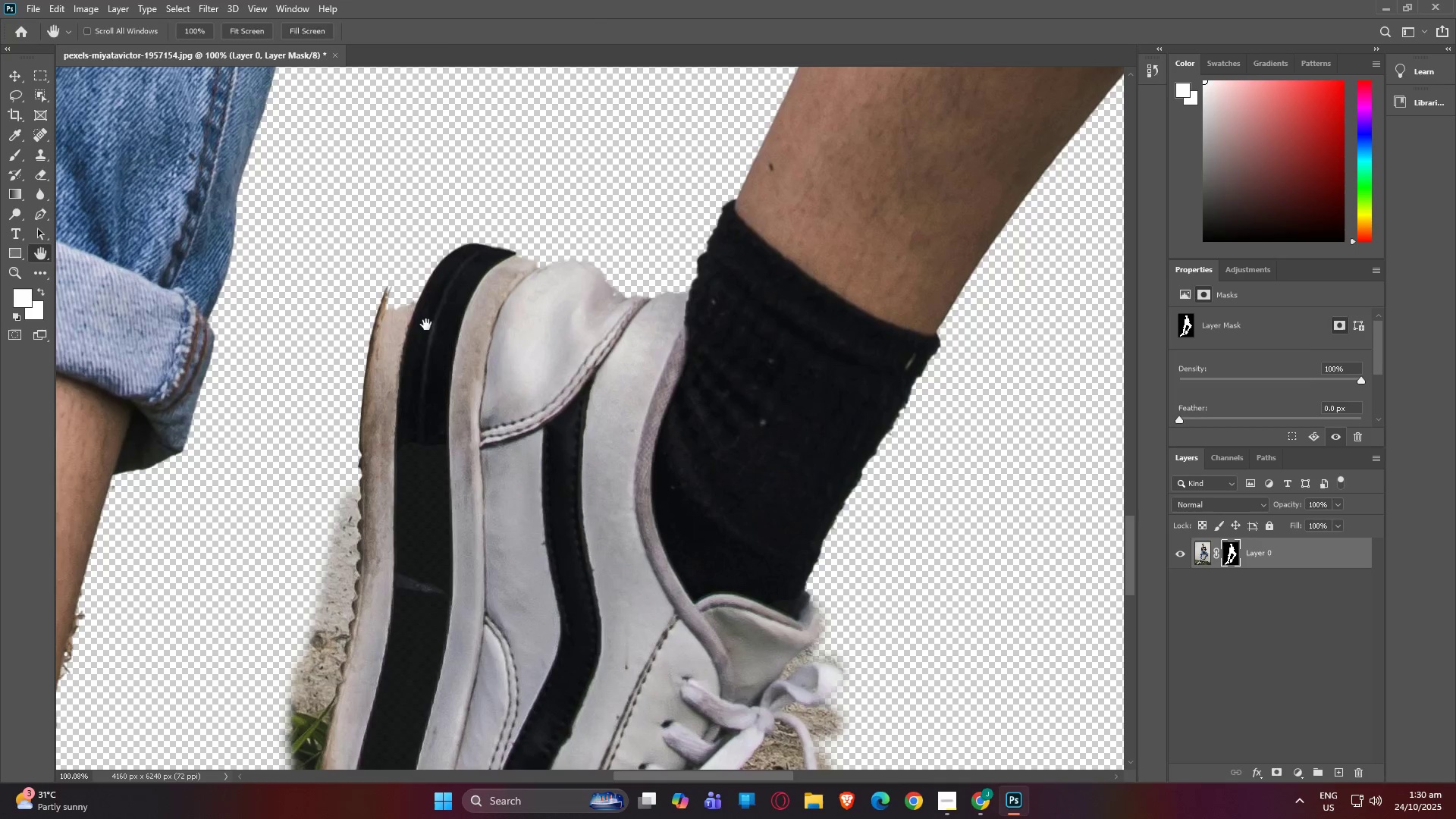 
left_click_drag(start_coordinate=[422, 346], to_coordinate=[595, 509])
 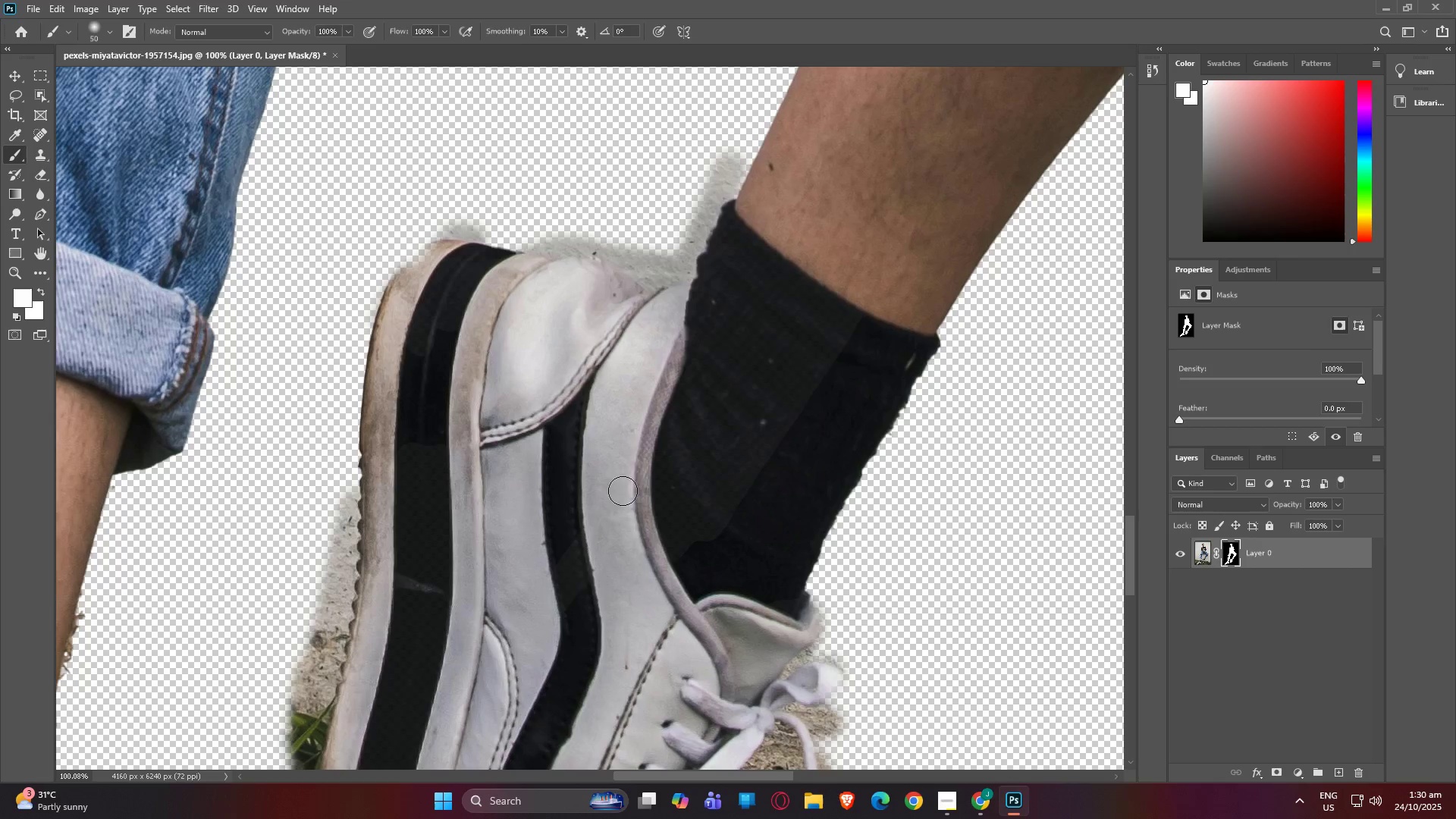 
key(Control+Z)
 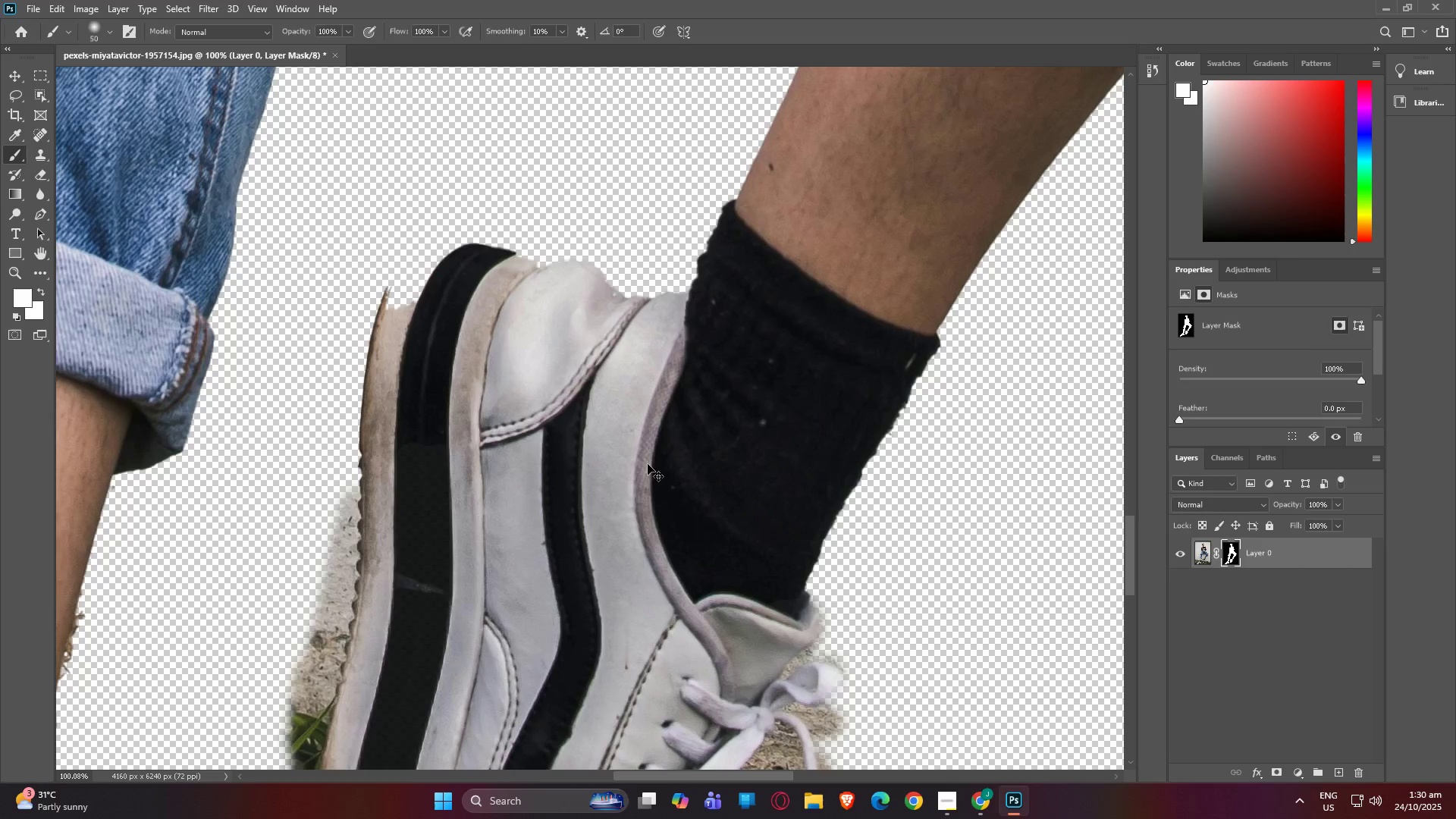 
key(Control+Z)
 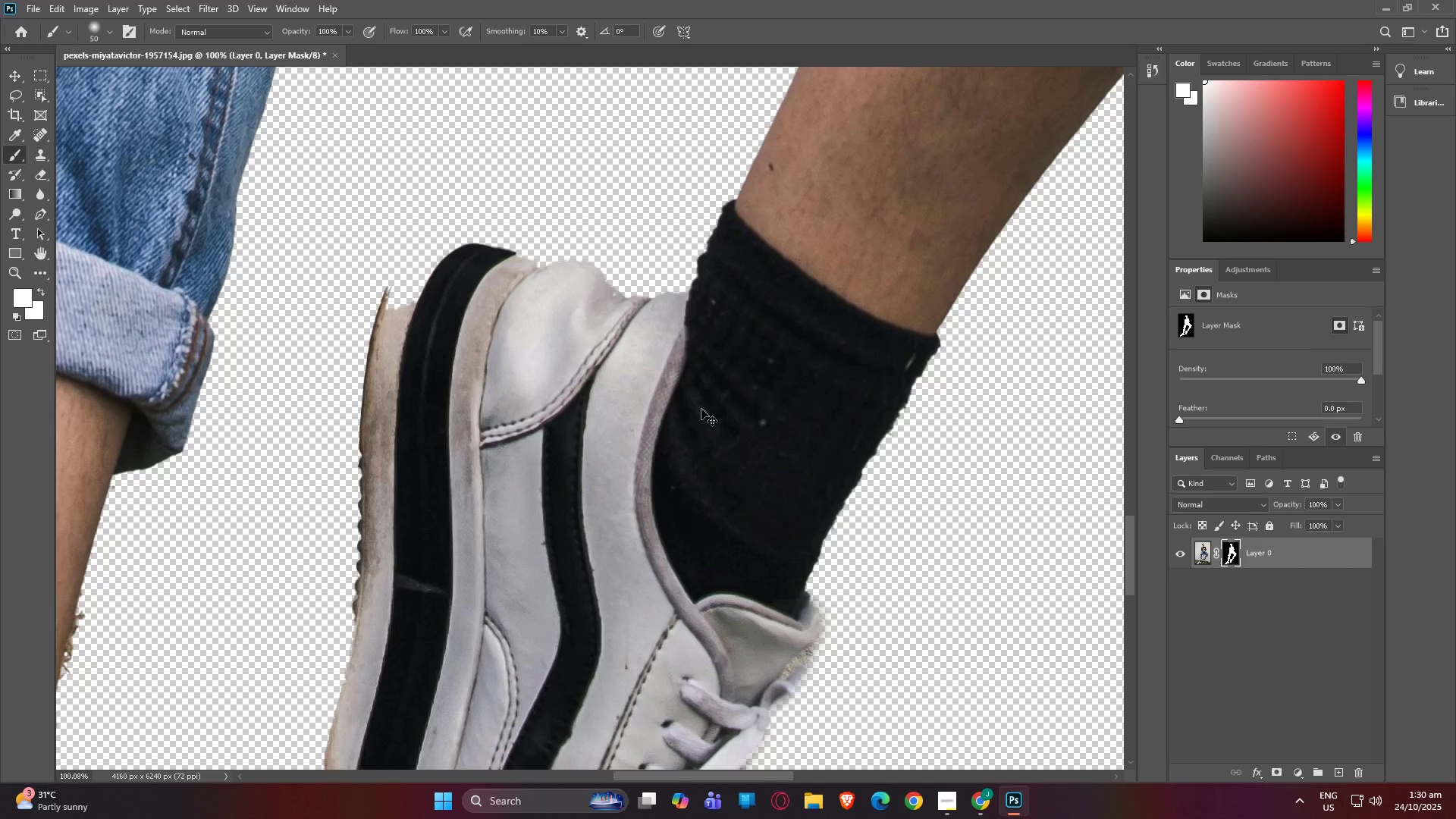 
scroll: coordinate [672, 390], scroll_direction: down, amount: 26.0
 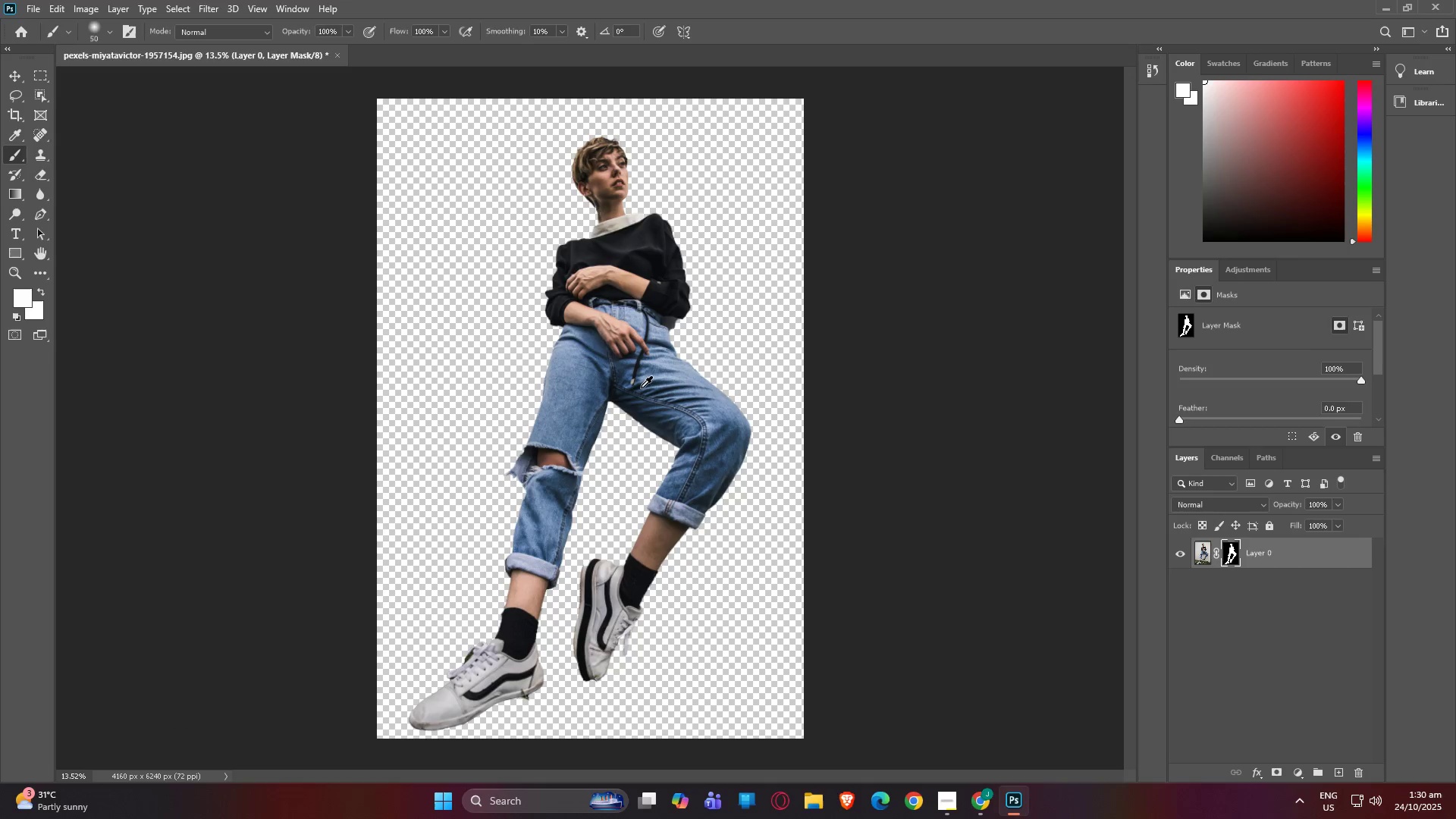 
hold_key(key=AltLeft, duration=1.53)
 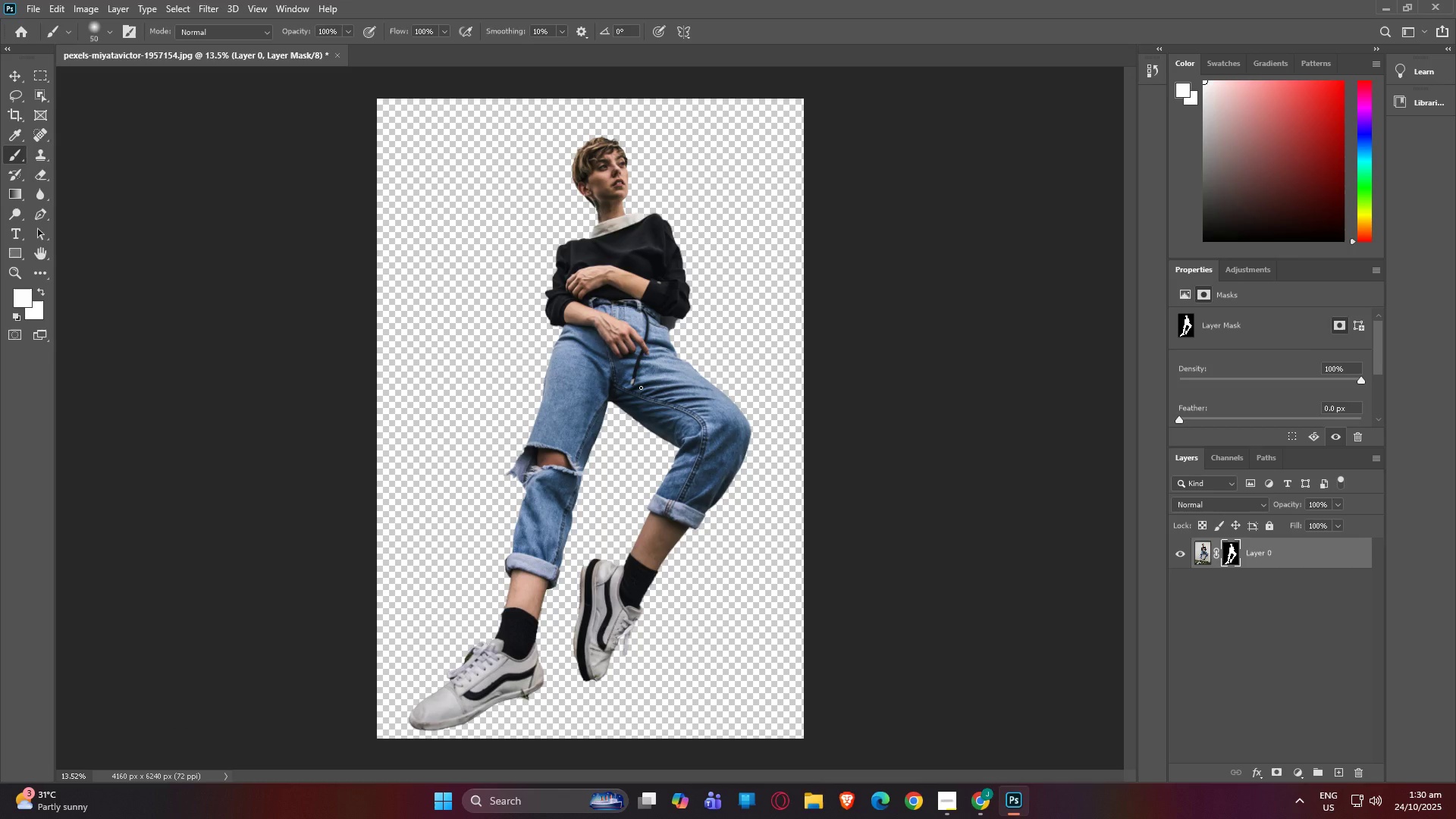 
key(Alt+AltLeft)
 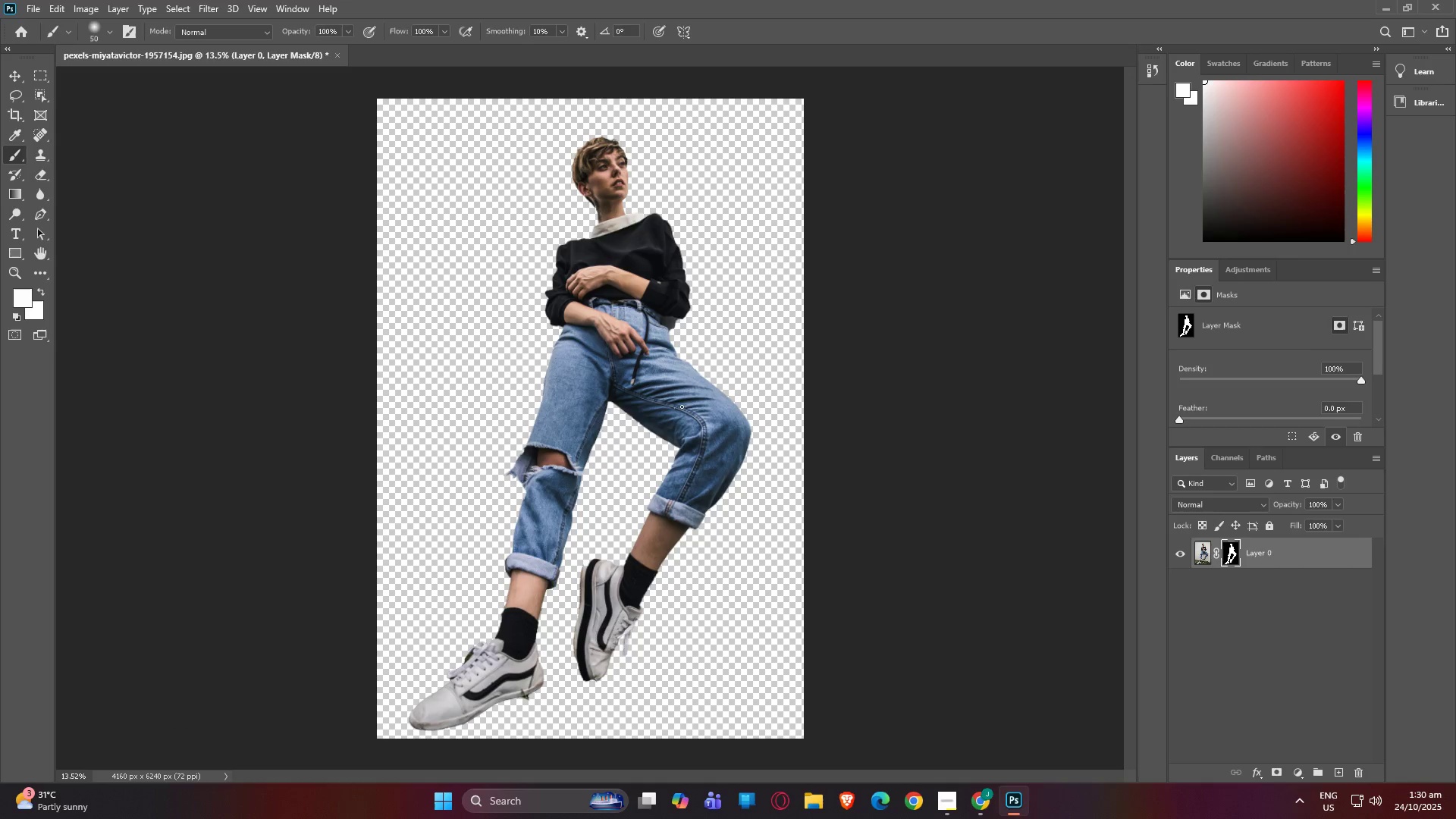 
hold_key(key=AltLeft, duration=1.28)
scroll: coordinate [695, 428], scroll_direction: up, amount: 2.0
 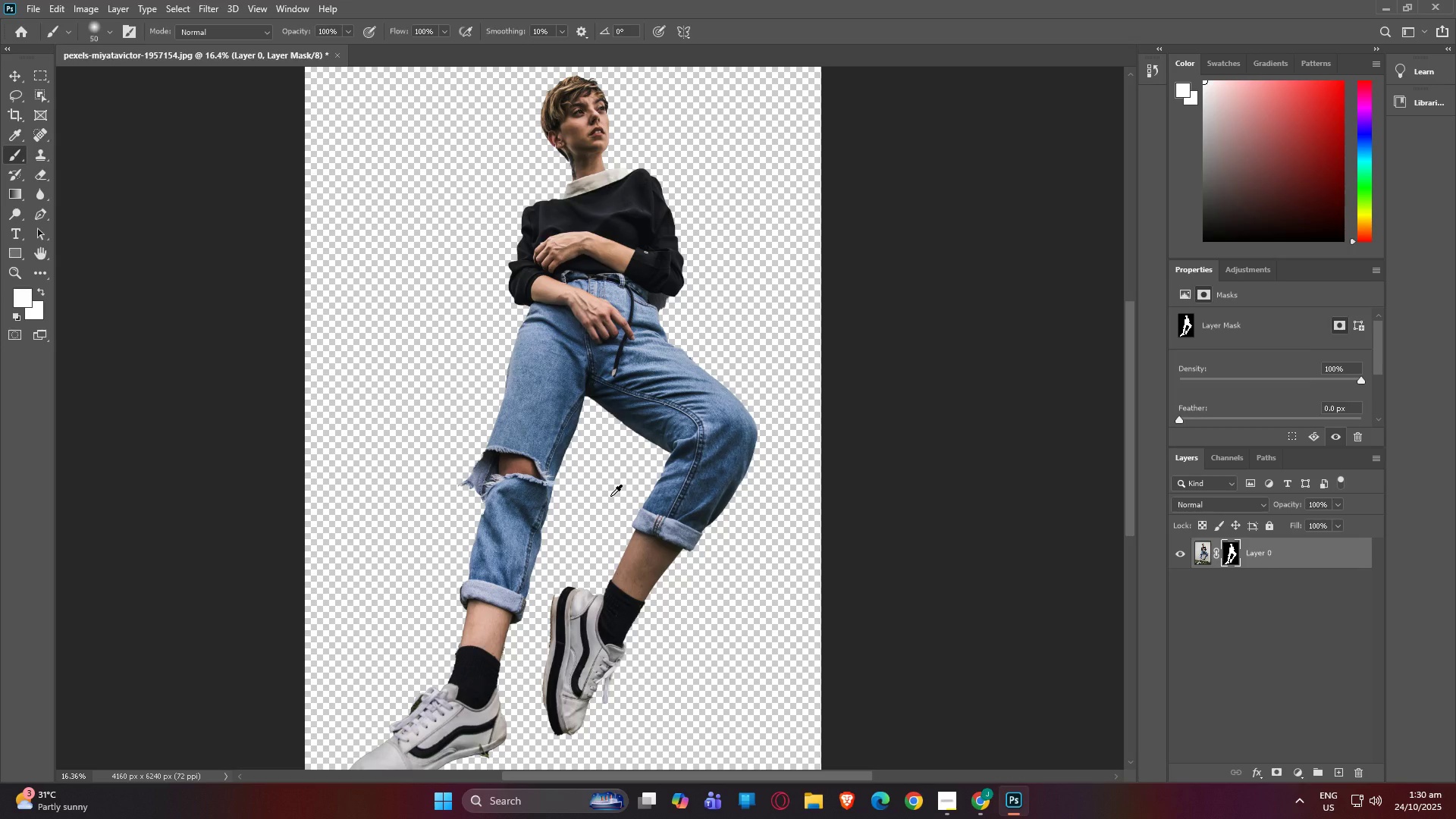 
scroll: coordinate [610, 496], scroll_direction: down, amount: 4.0
 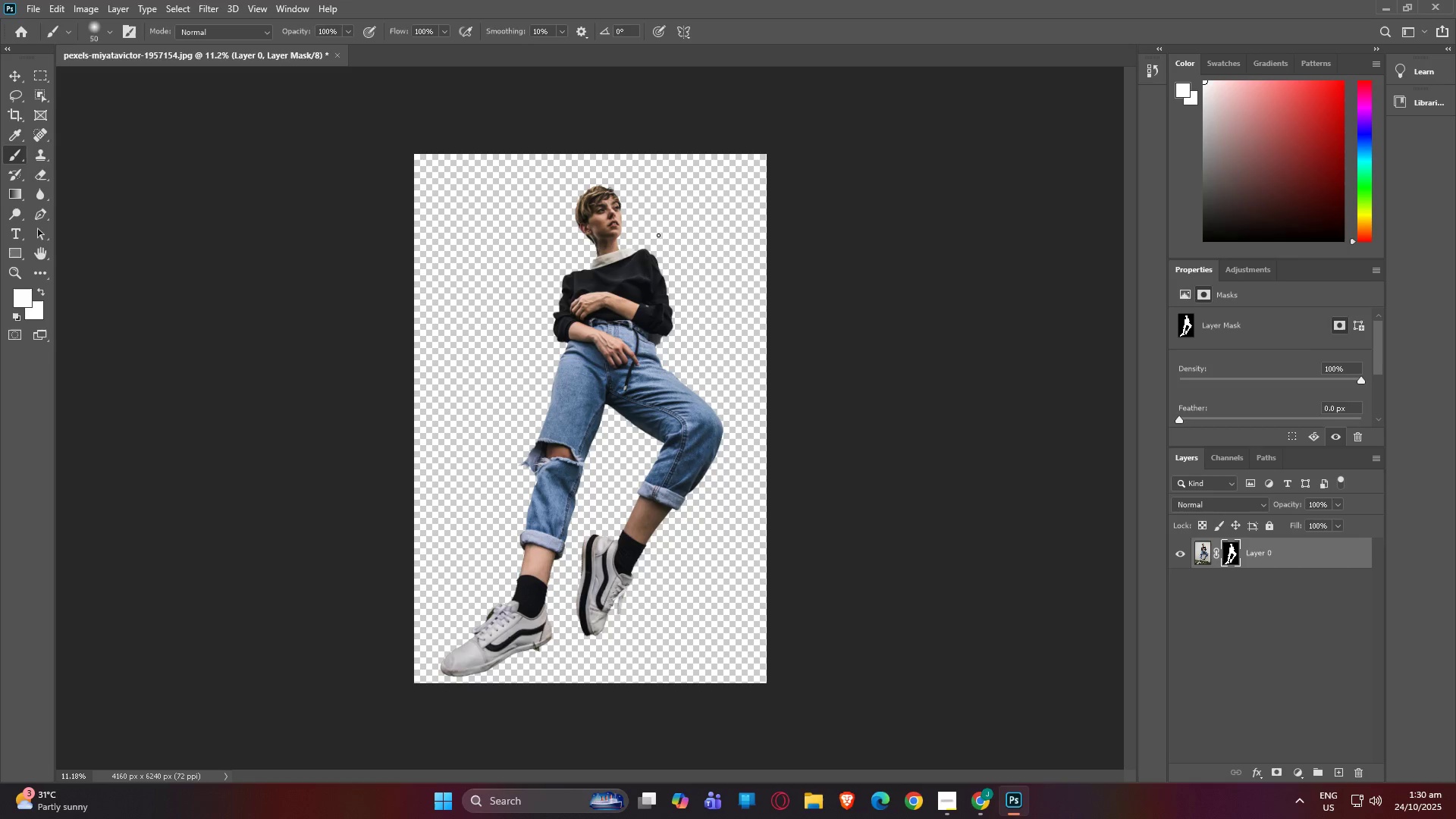 
right_click([657, 235])
 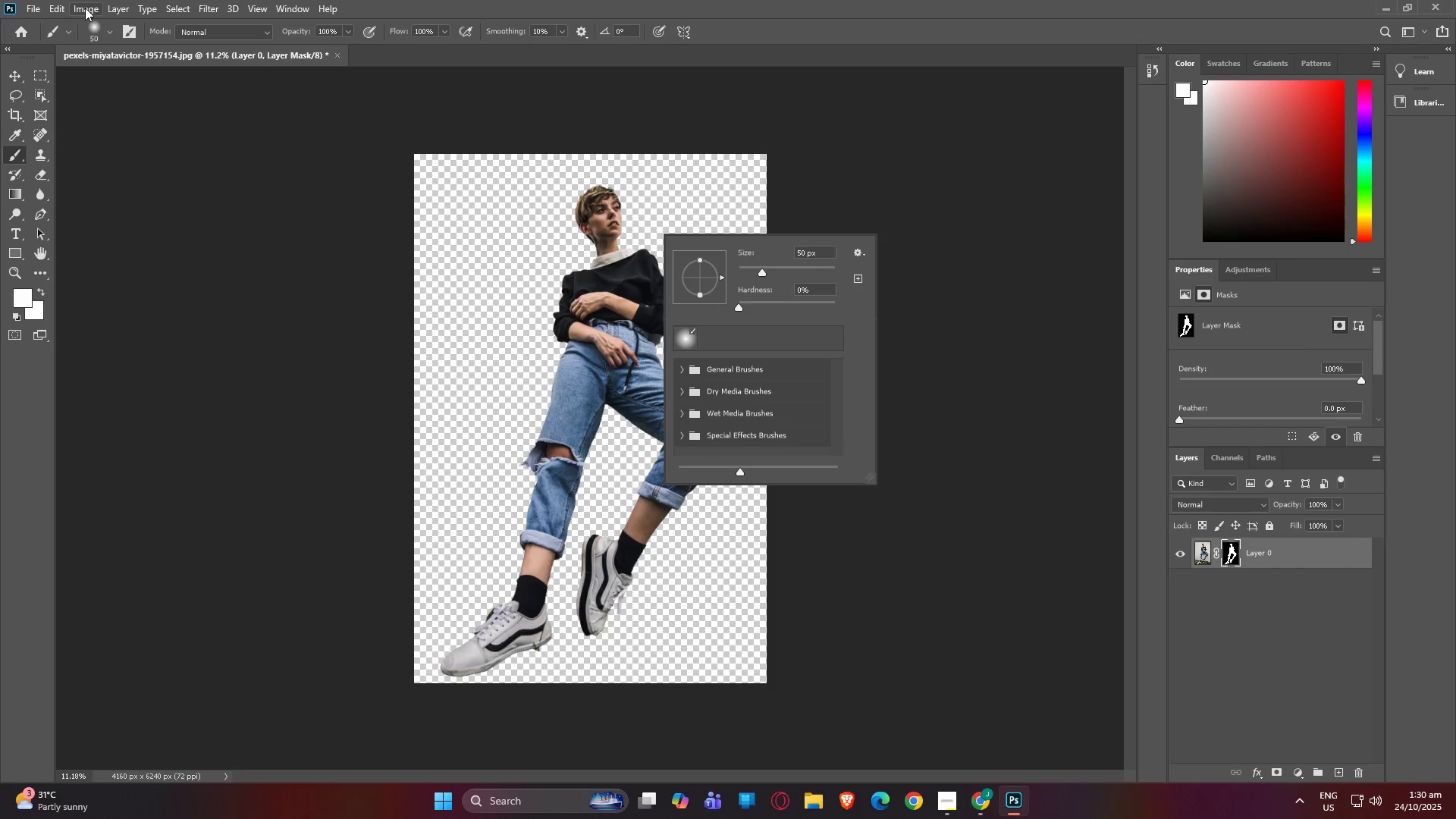 
left_click([85, 8])
 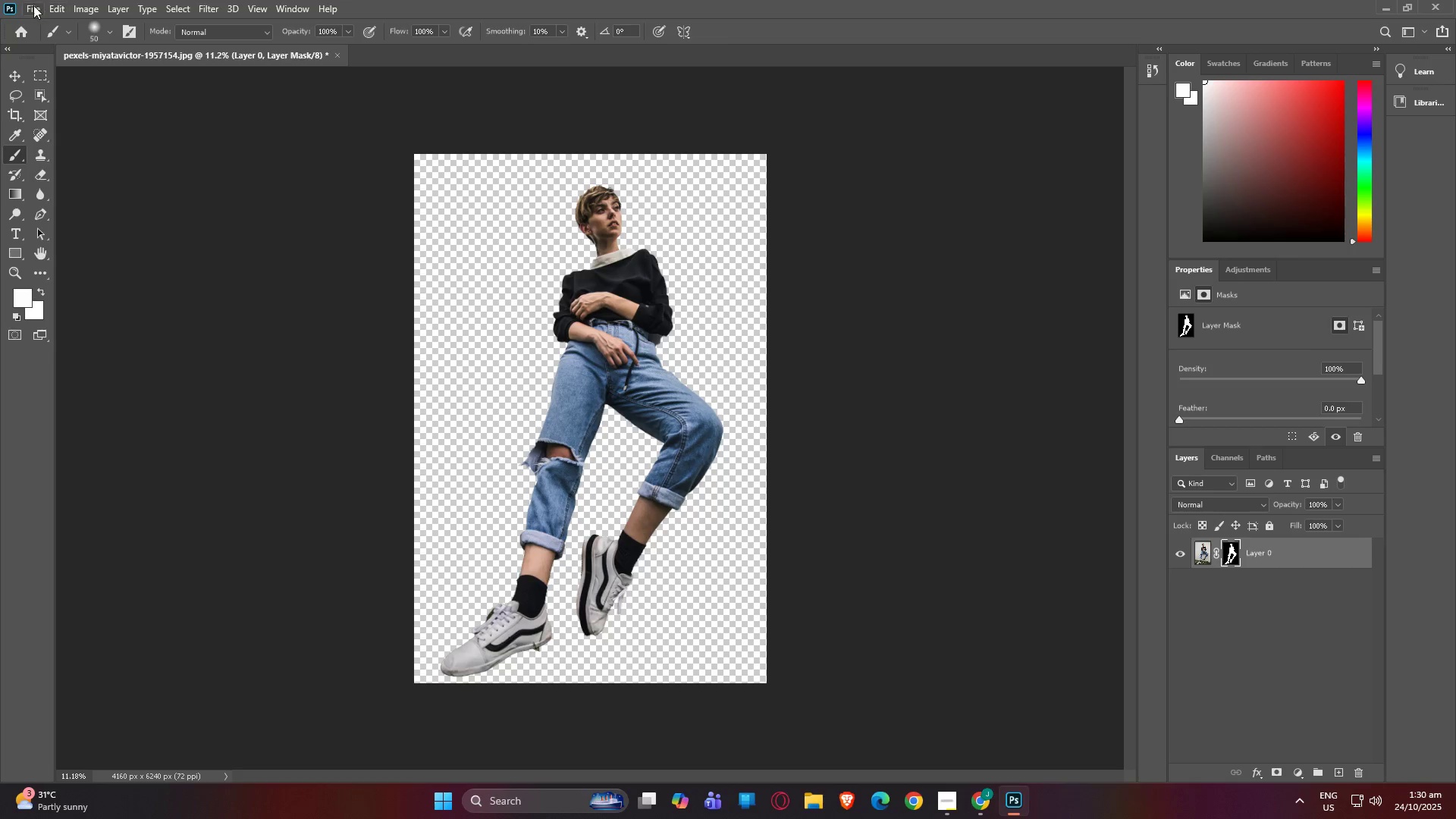 
left_click([33, 5])
 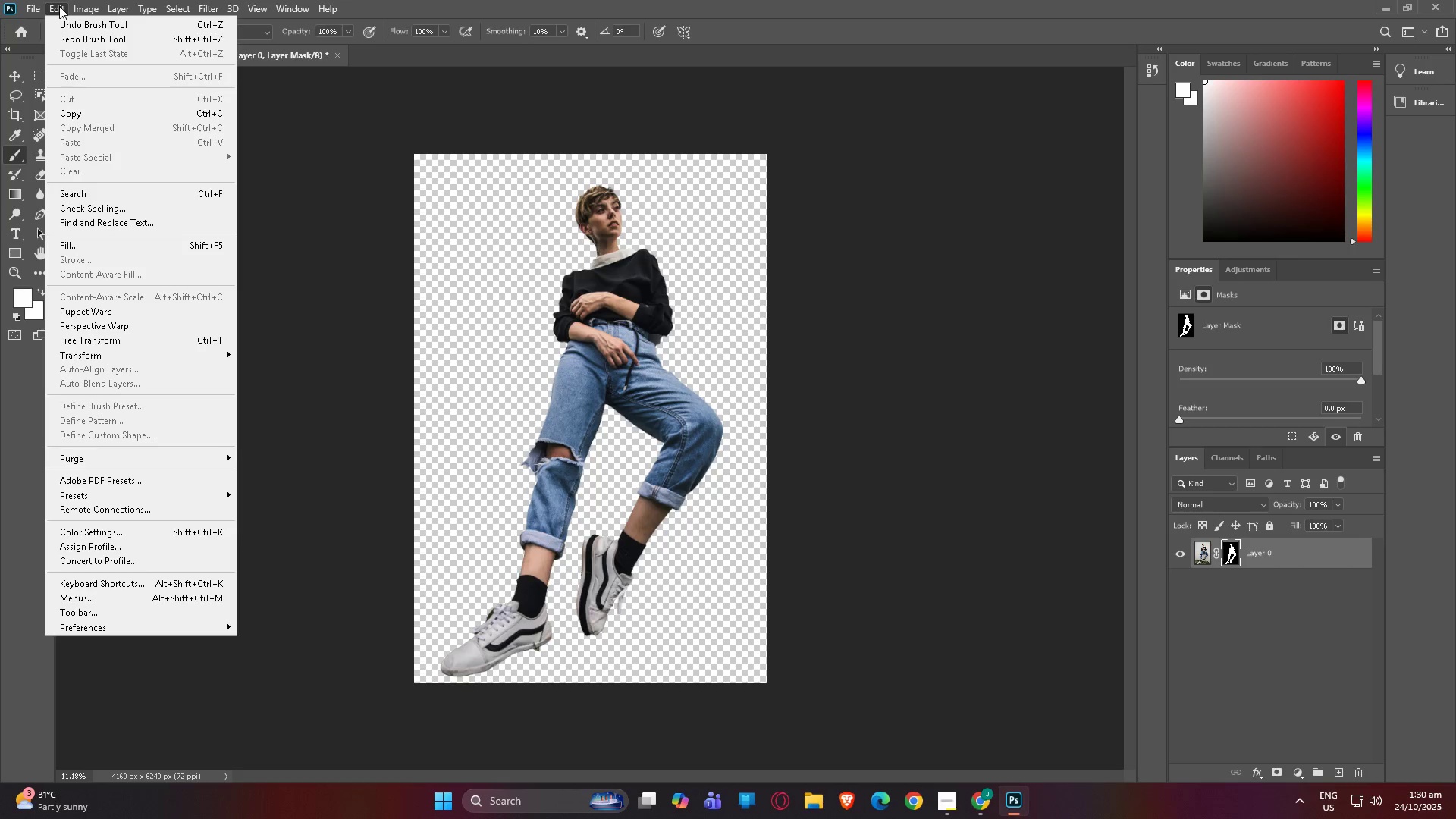 
left_click([58, 6])
 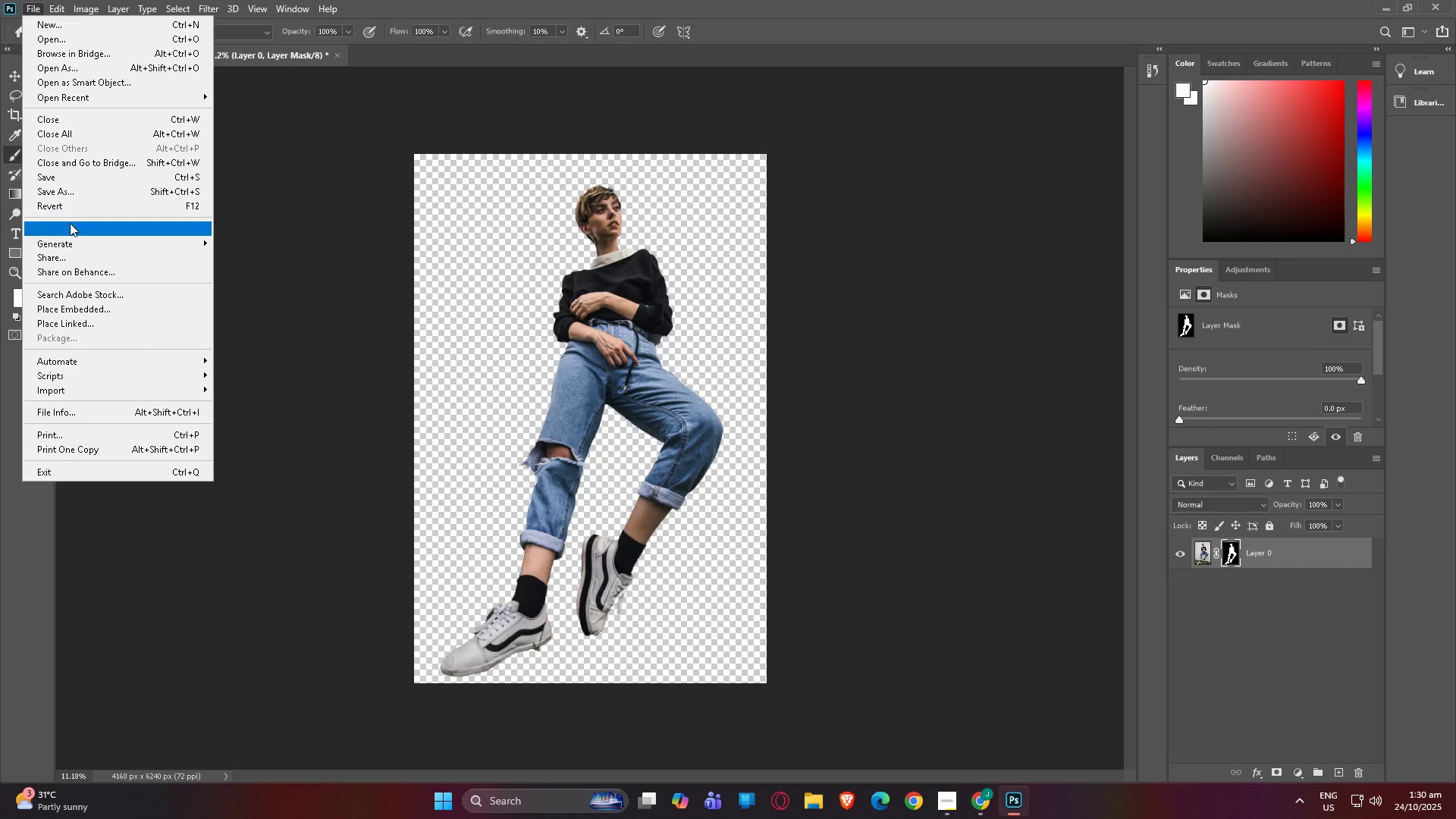 
left_click([73, 233])
 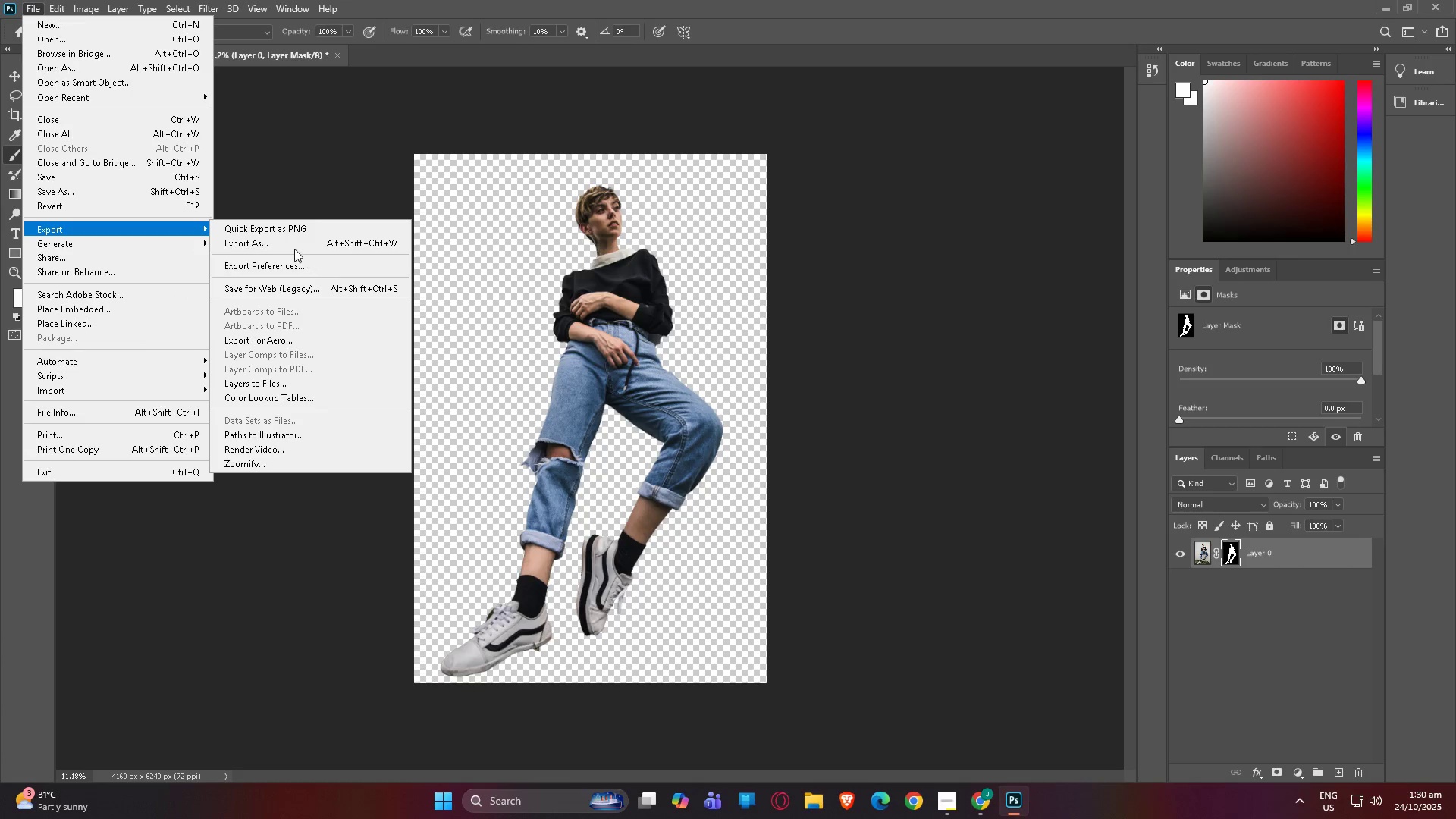 
left_click([293, 249])
 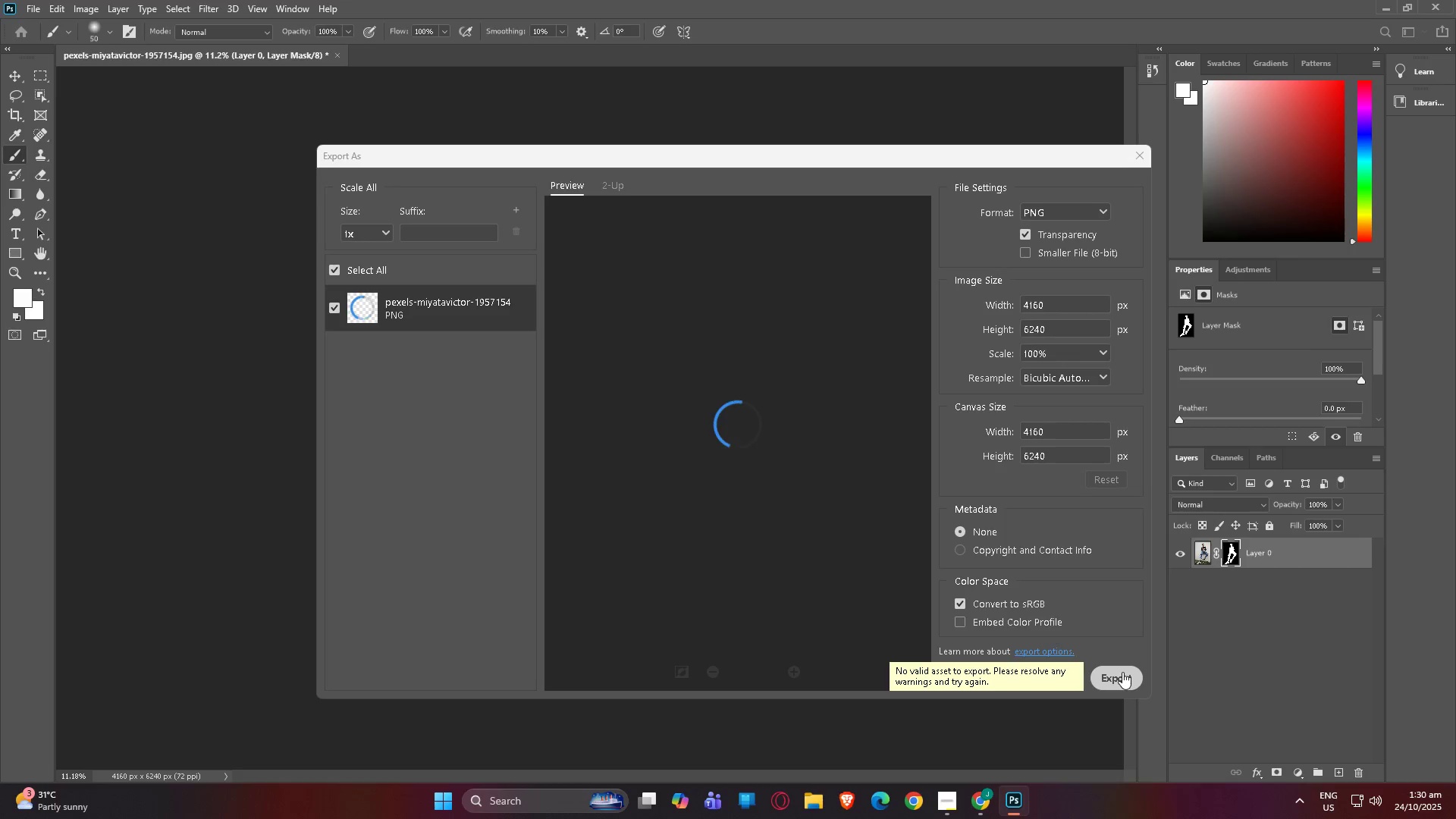 
wait(7.64)
 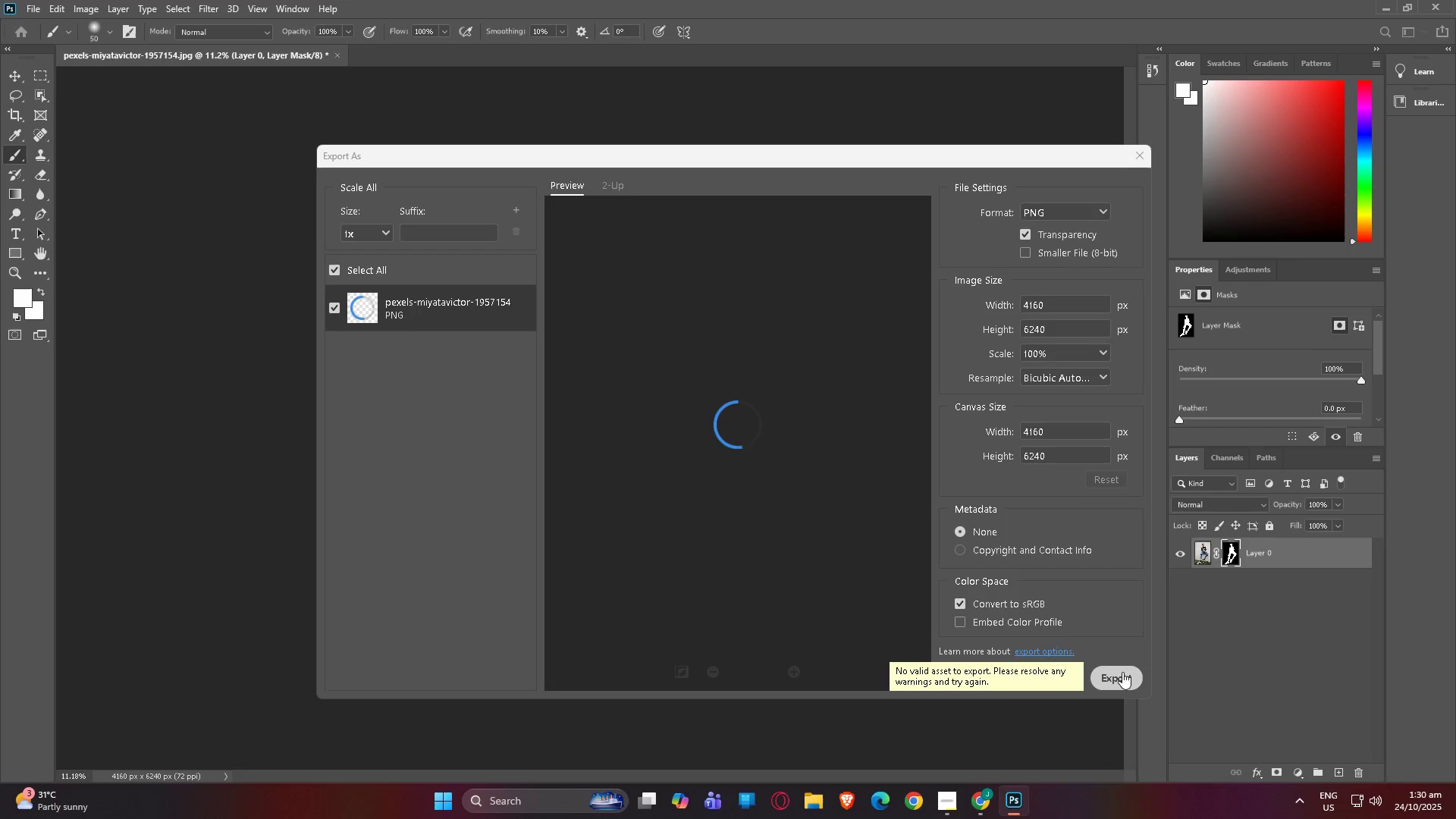 
left_click([1122, 672])
 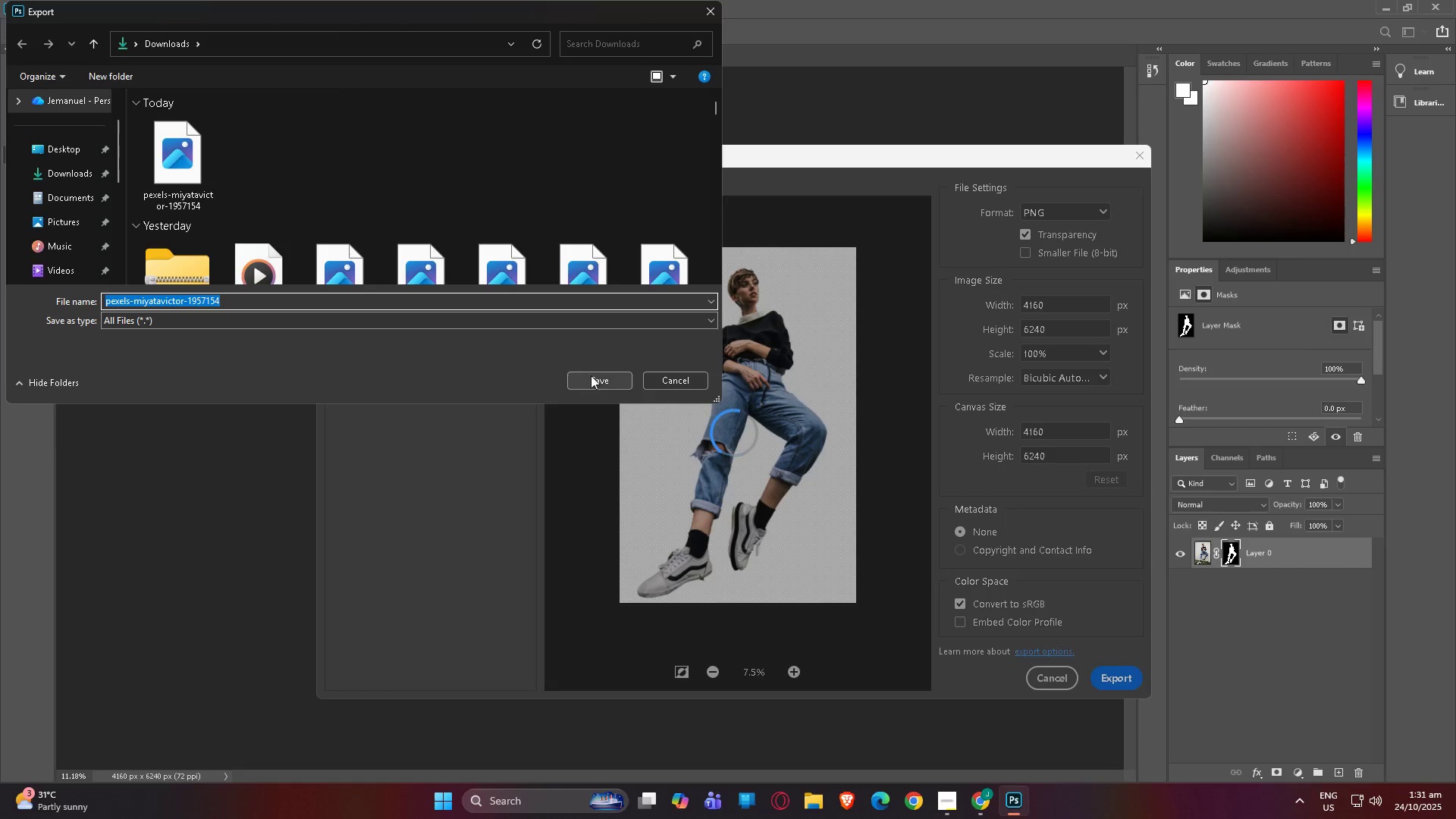 
left_click([595, 380])
 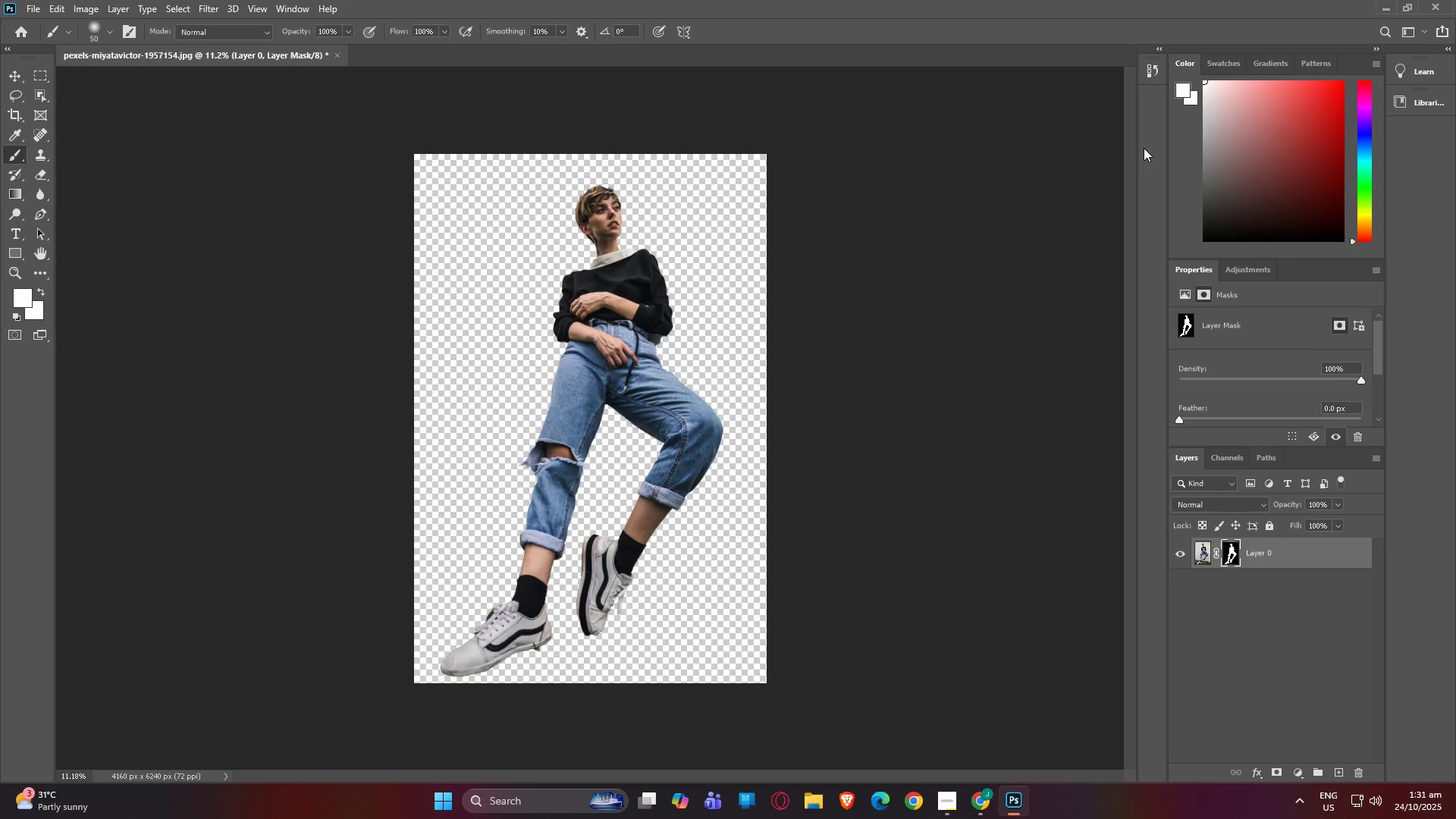 
wait(11.28)
 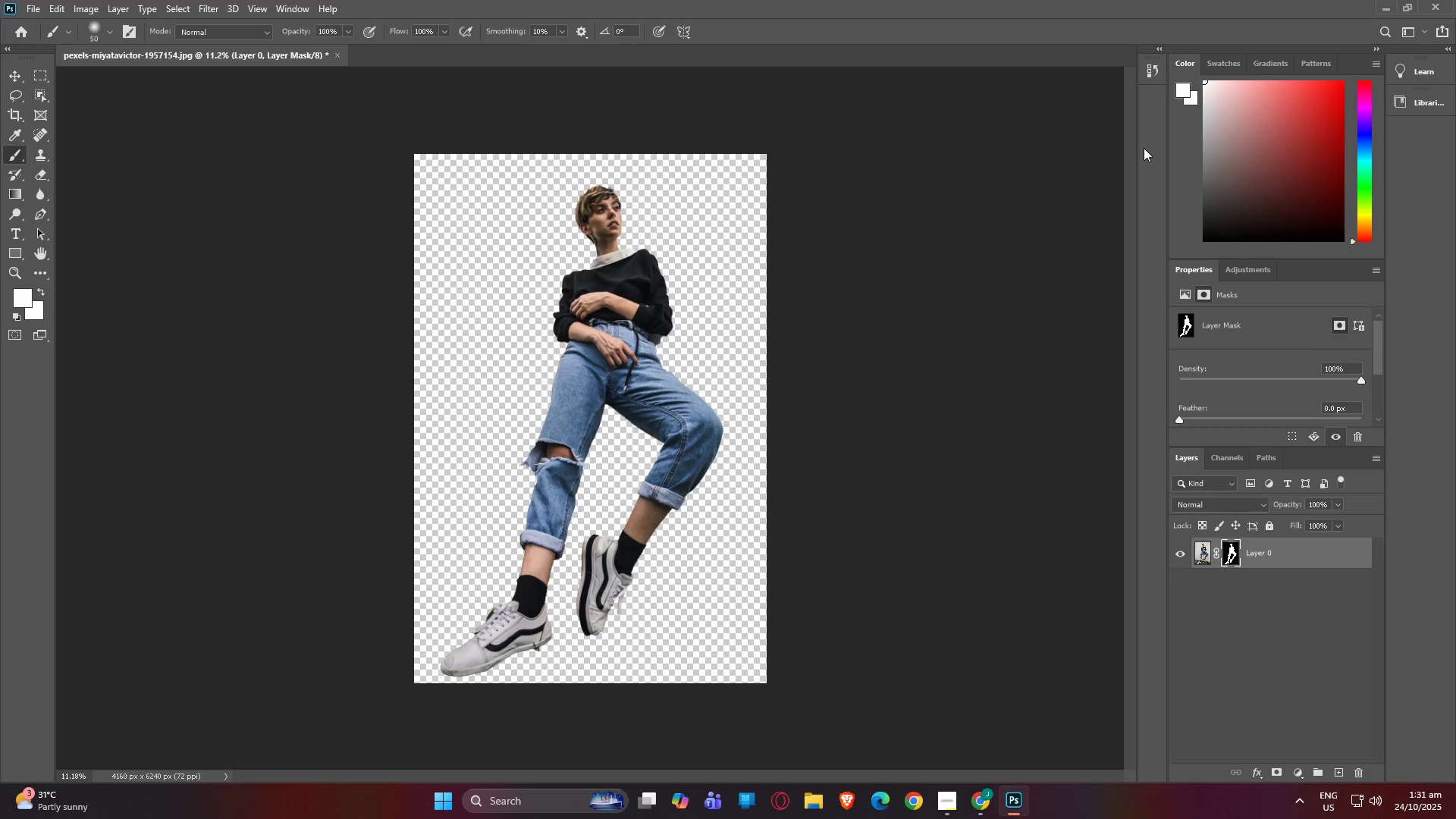 
left_click([1445, 0])
 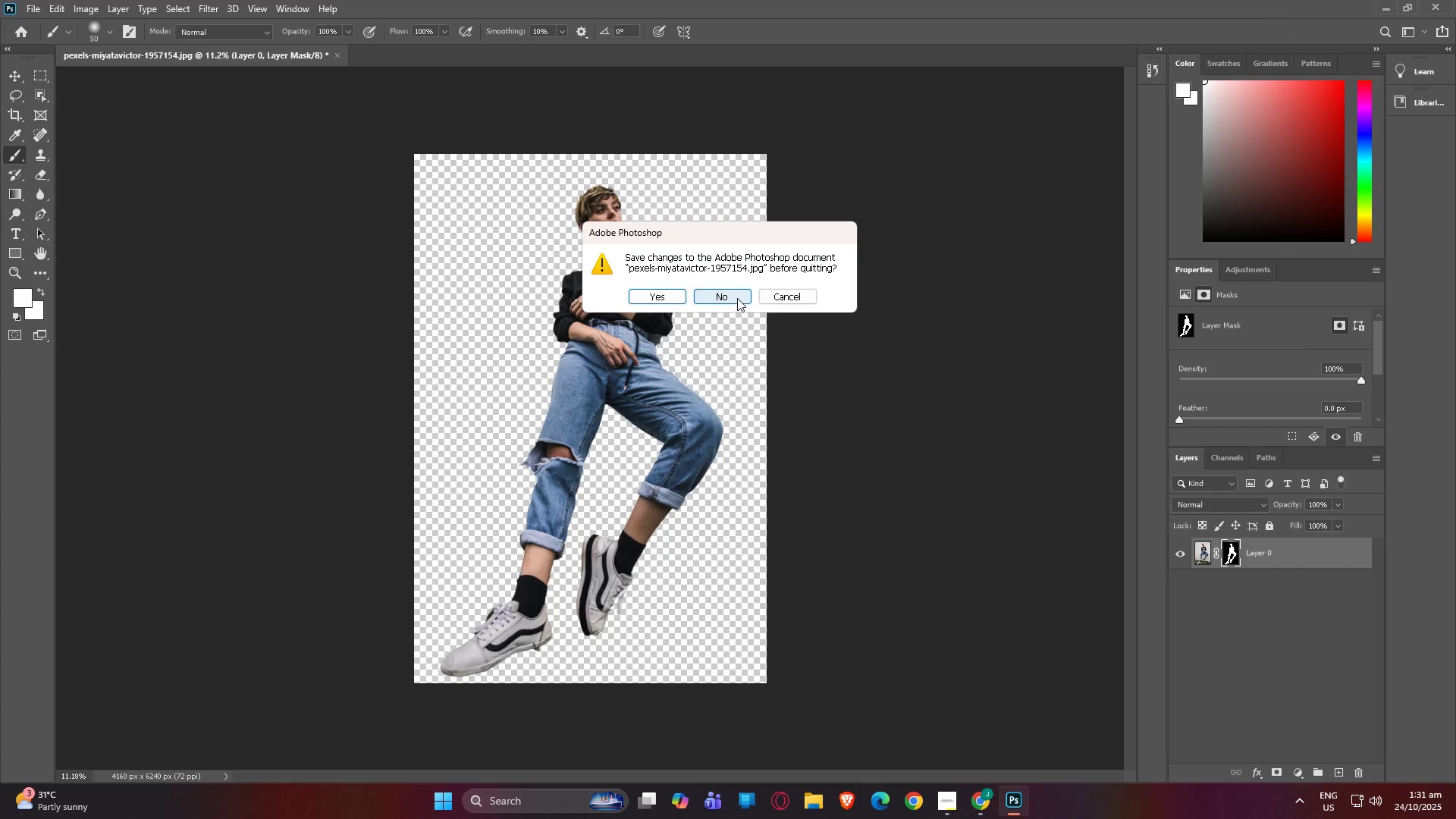 
left_click([737, 298])
 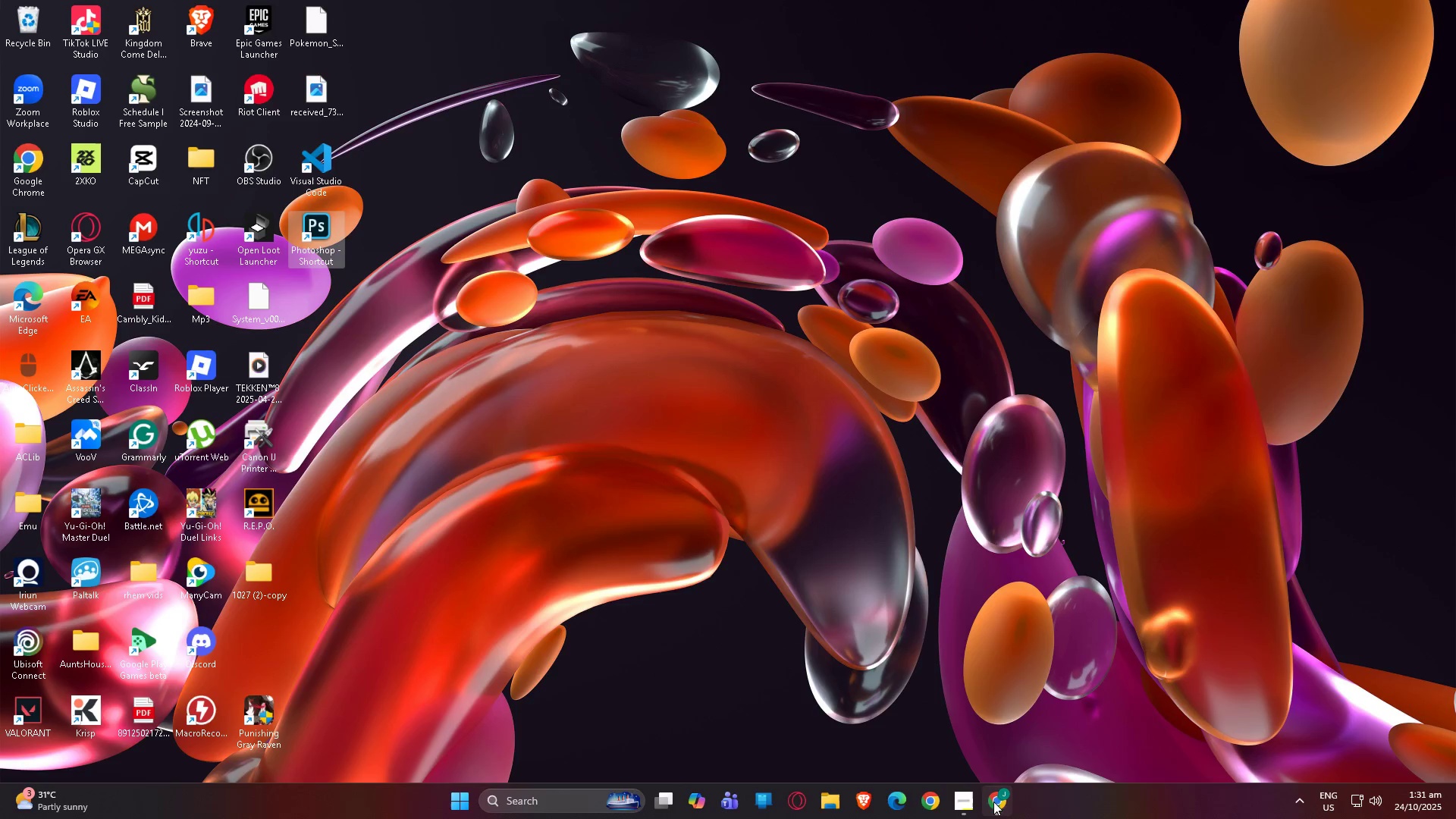 
left_click([1011, 802])
 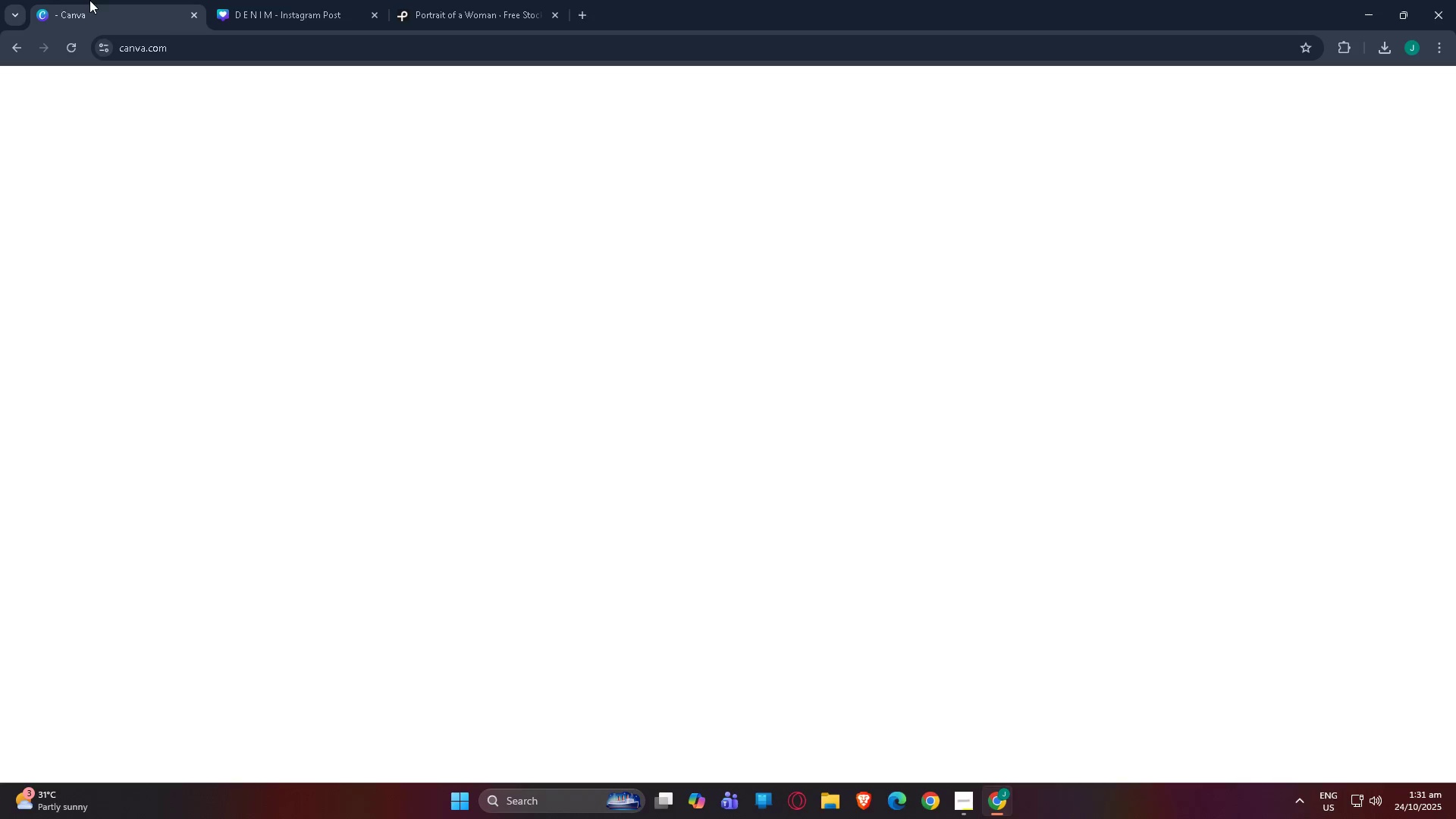 
double_click([292, 0])
 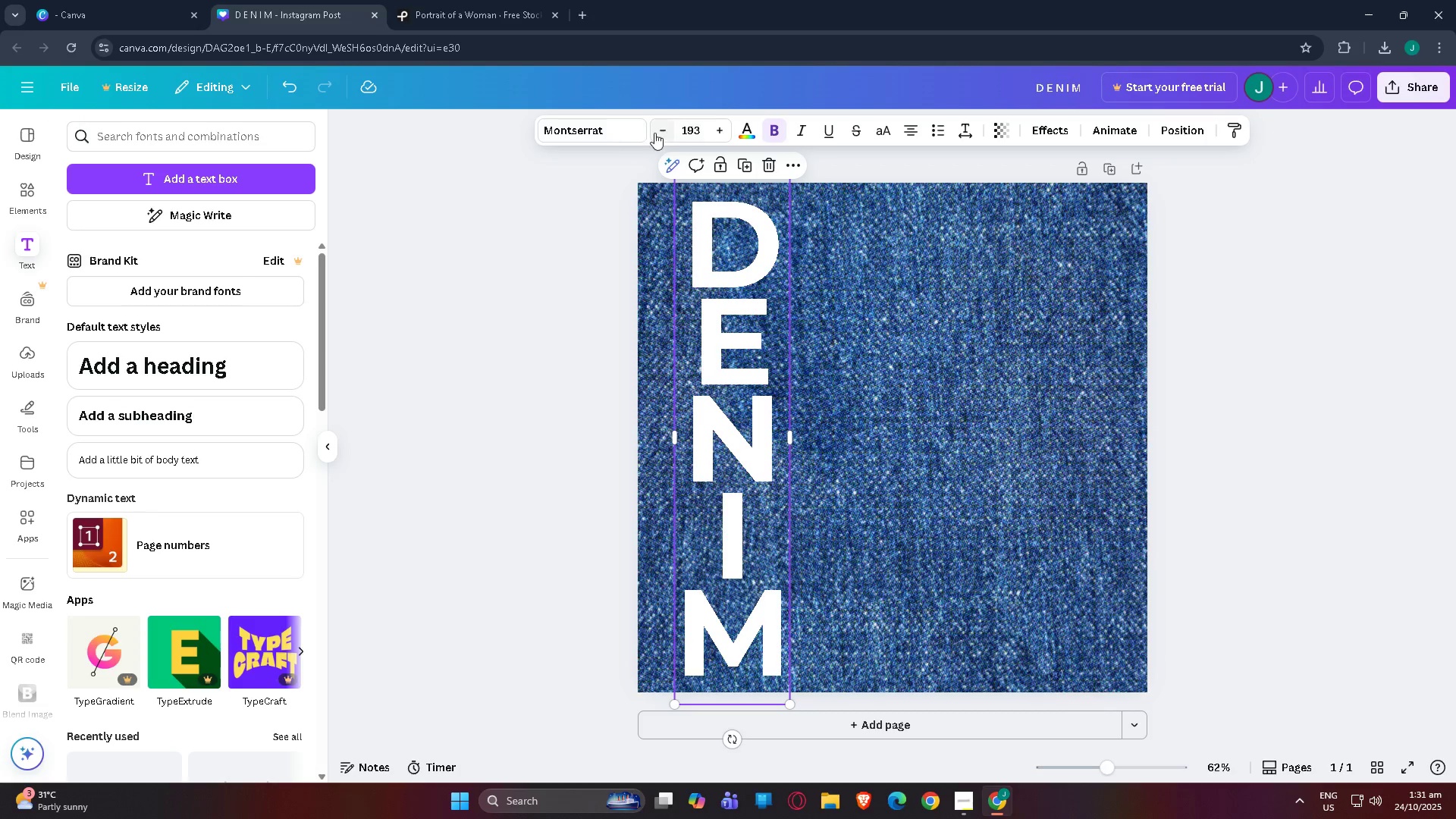 
left_click([760, 268])
 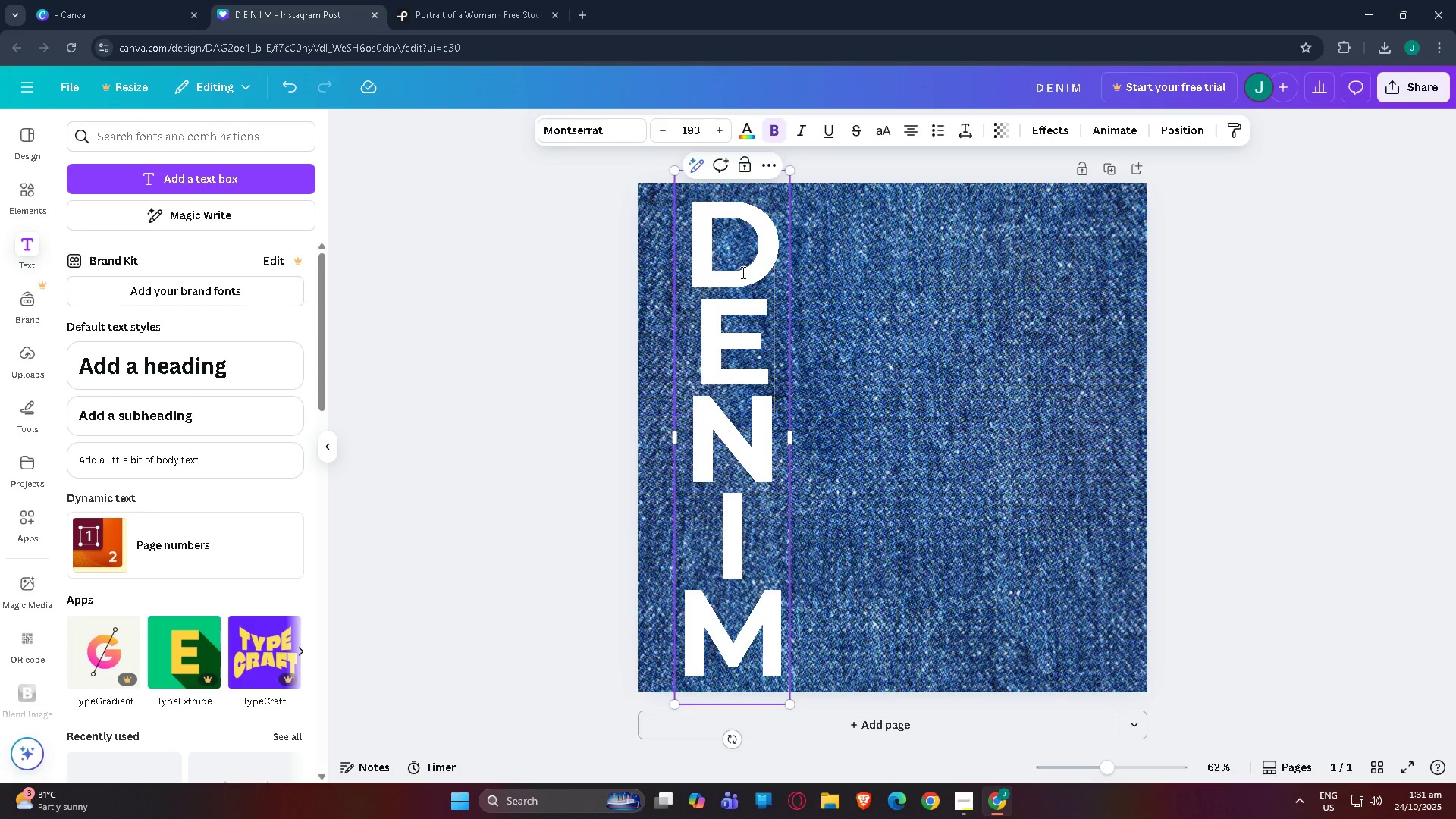 
left_click_drag(start_coordinate=[742, 272], to_coordinate=[740, 278])
 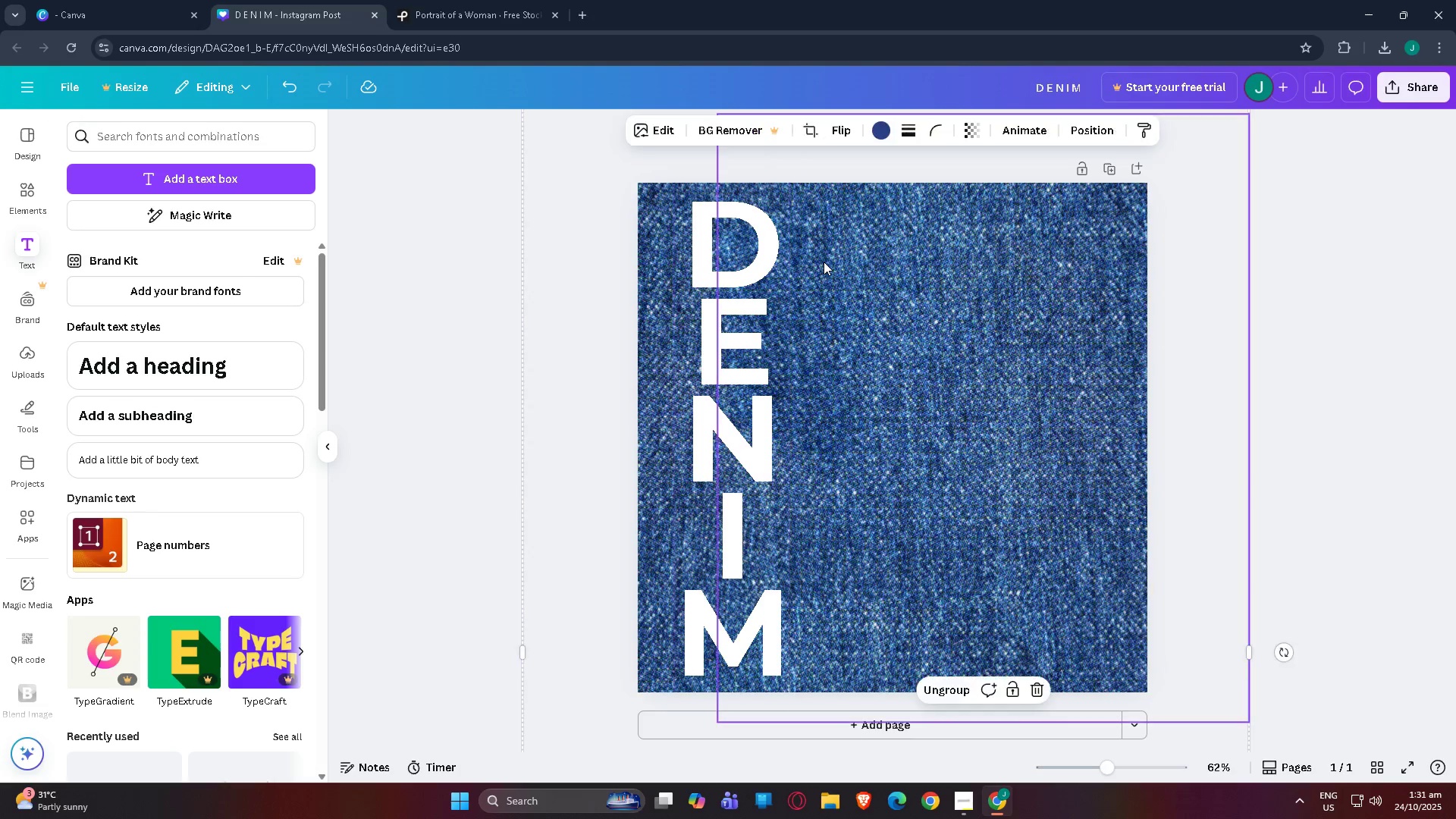 
left_click([824, 262])
 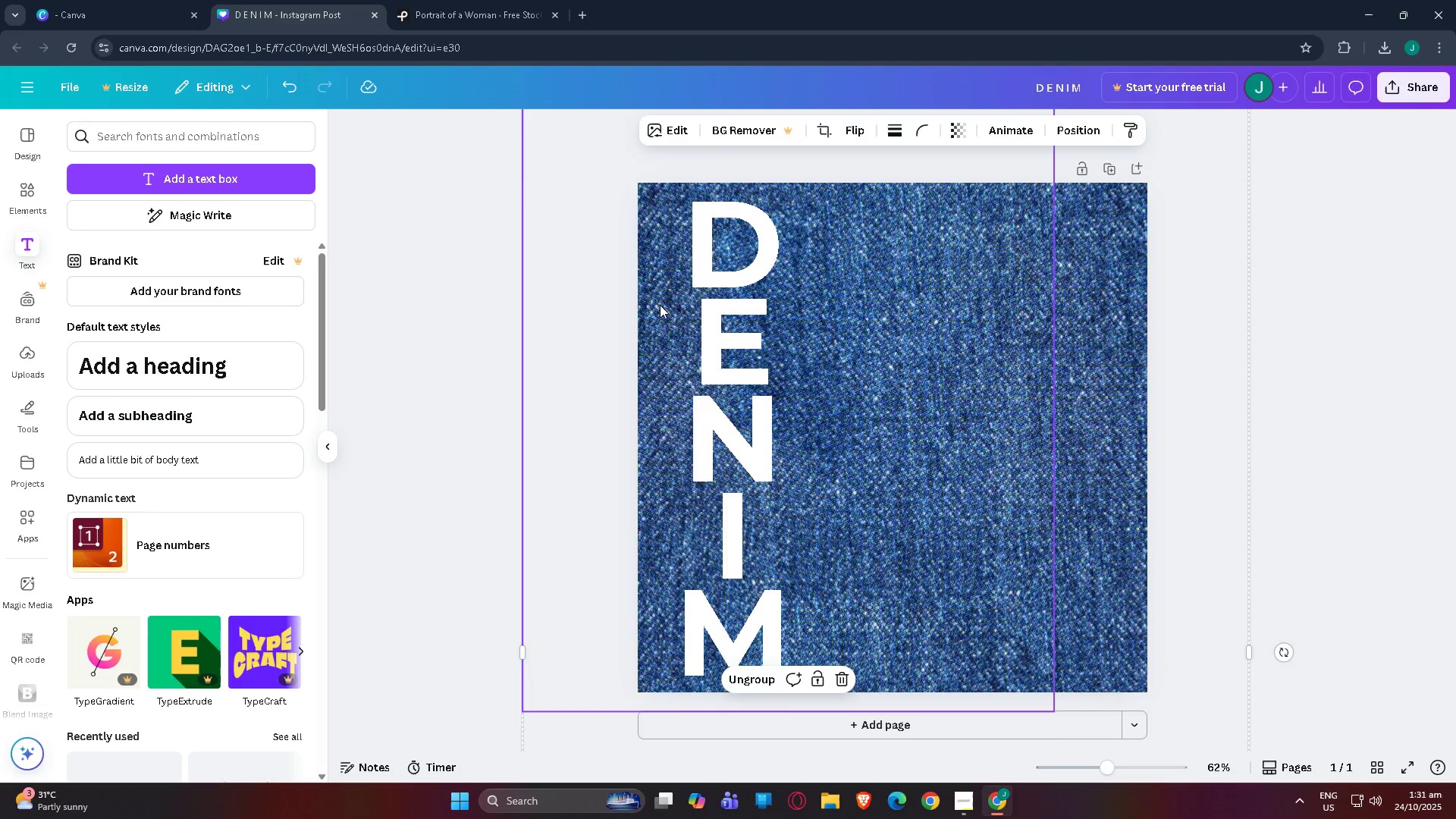 
double_click([693, 303])
 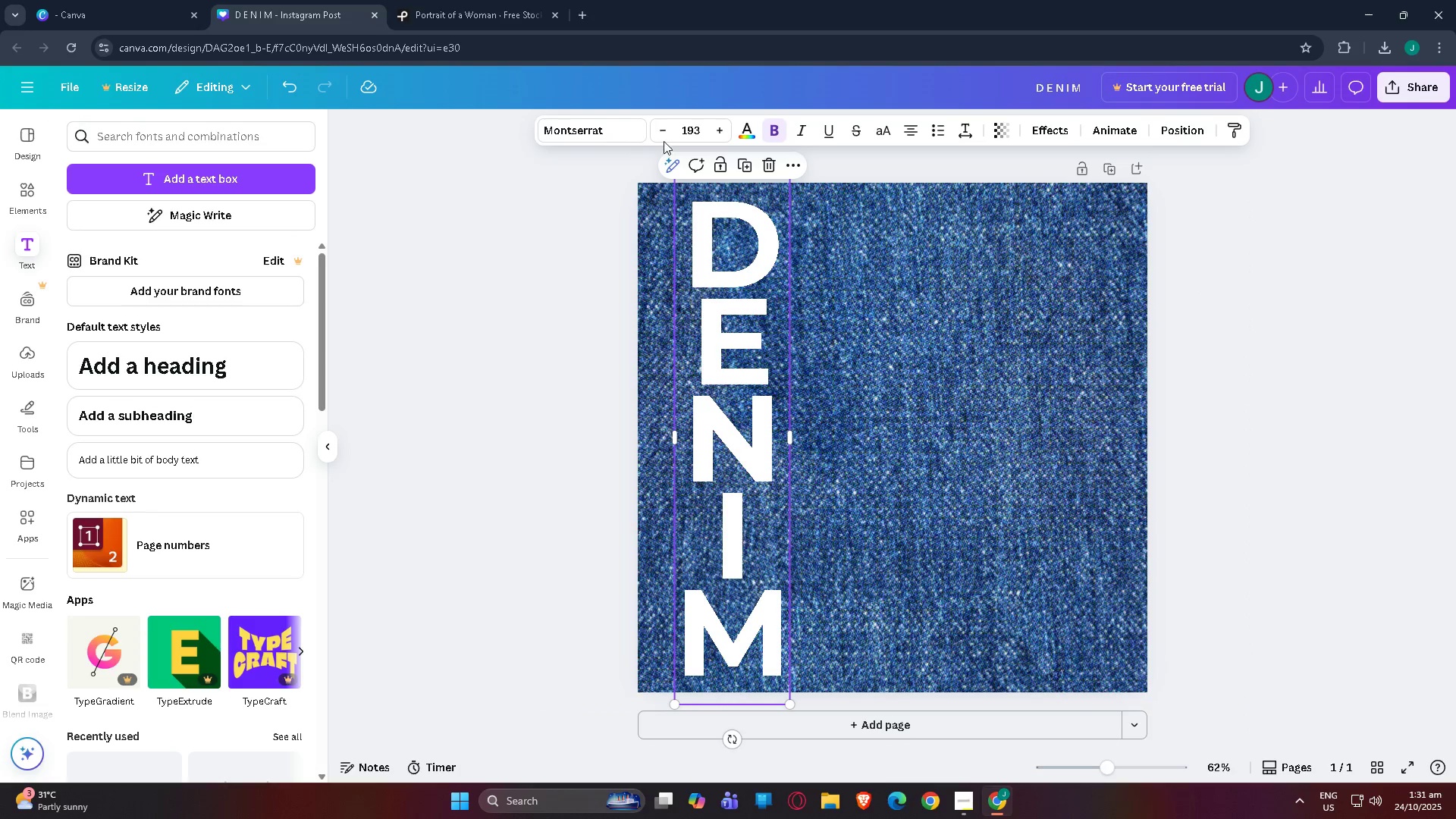 
mouse_move([679, 133])
 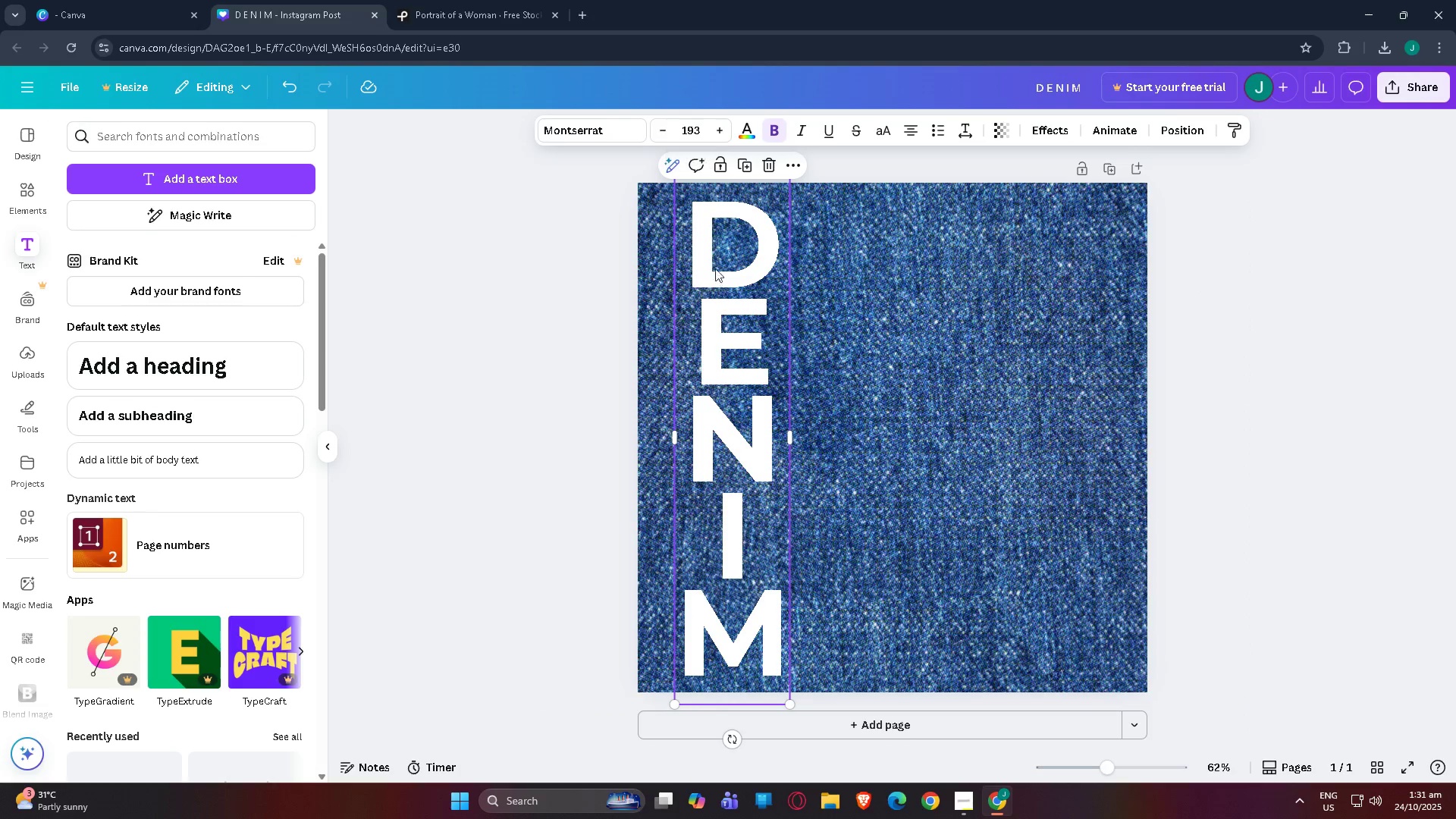 
key(Control+C)
 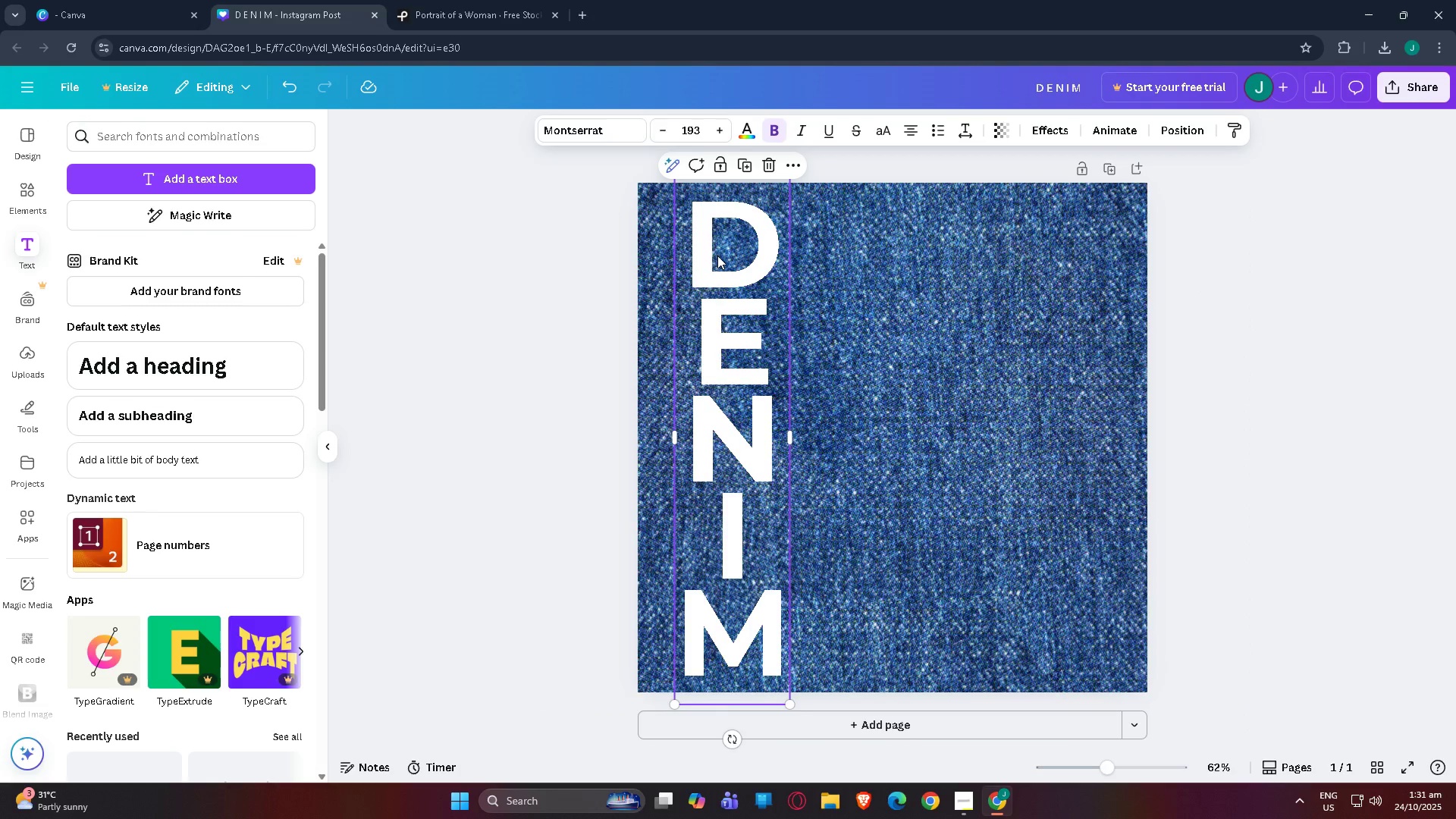 
key(Control+V)
 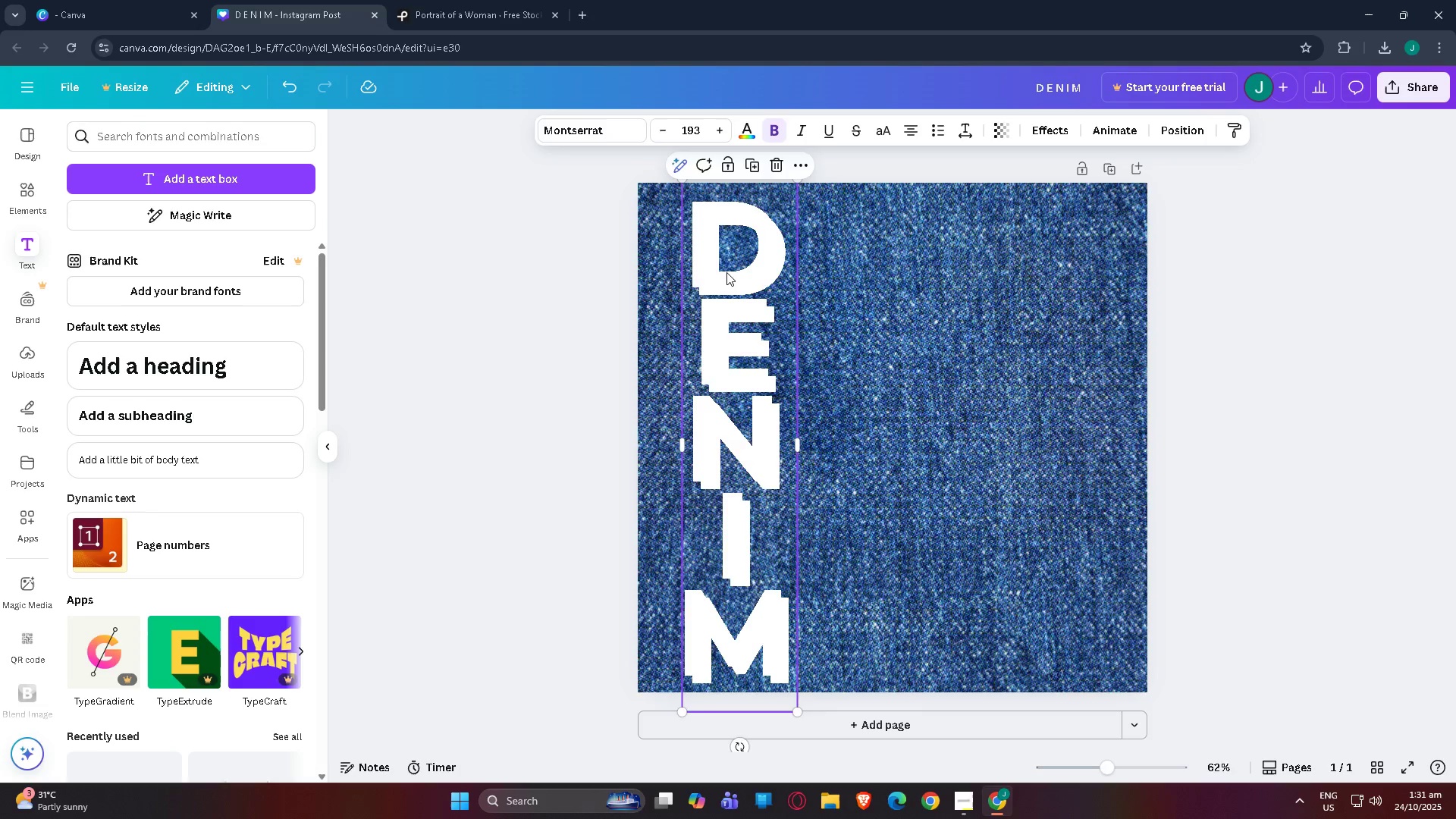 
left_click_drag(start_coordinate=[726, 274], to_coordinate=[720, 268])
 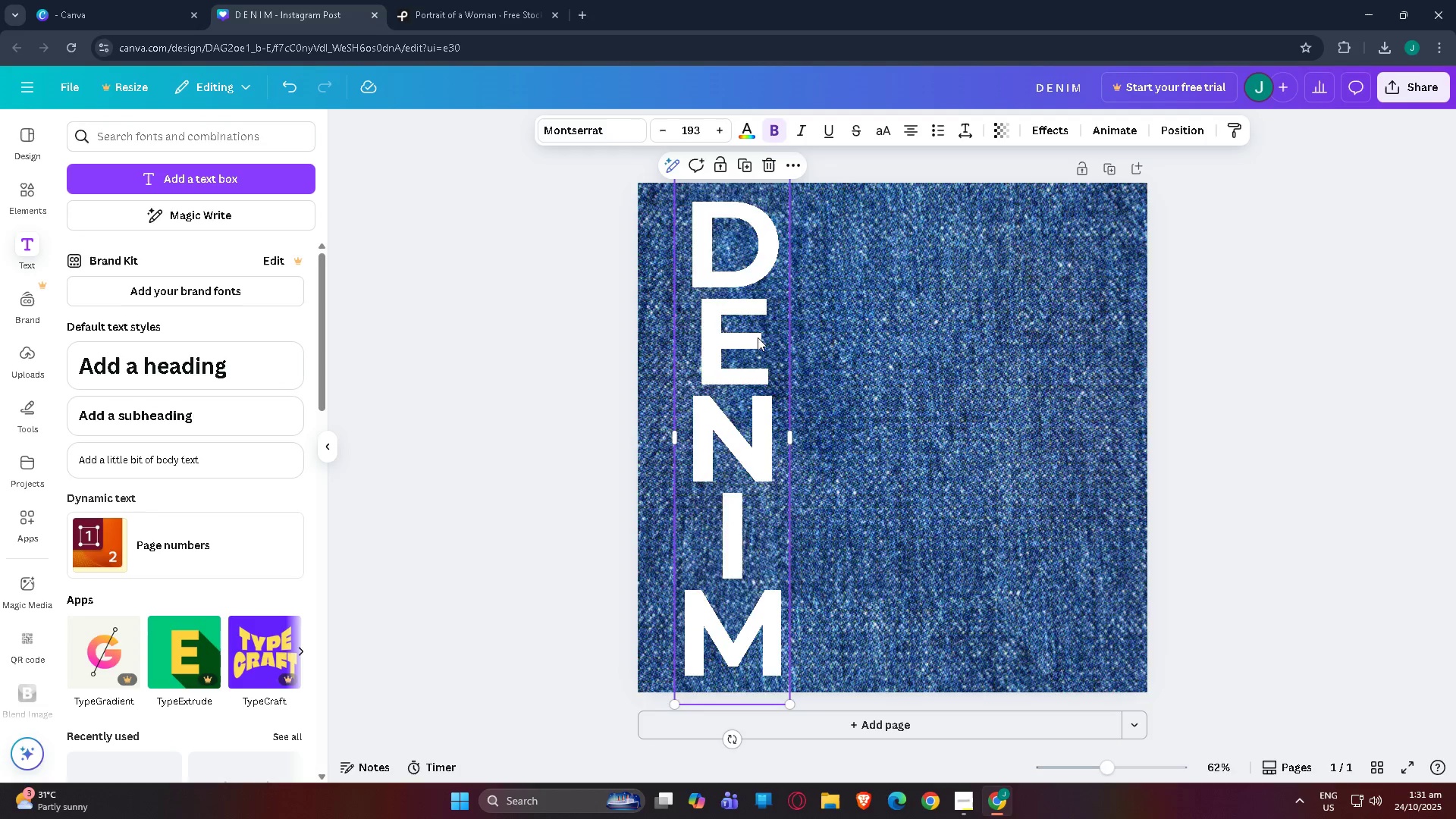 
double_click([758, 337])
 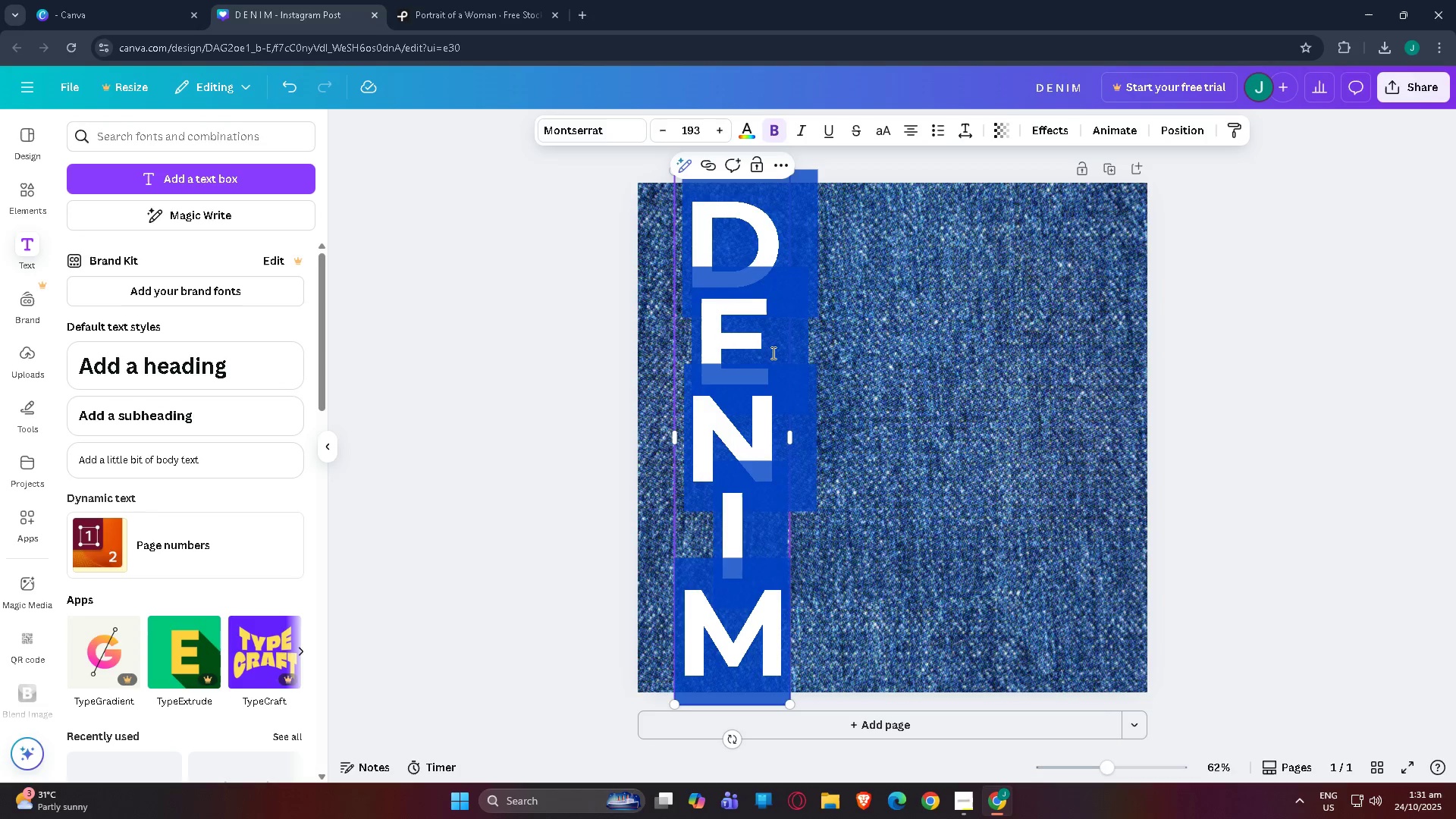 
triple_click([772, 352])
 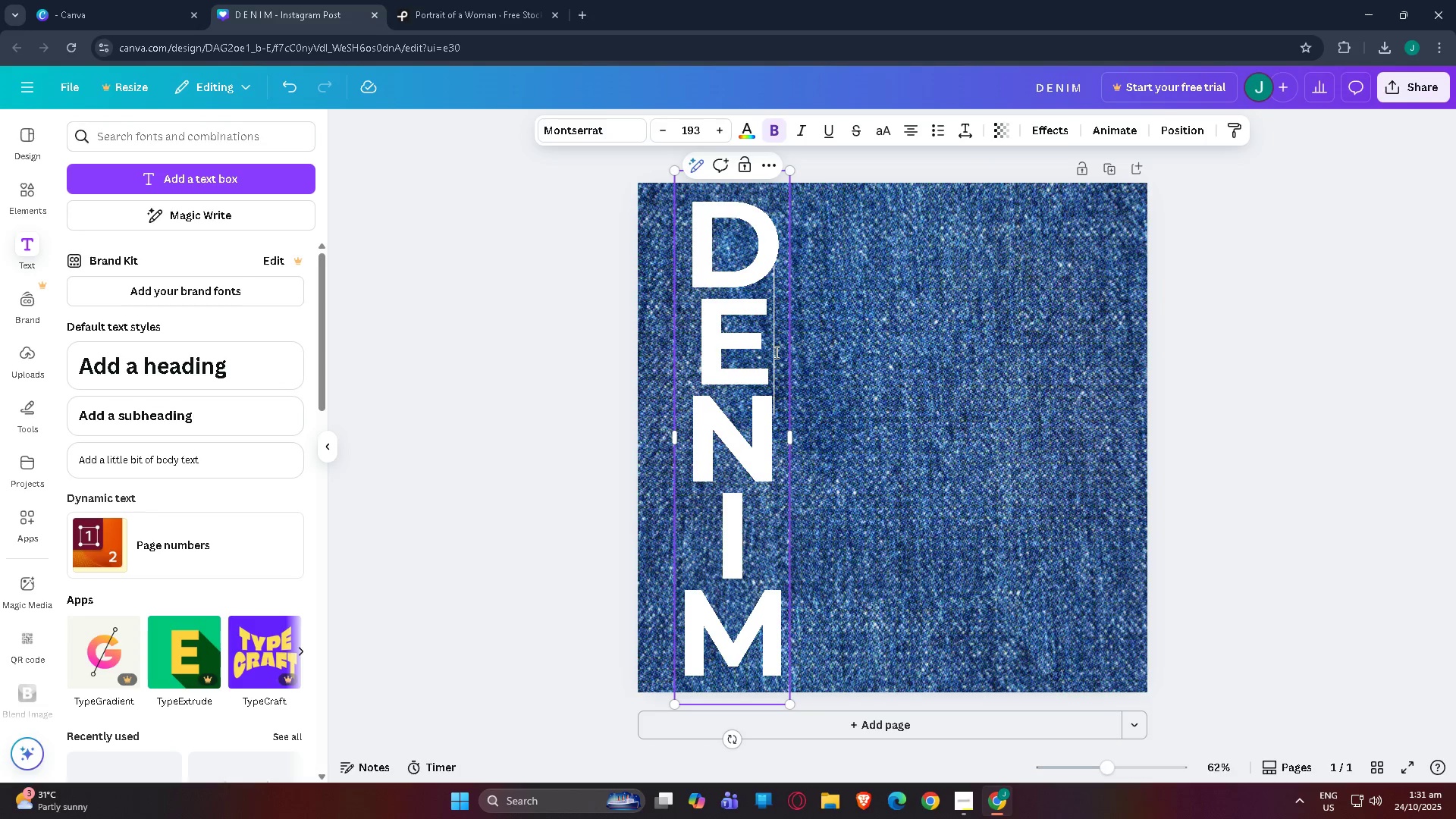 
left_click_drag(start_coordinate=[774, 352], to_coordinate=[712, 260])
 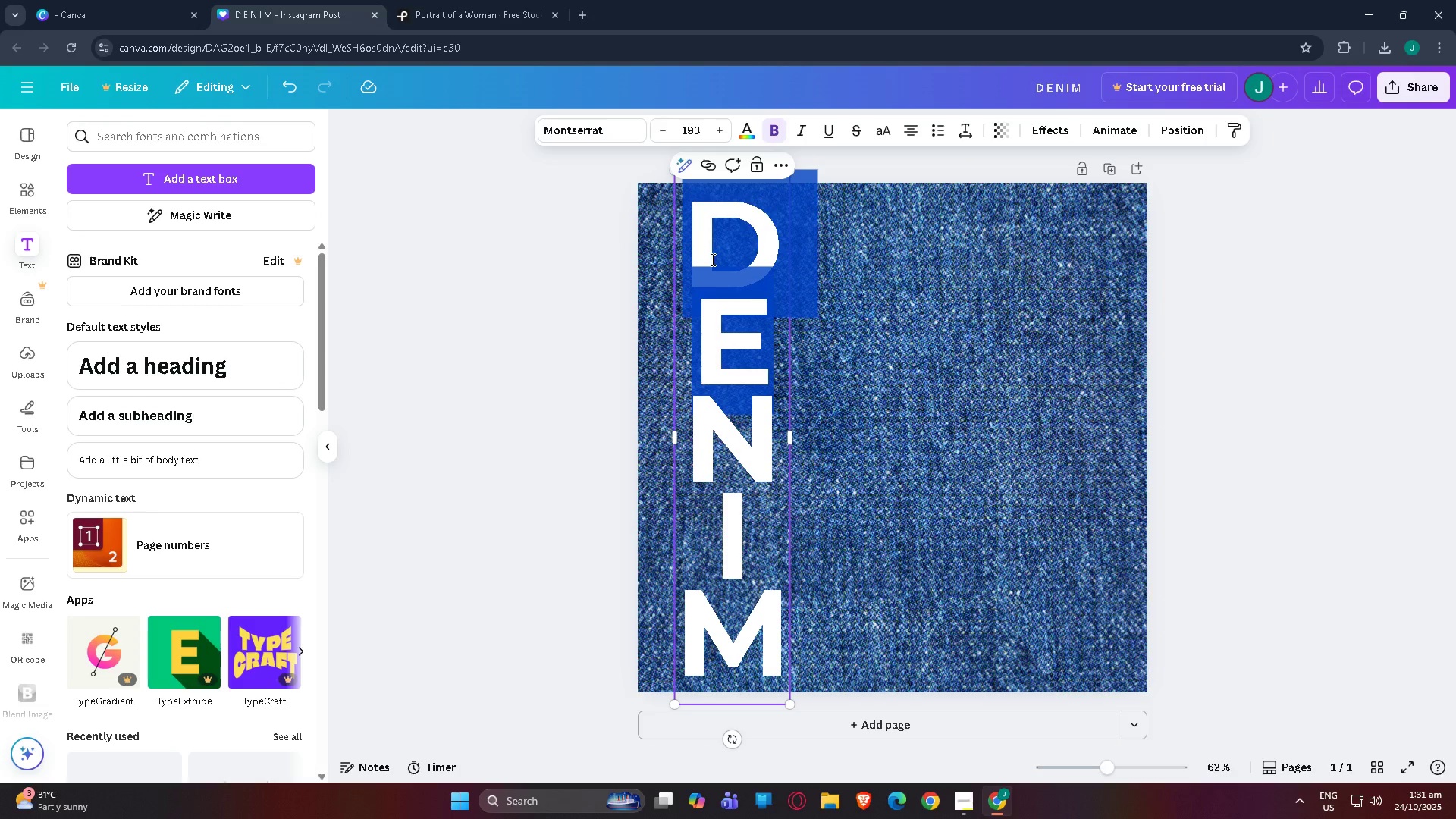 
key(Backspace)
 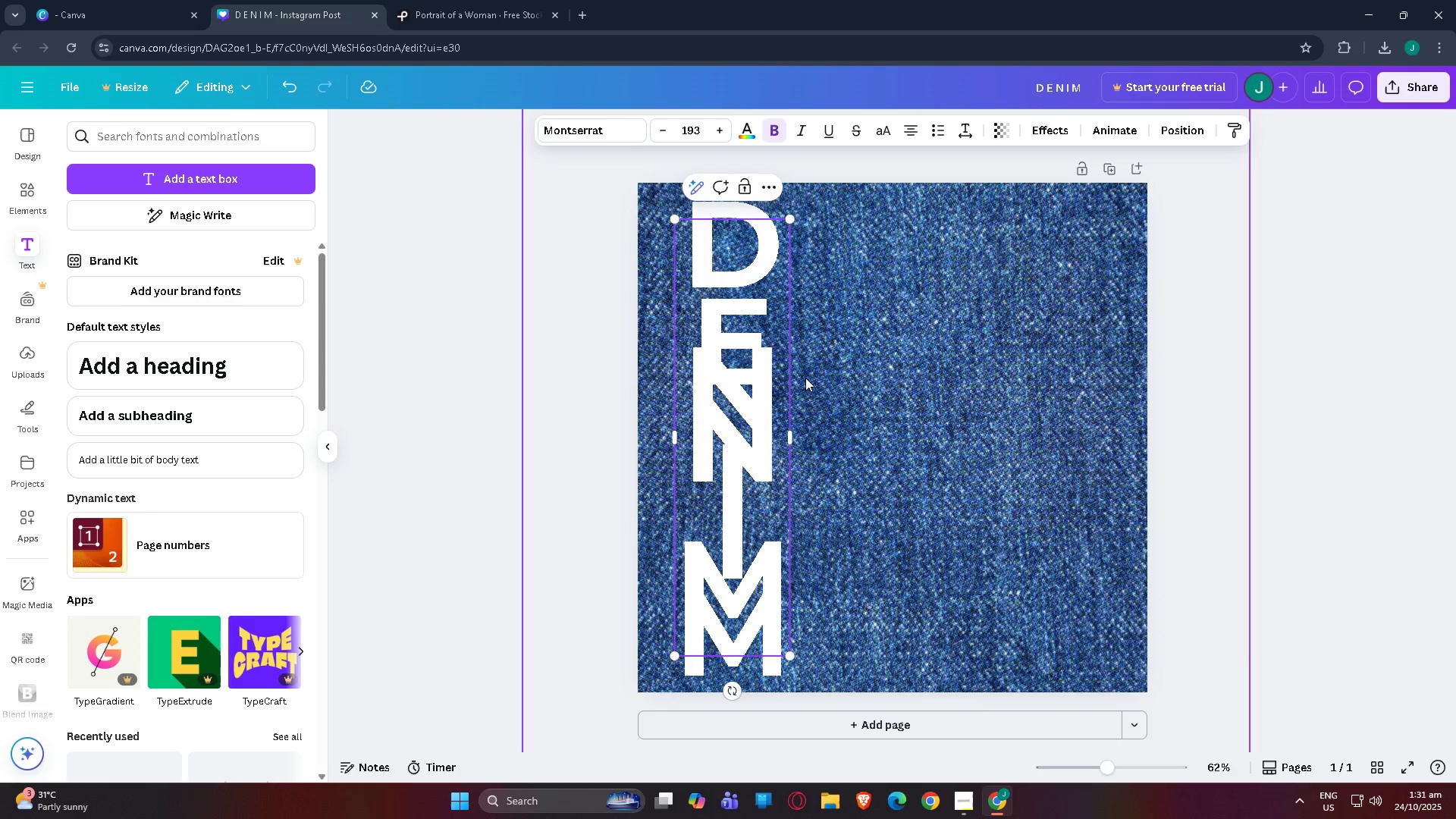 
left_click([805, 378])
 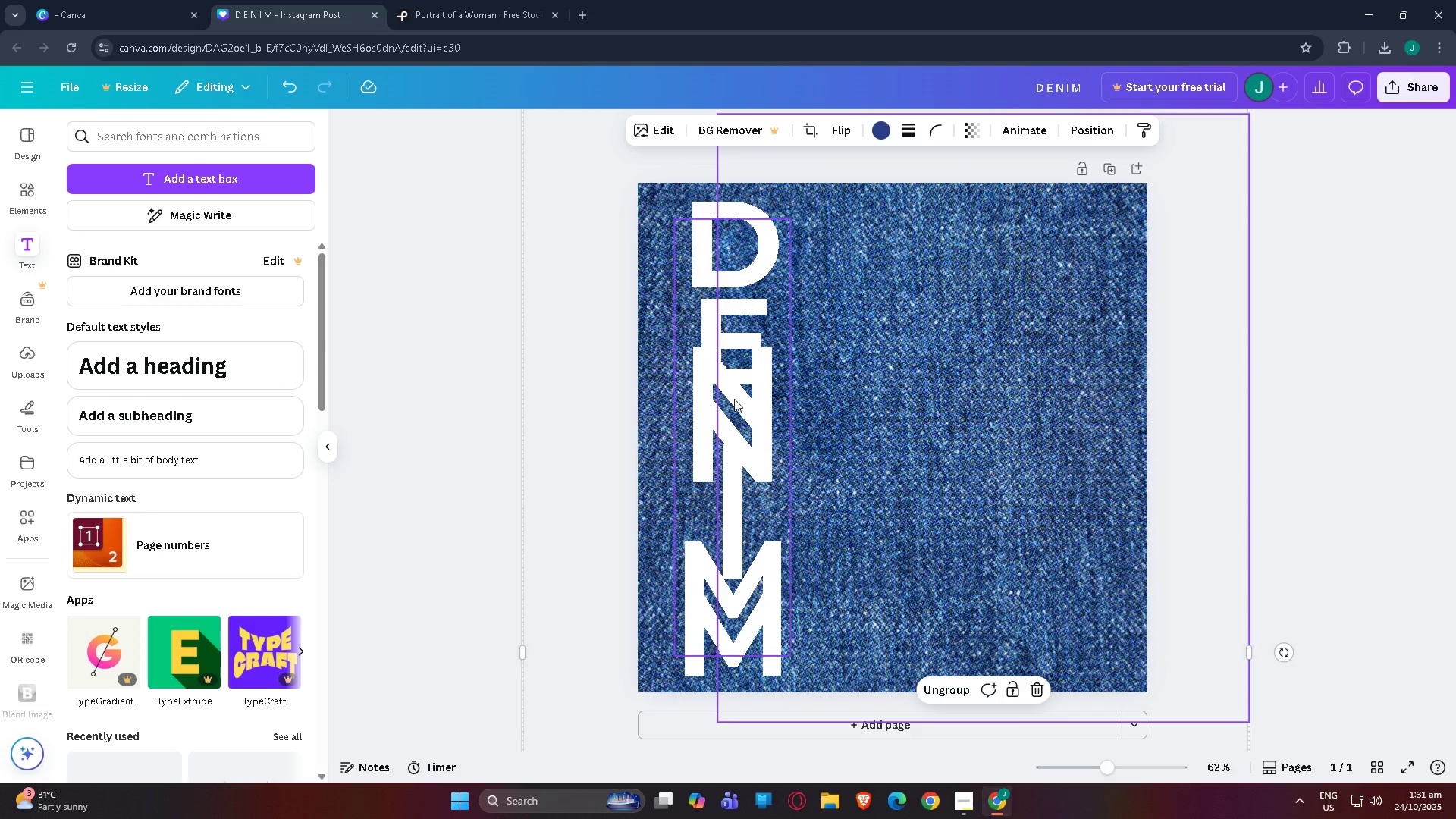 
double_click([730, 399])
 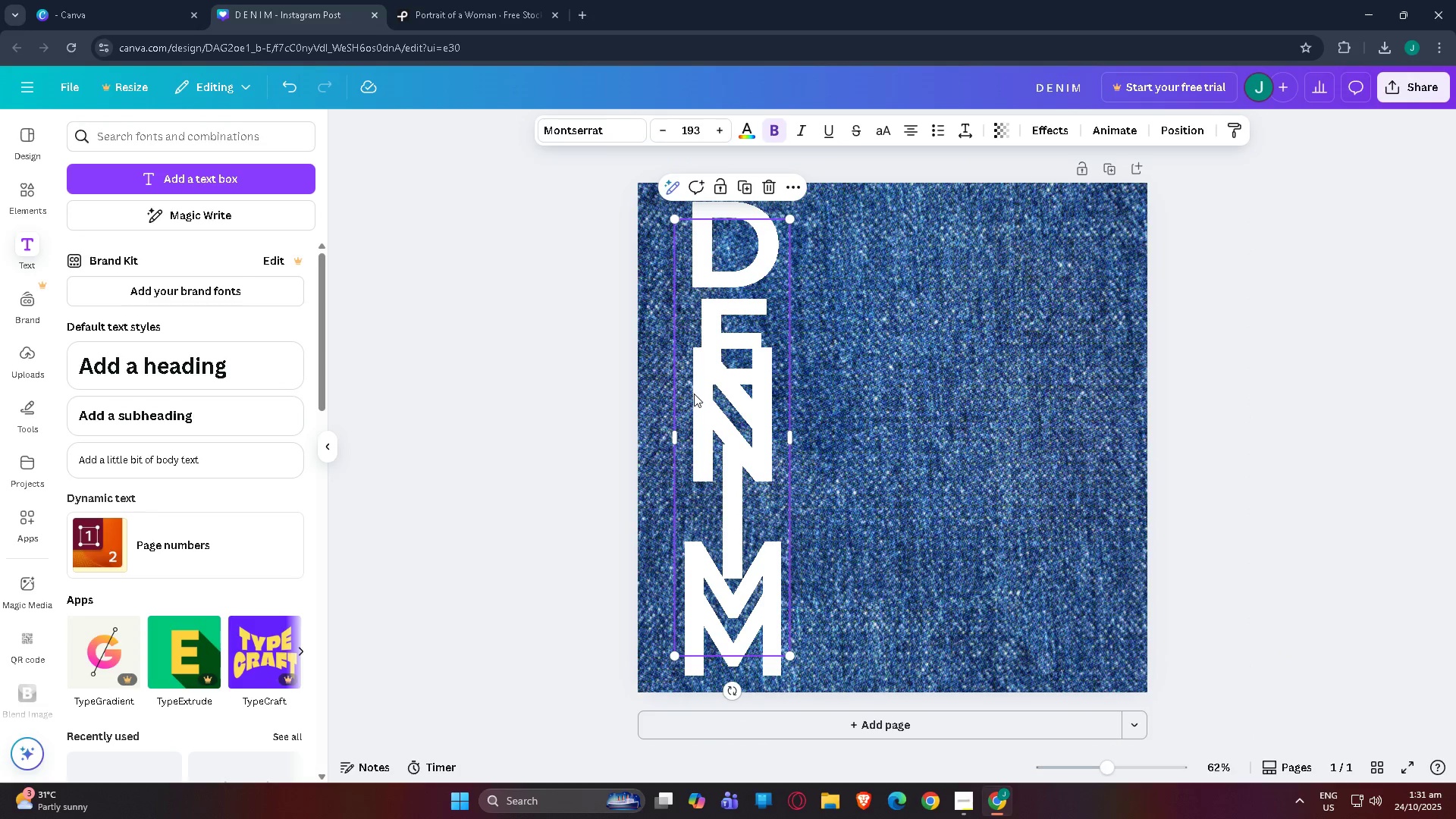 
left_click_drag(start_coordinate=[703, 393], to_coordinate=[702, 438])
 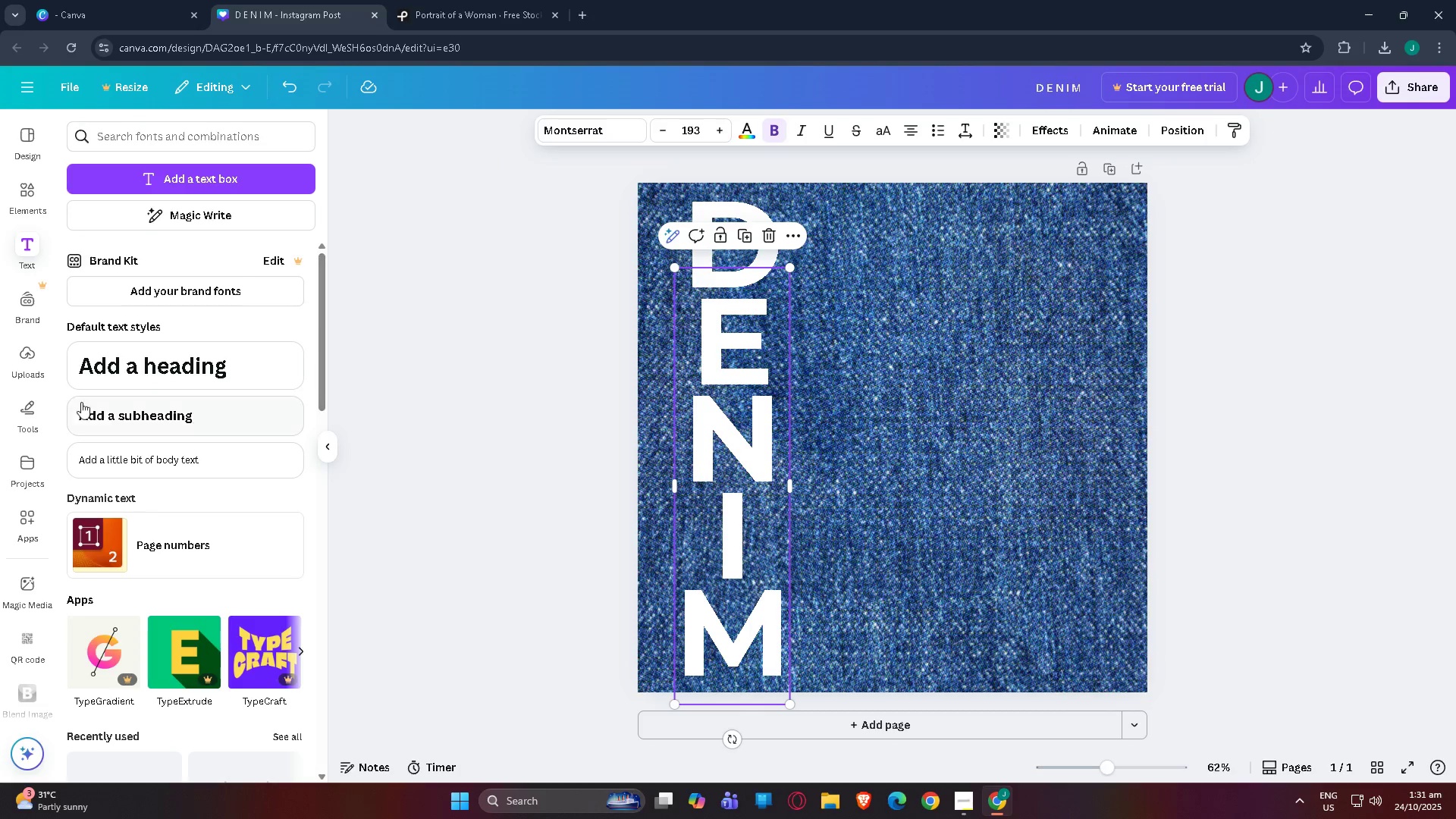 
left_click([26, 357])
 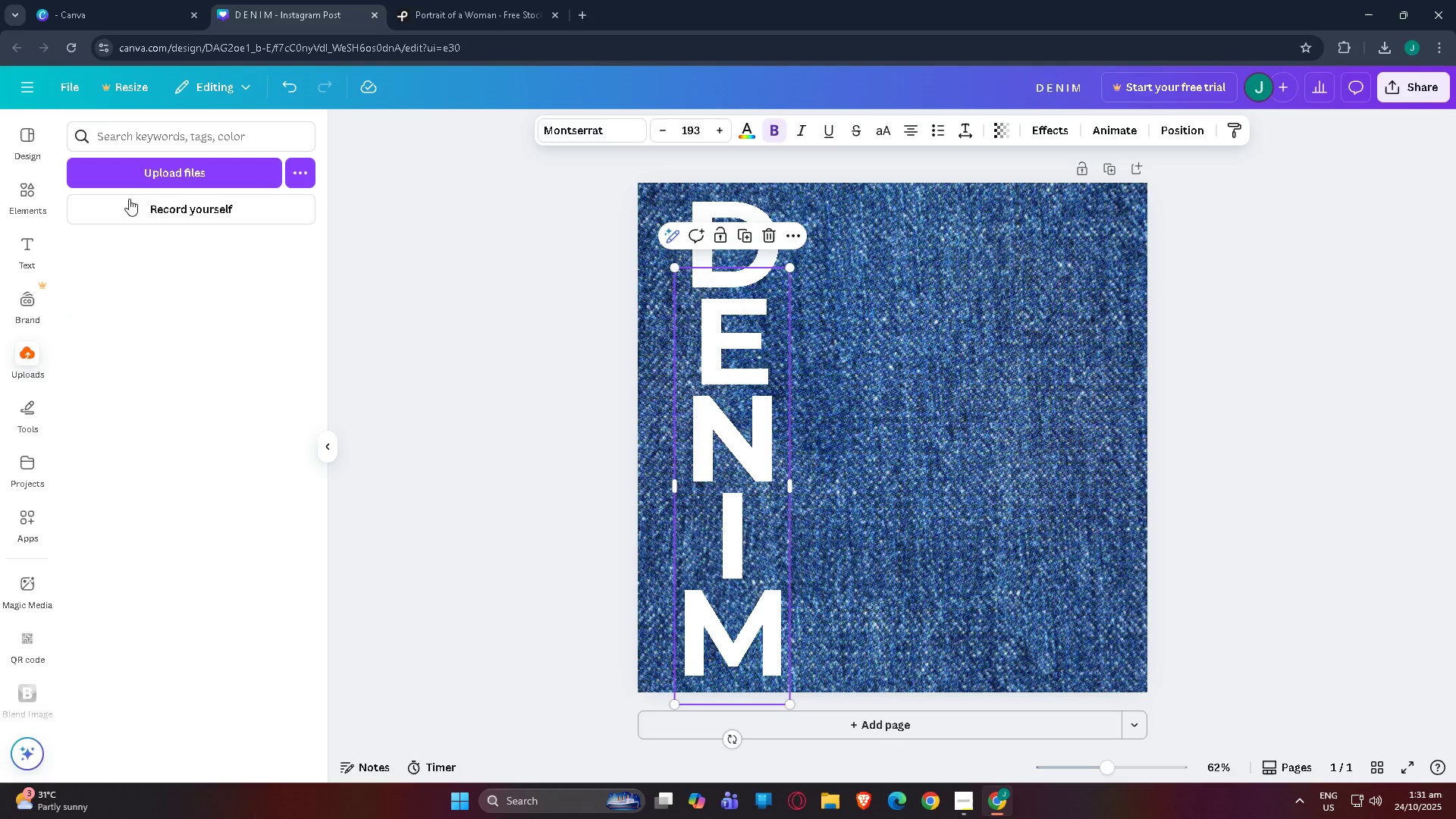 
left_click([174, 162])
 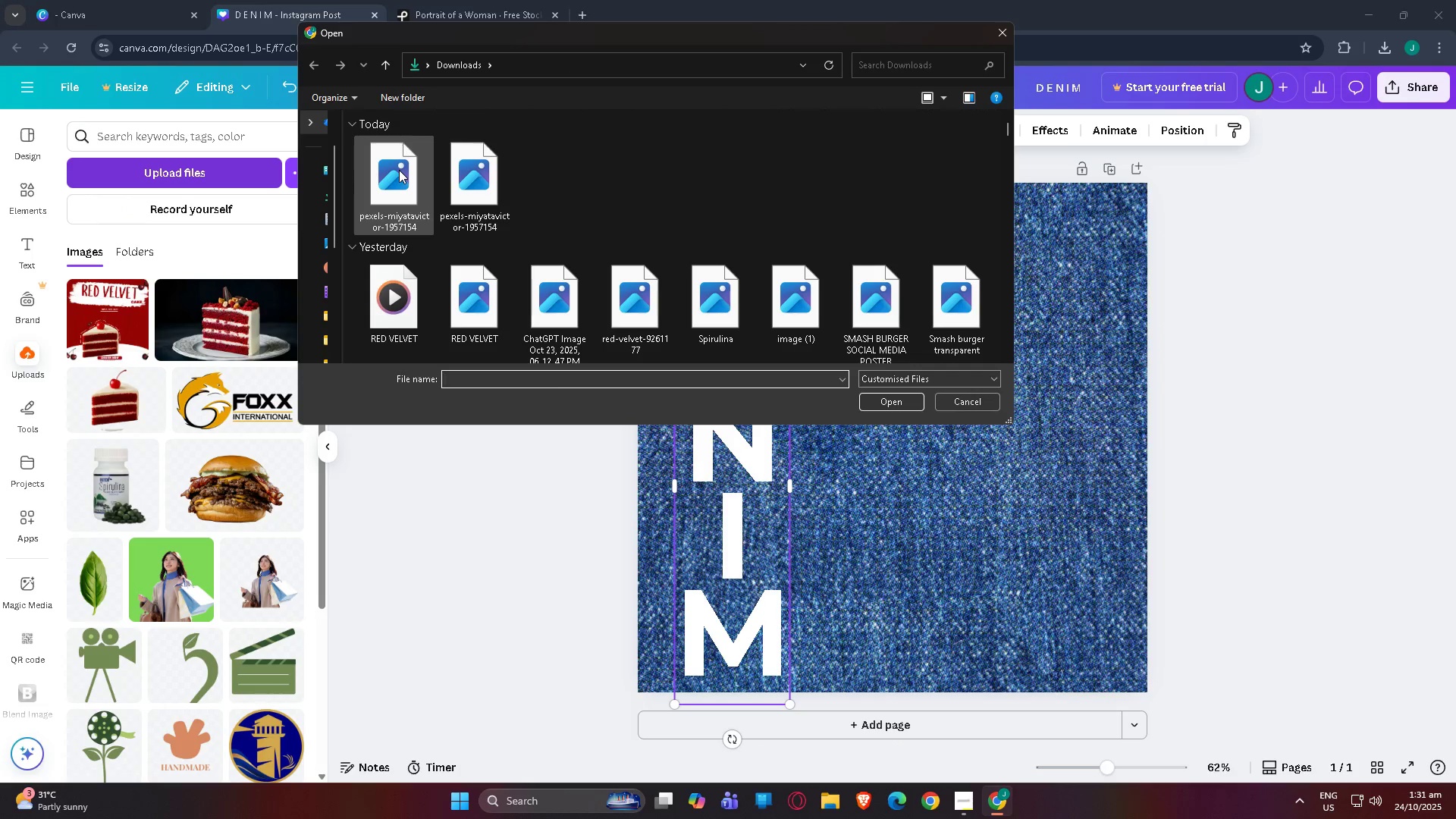 
double_click([399, 170])
 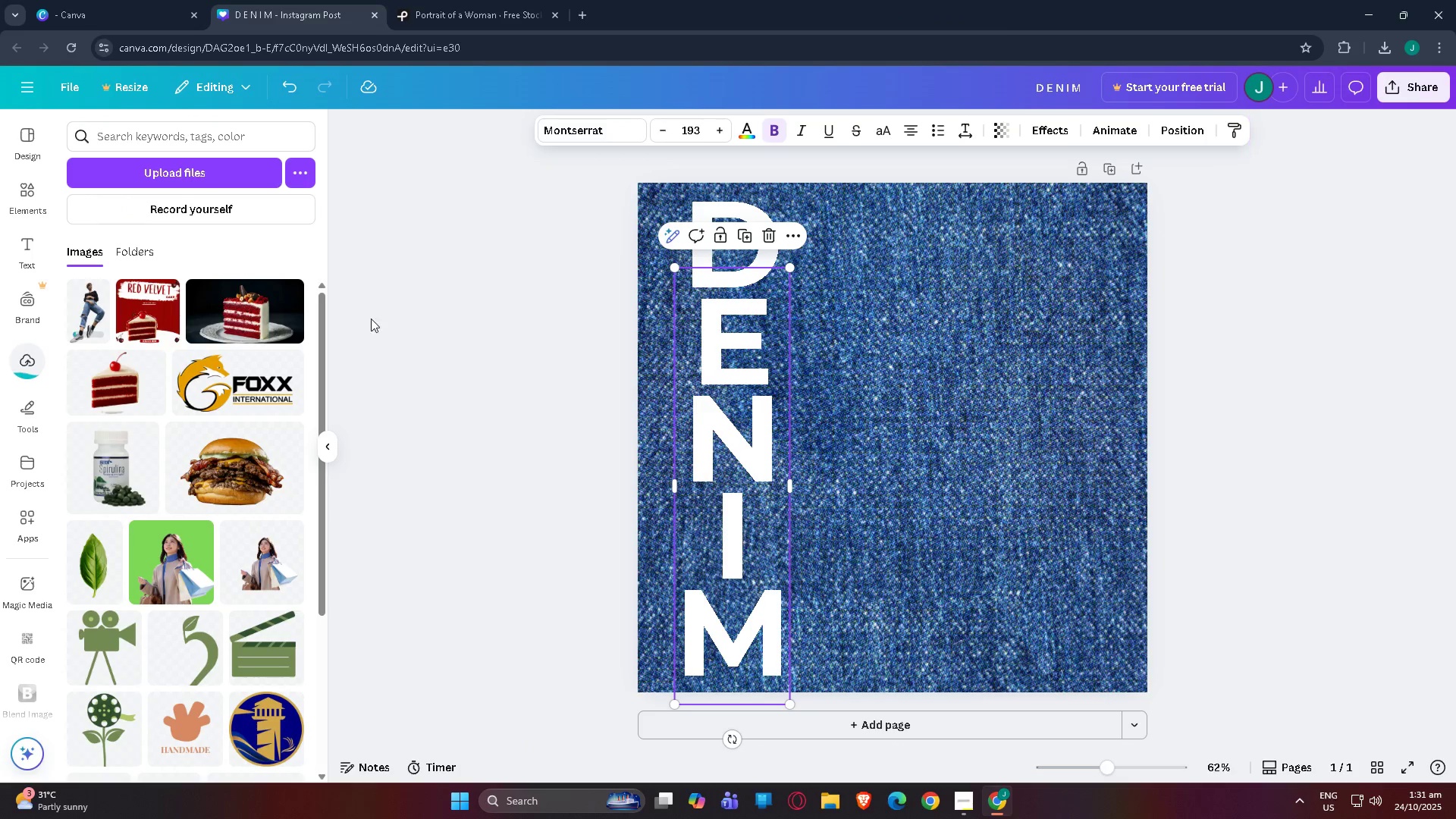 
mouse_move([121, 321])
 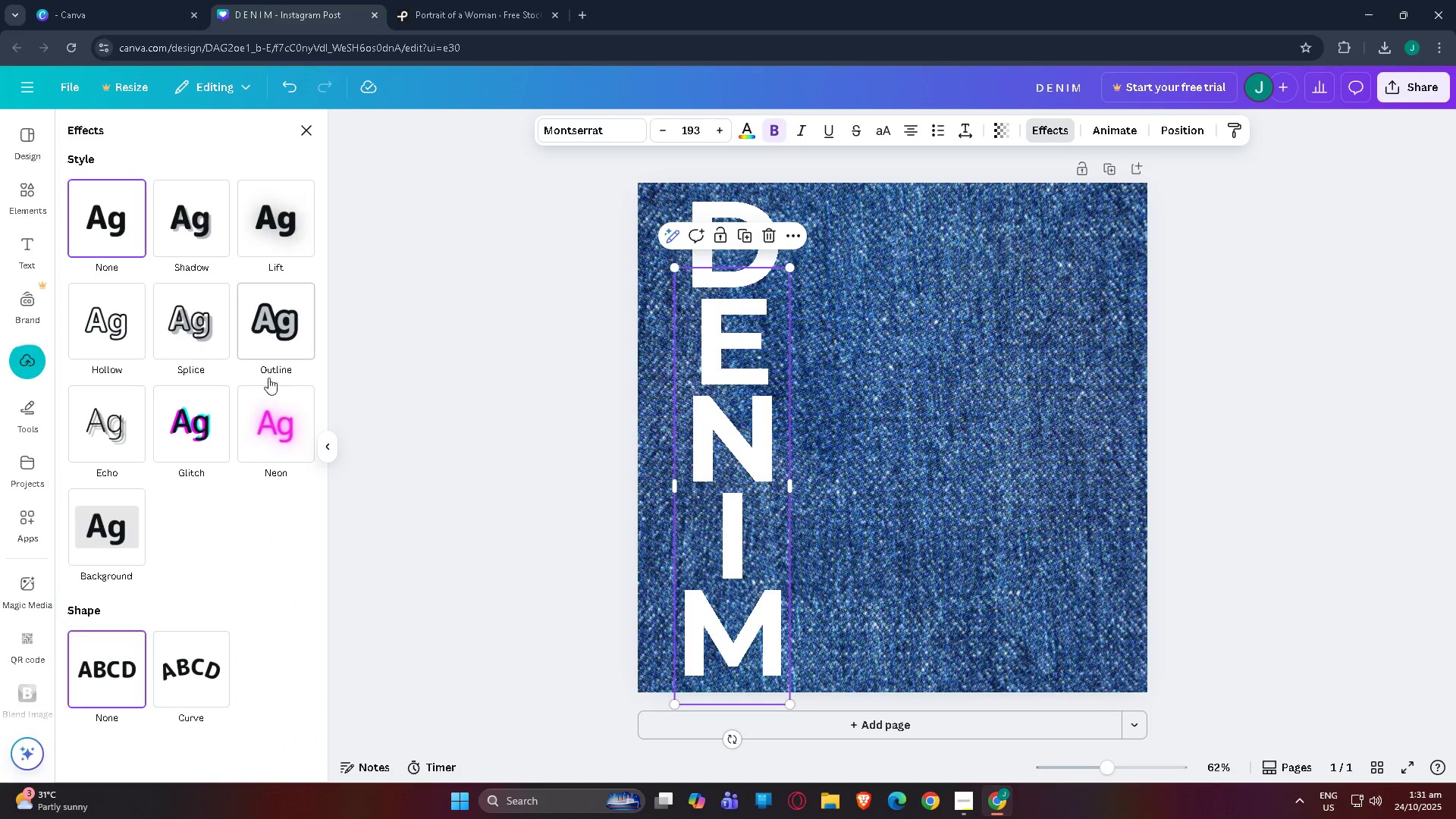 
left_click([119, 328])
 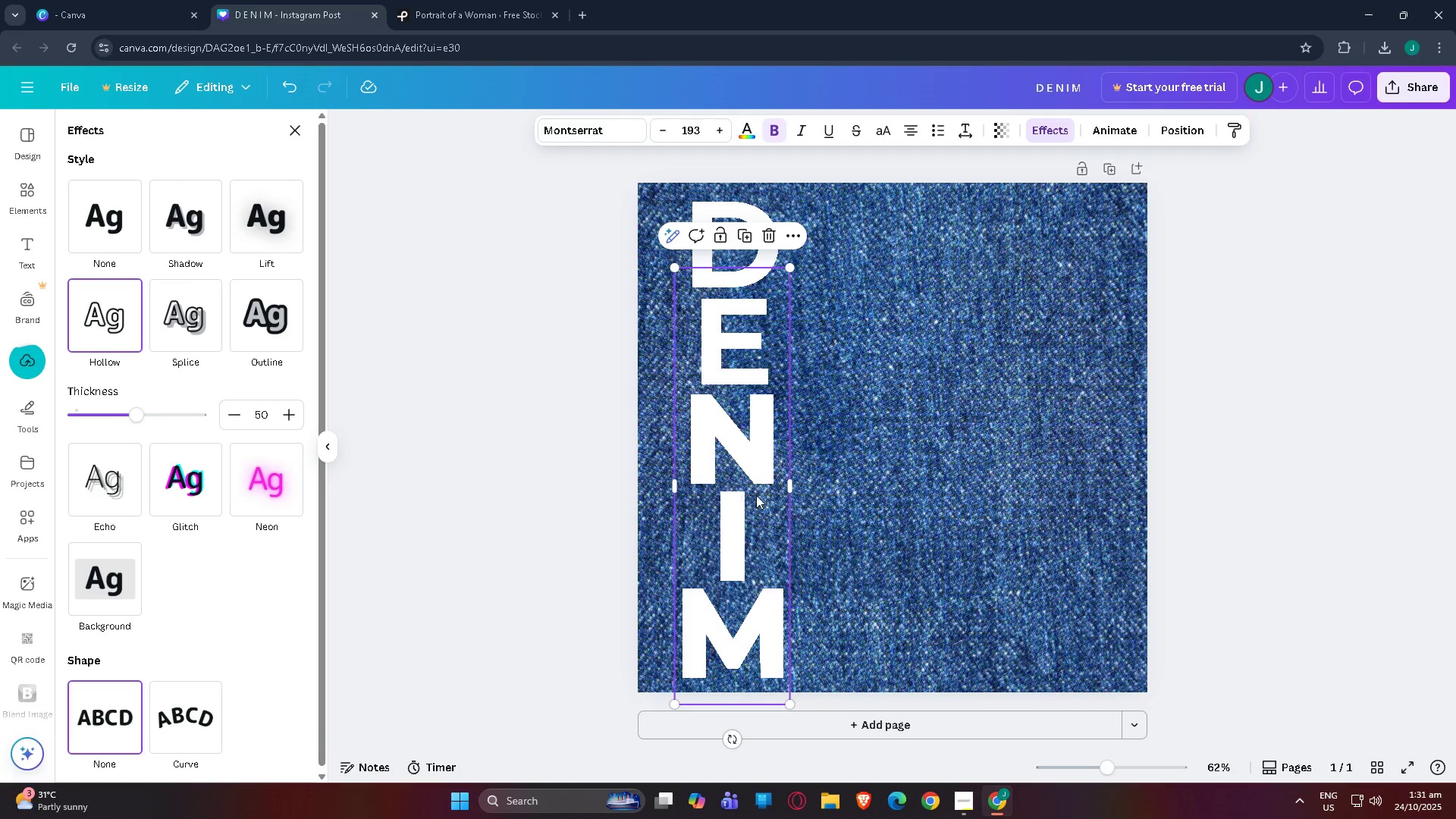 
left_click_drag(start_coordinate=[745, 479], to_coordinate=[855, 480])
 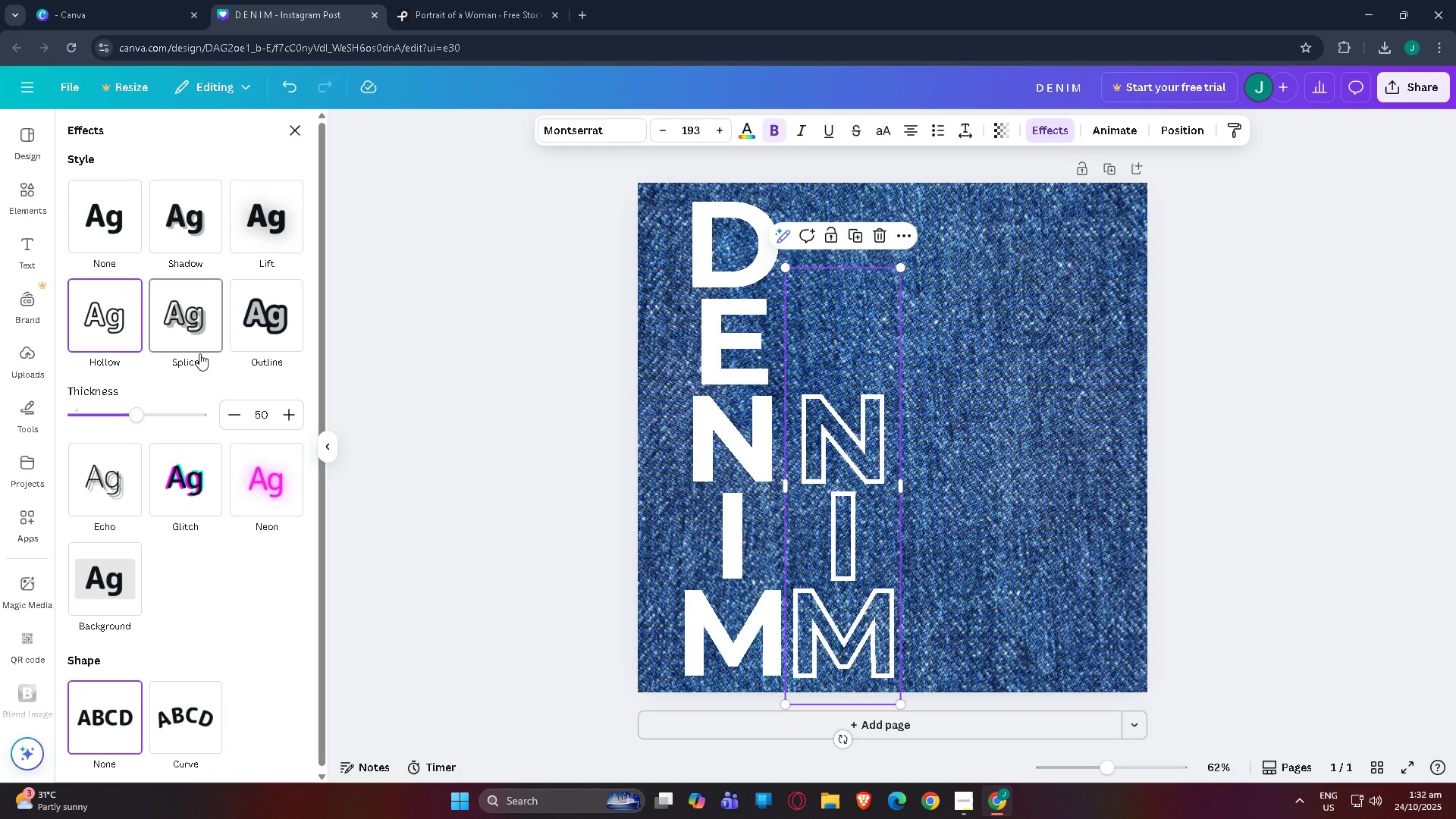 
wait(7.2)
 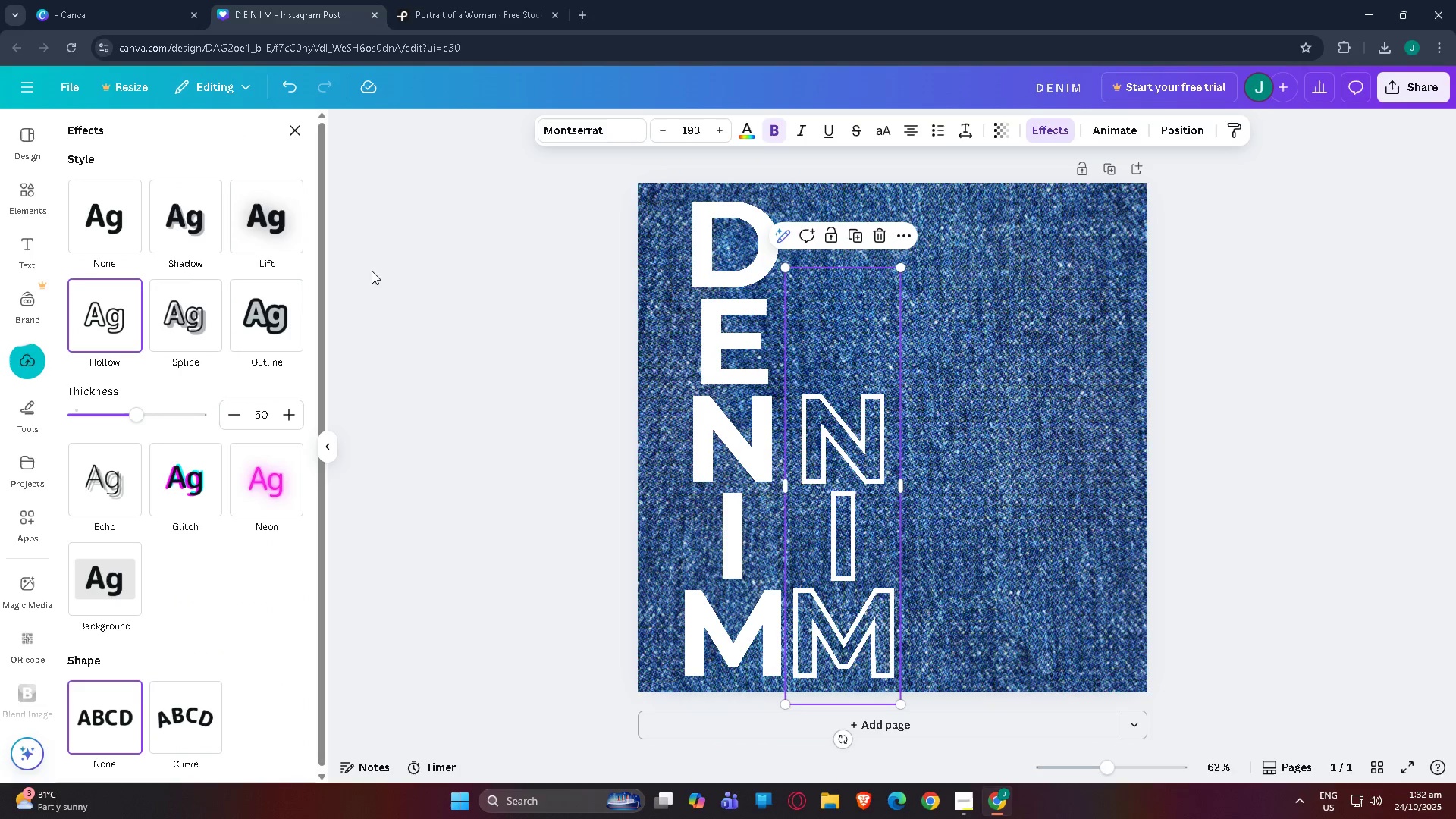 
left_click([27, 343])
 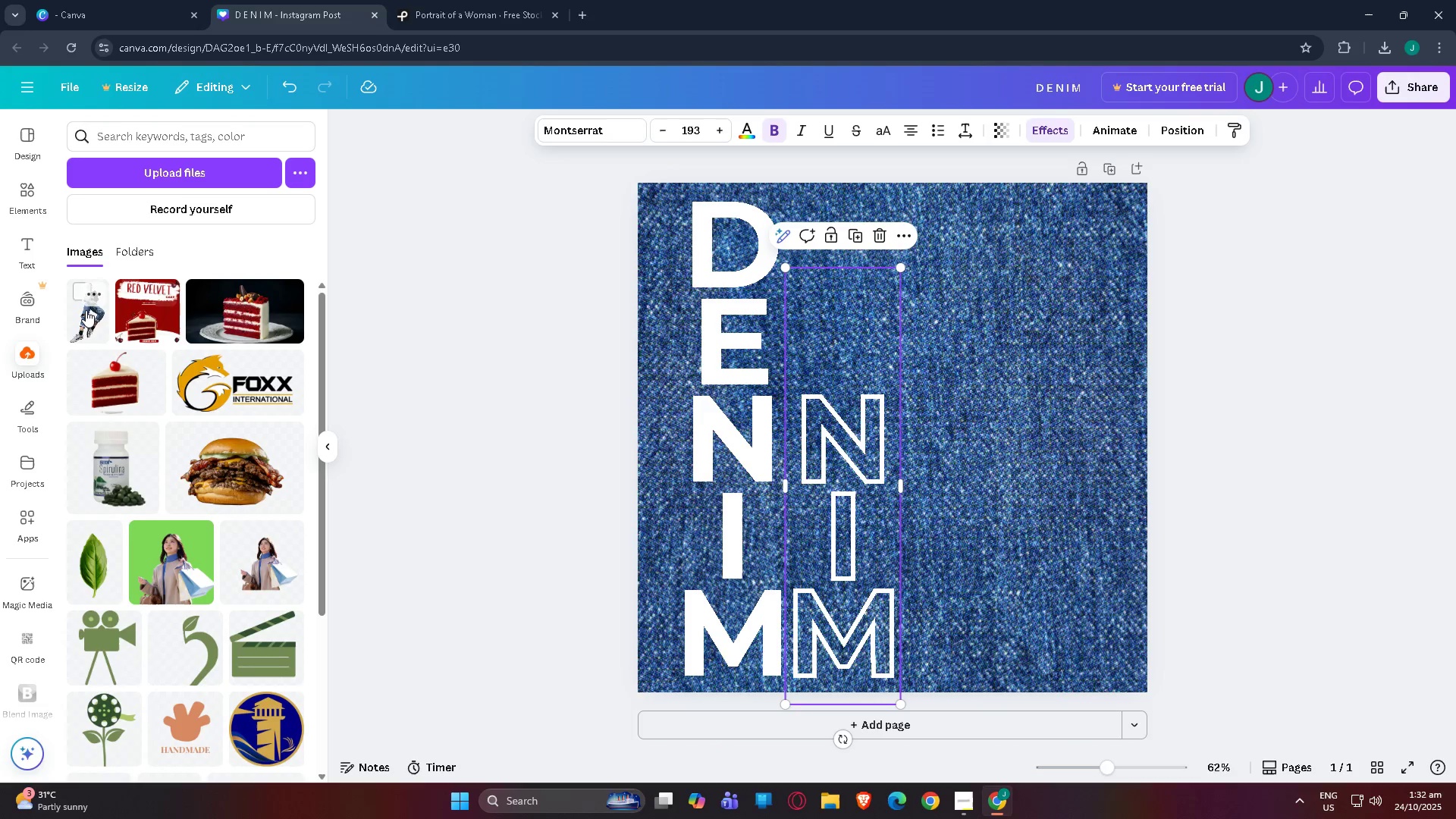 
left_click([86, 310])
 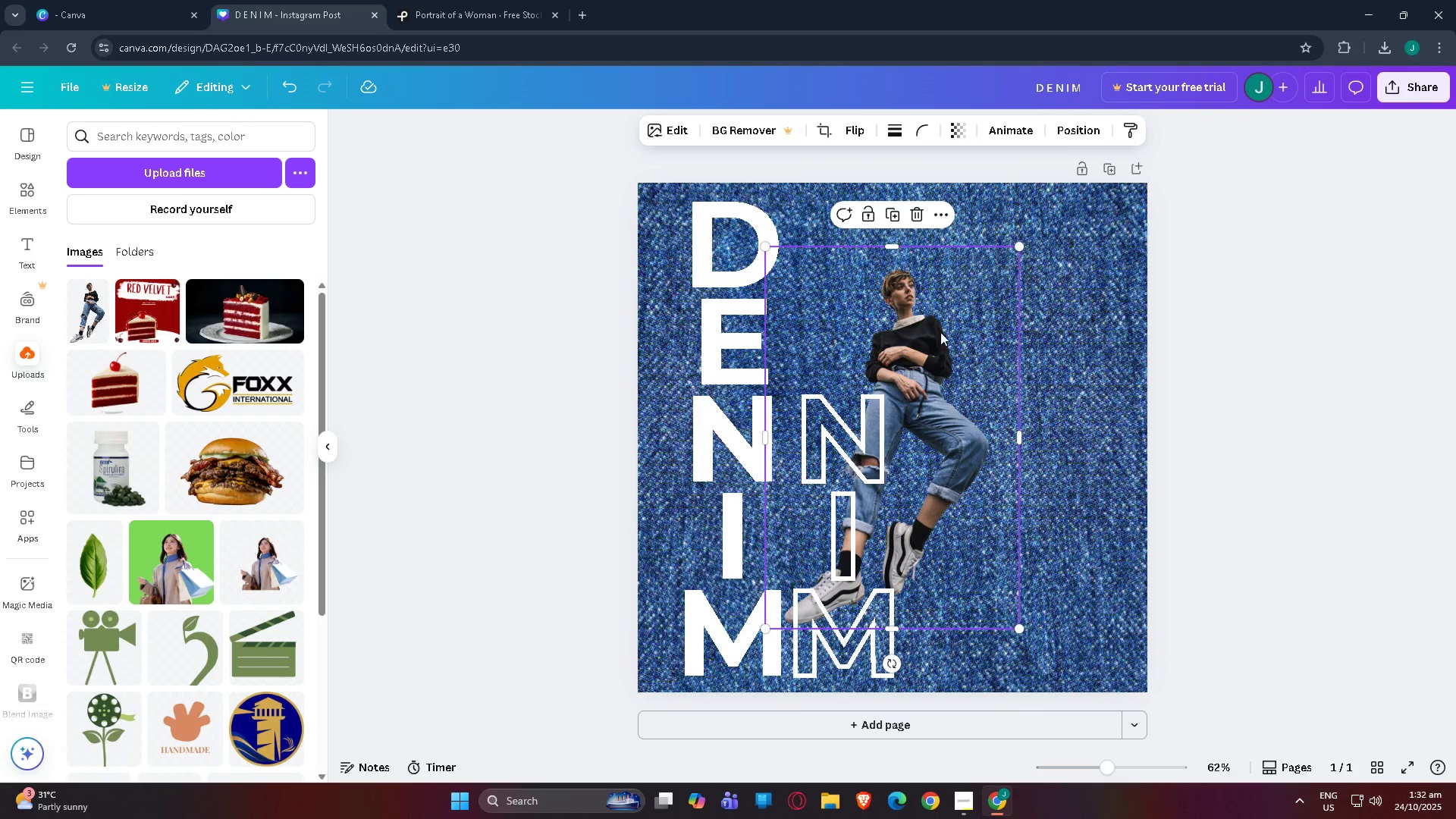 
left_click_drag(start_coordinate=[926, 340], to_coordinate=[781, 329])
 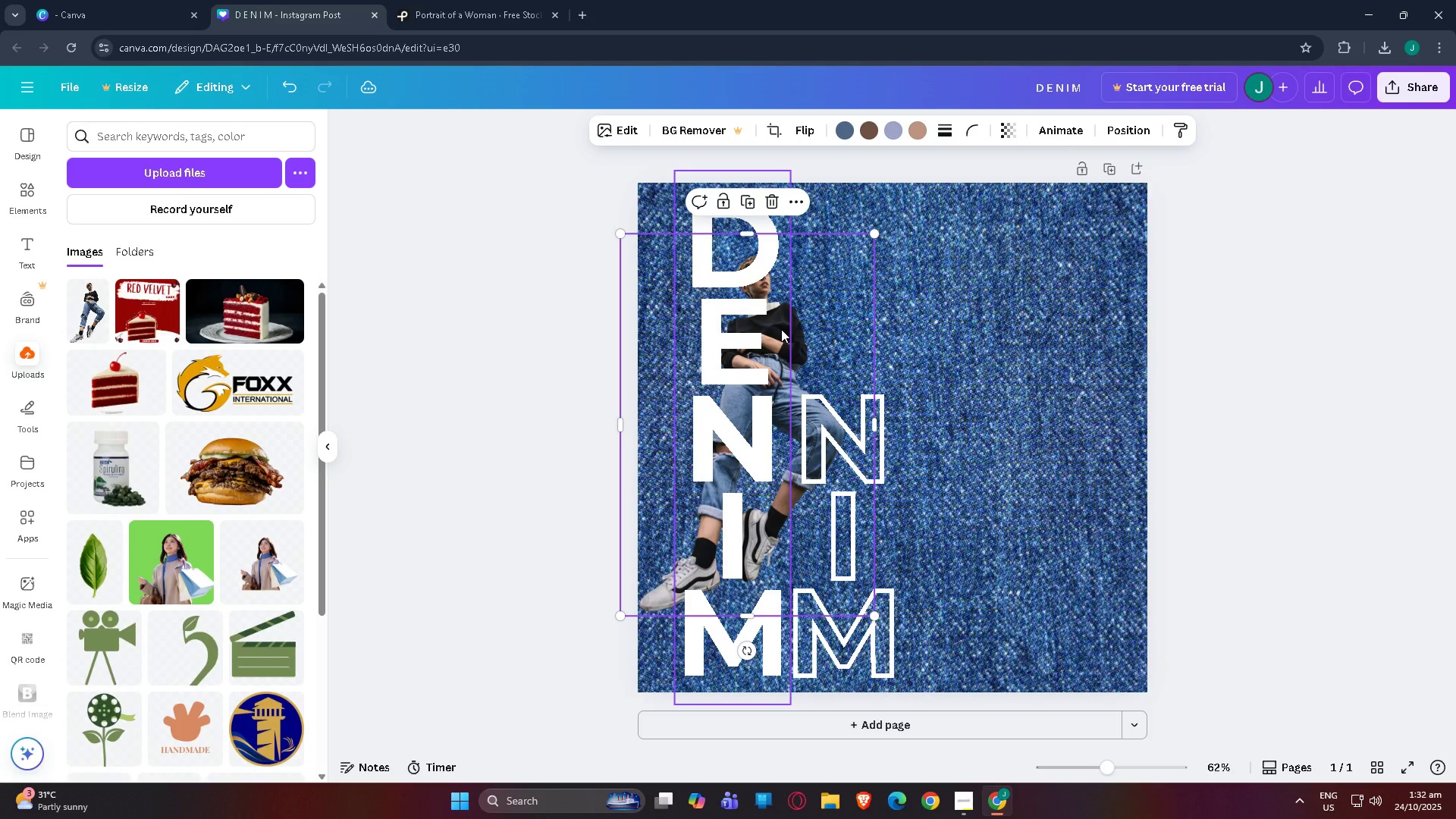 
key(Control+Quote)
 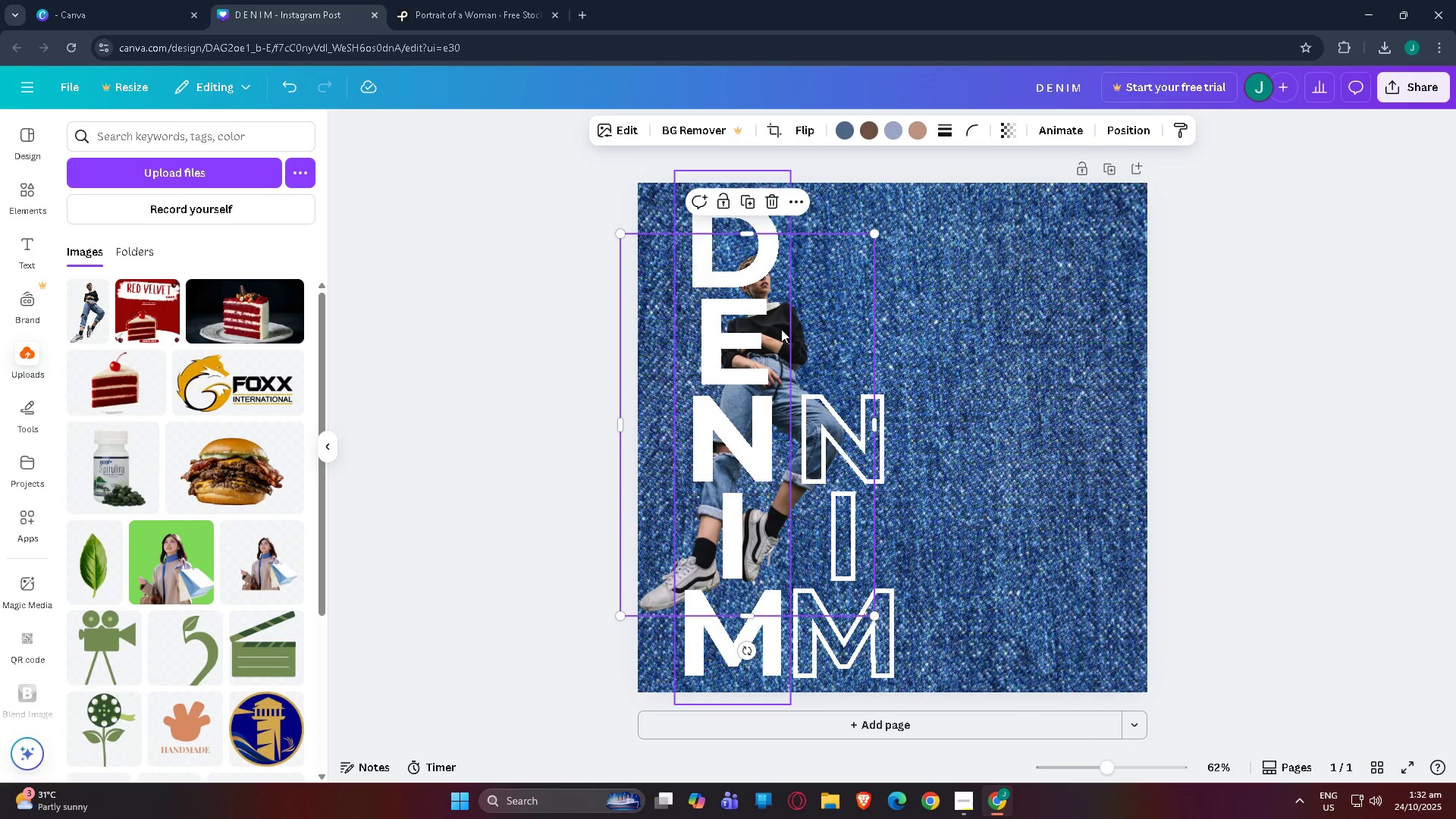 
key(Control+Quote)
 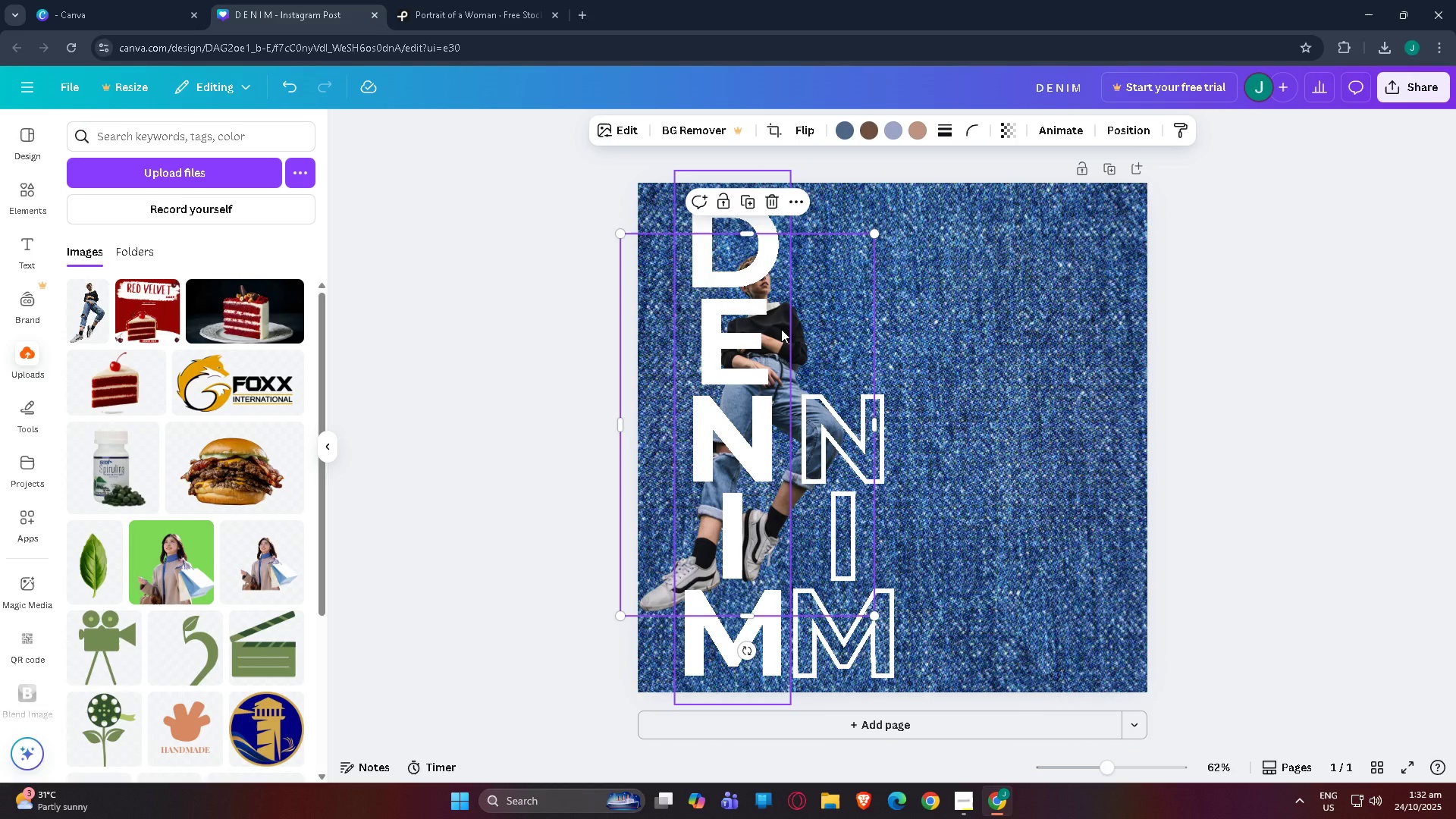 
key(Control+Quote)
 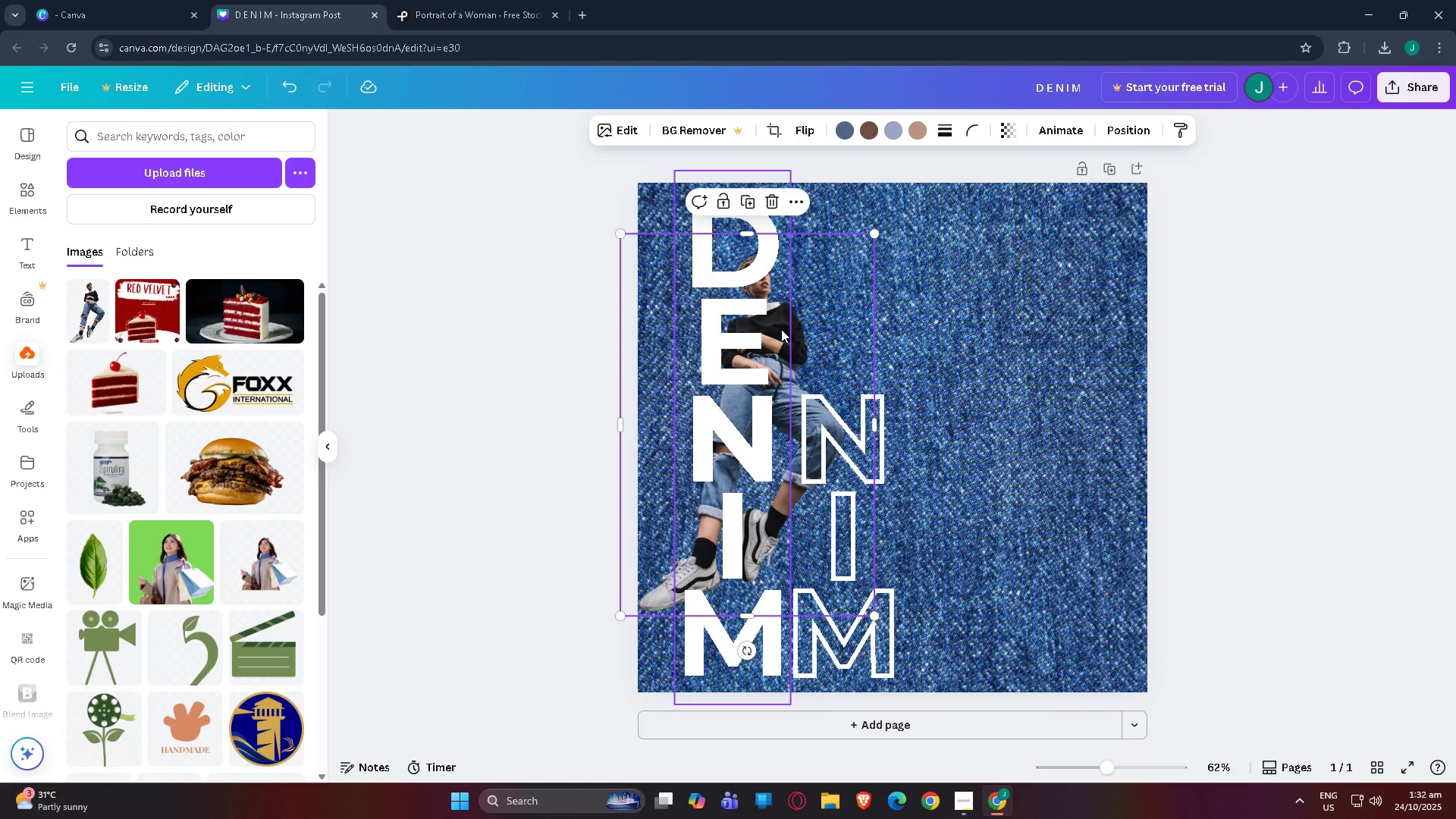 
key(Control+Quote)
 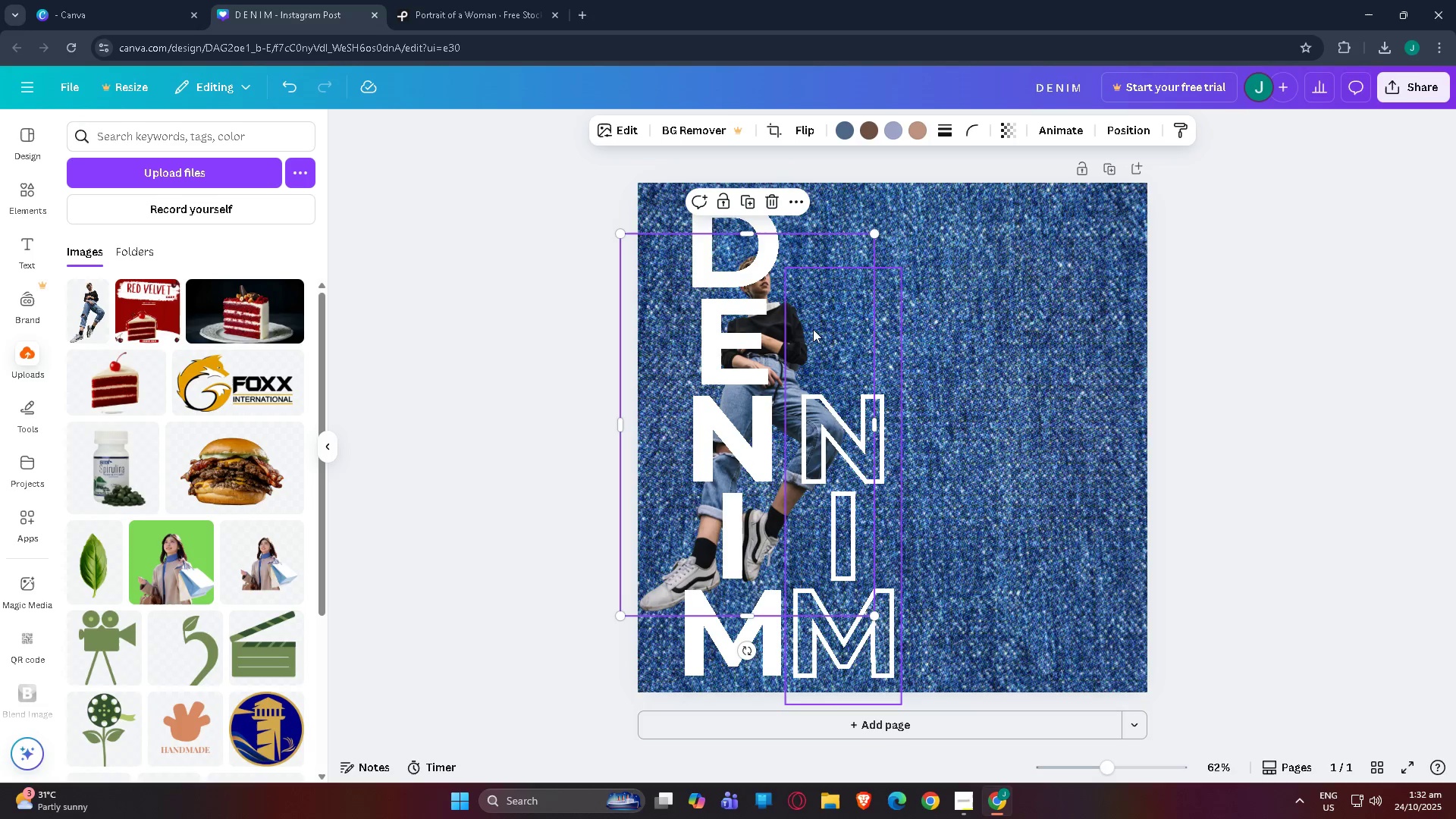 
left_click_drag(start_coordinate=[816, 329], to_coordinate=[826, 325])
 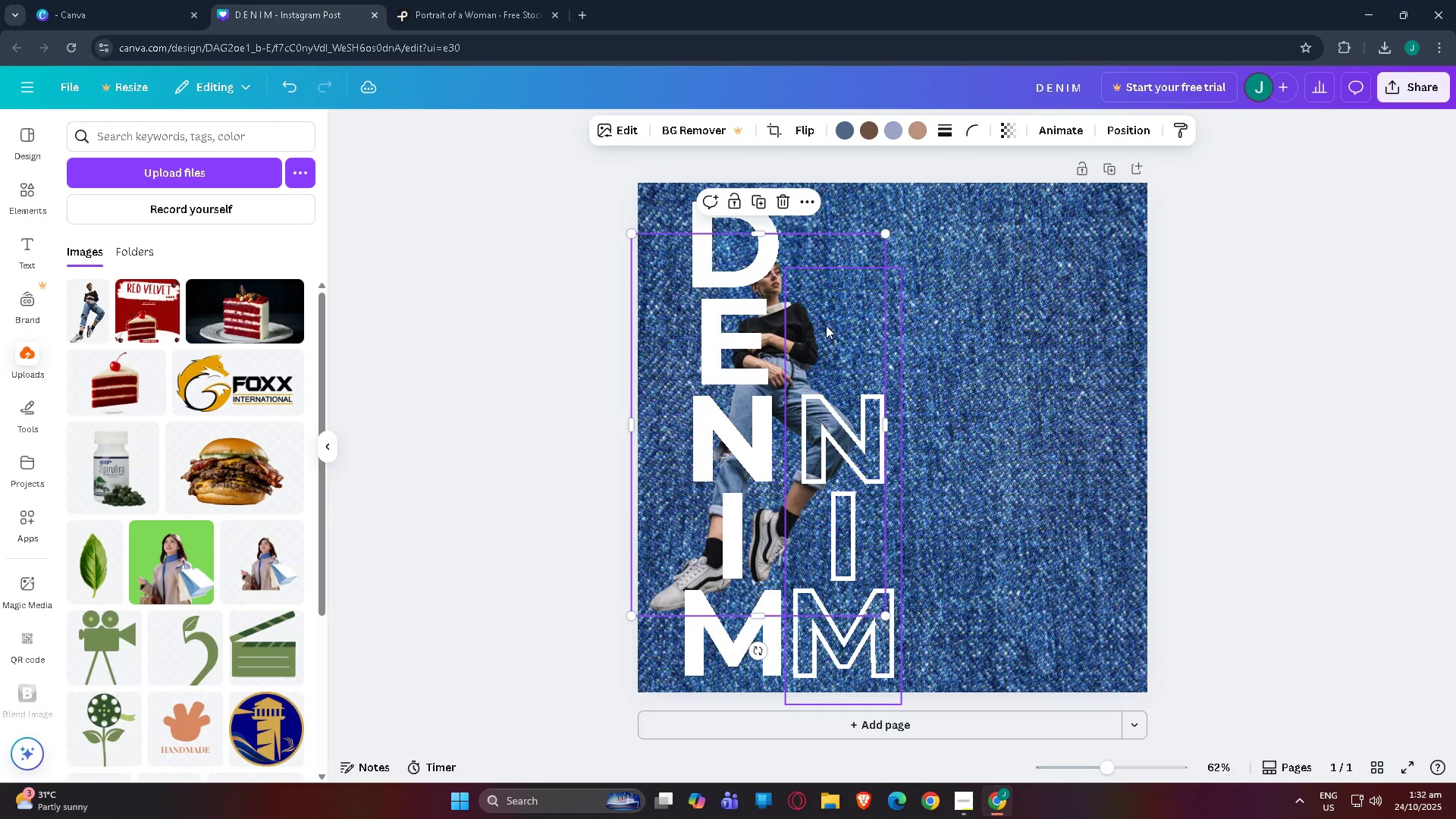 
key(Control+BracketRight)
 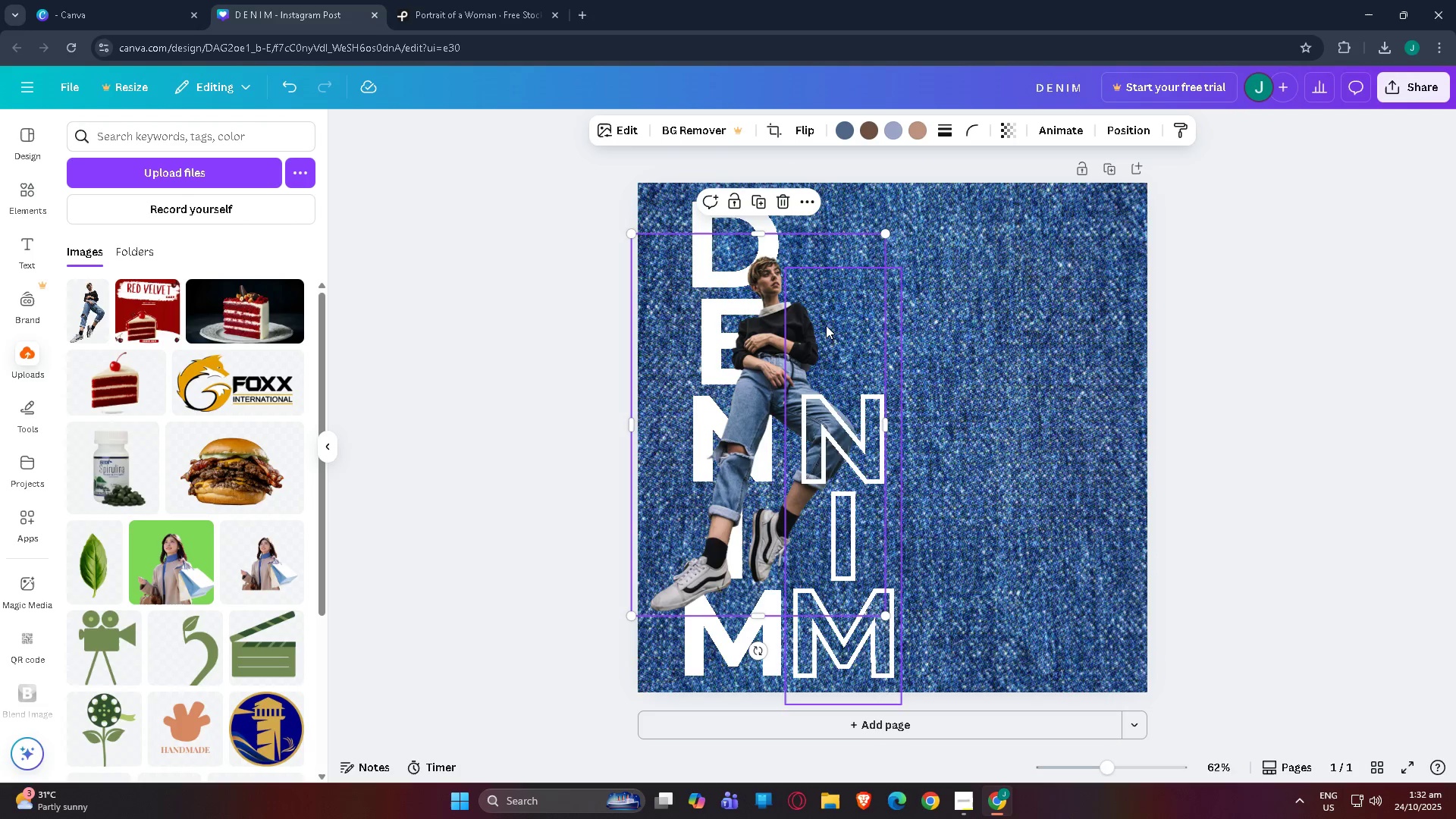 
key(Control+BracketRight)
 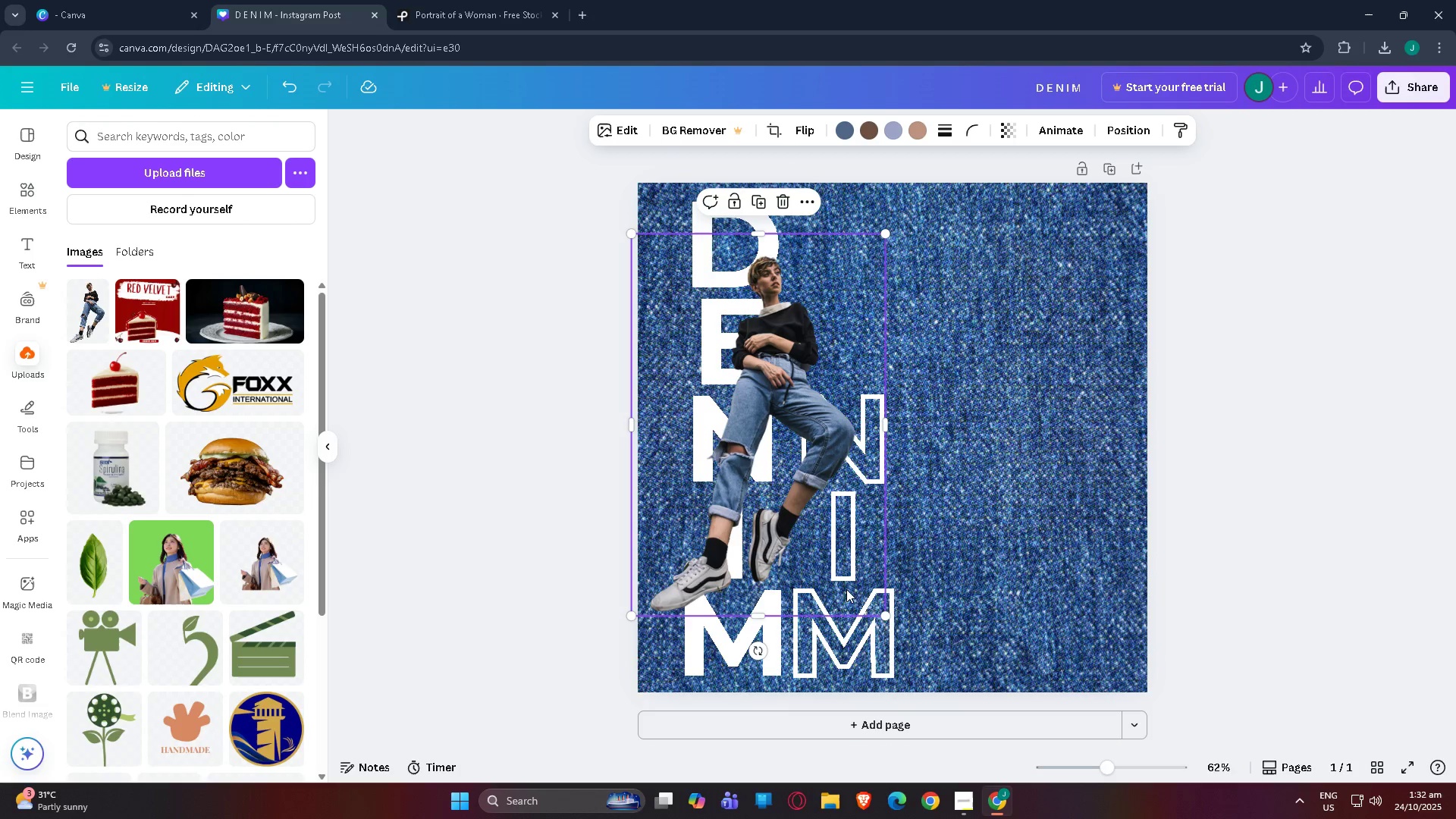 
left_click([872, 661])
 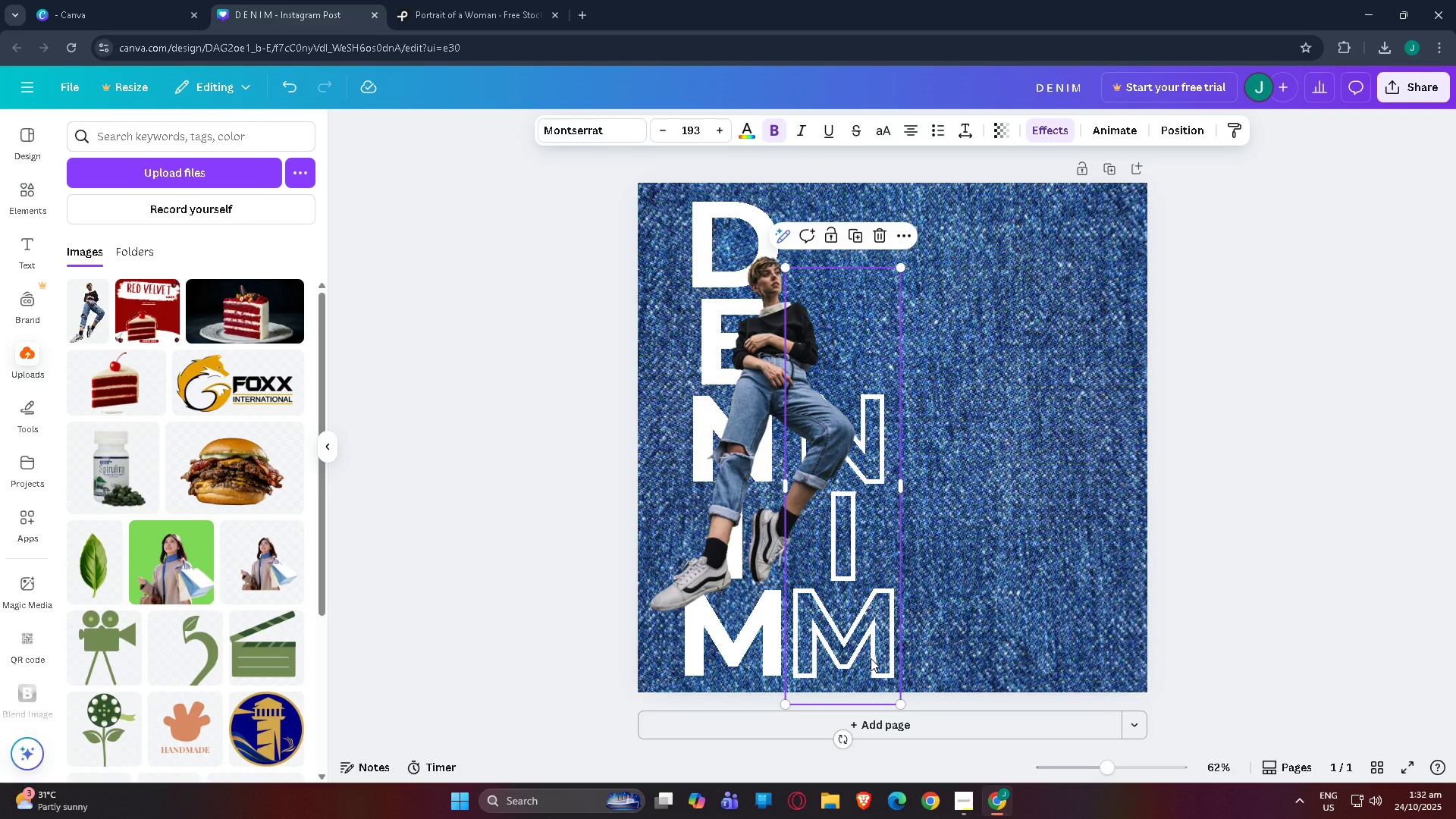 
key(Control+BracketRight)
 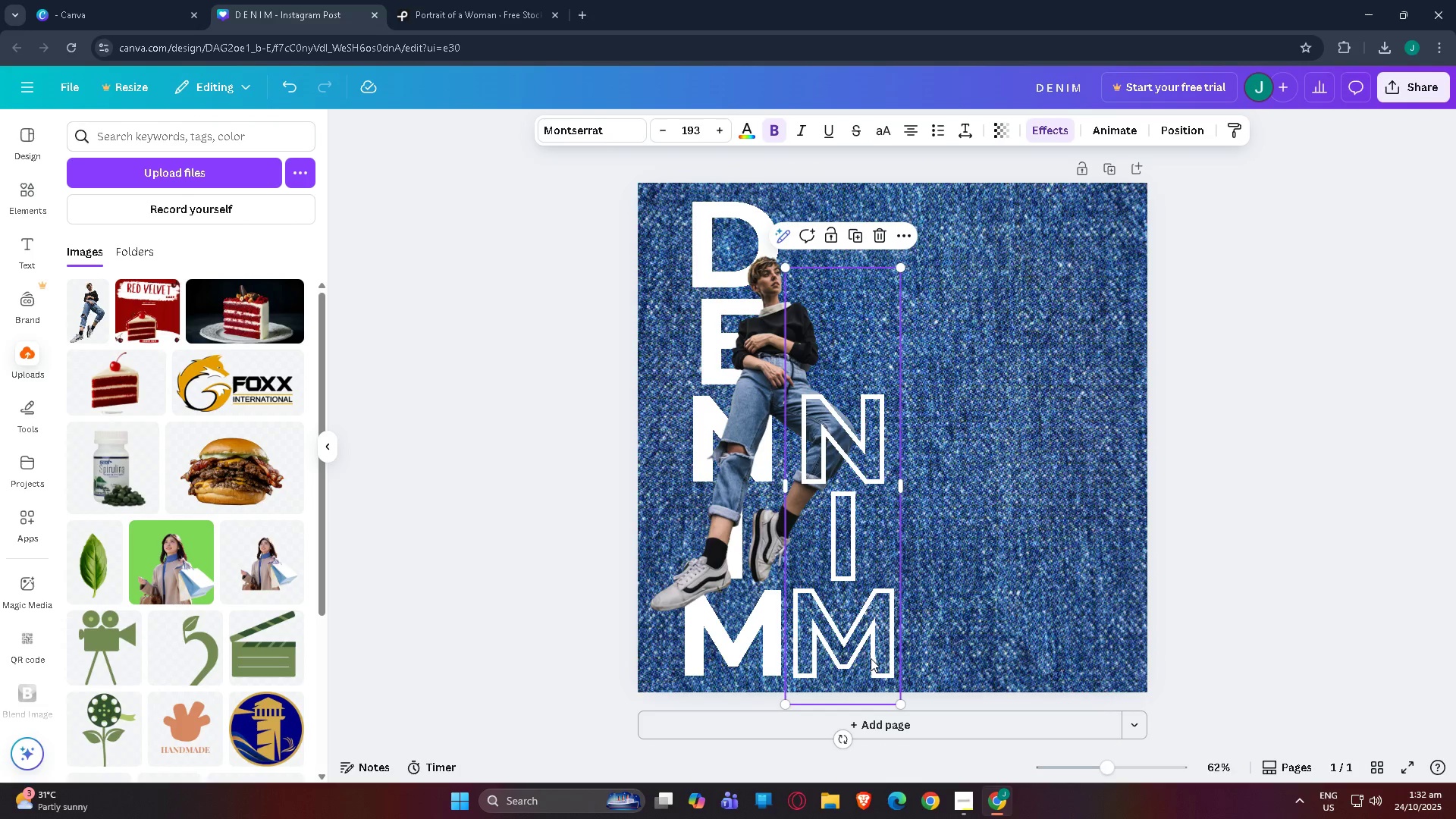 
key(Control+BracketRight)
 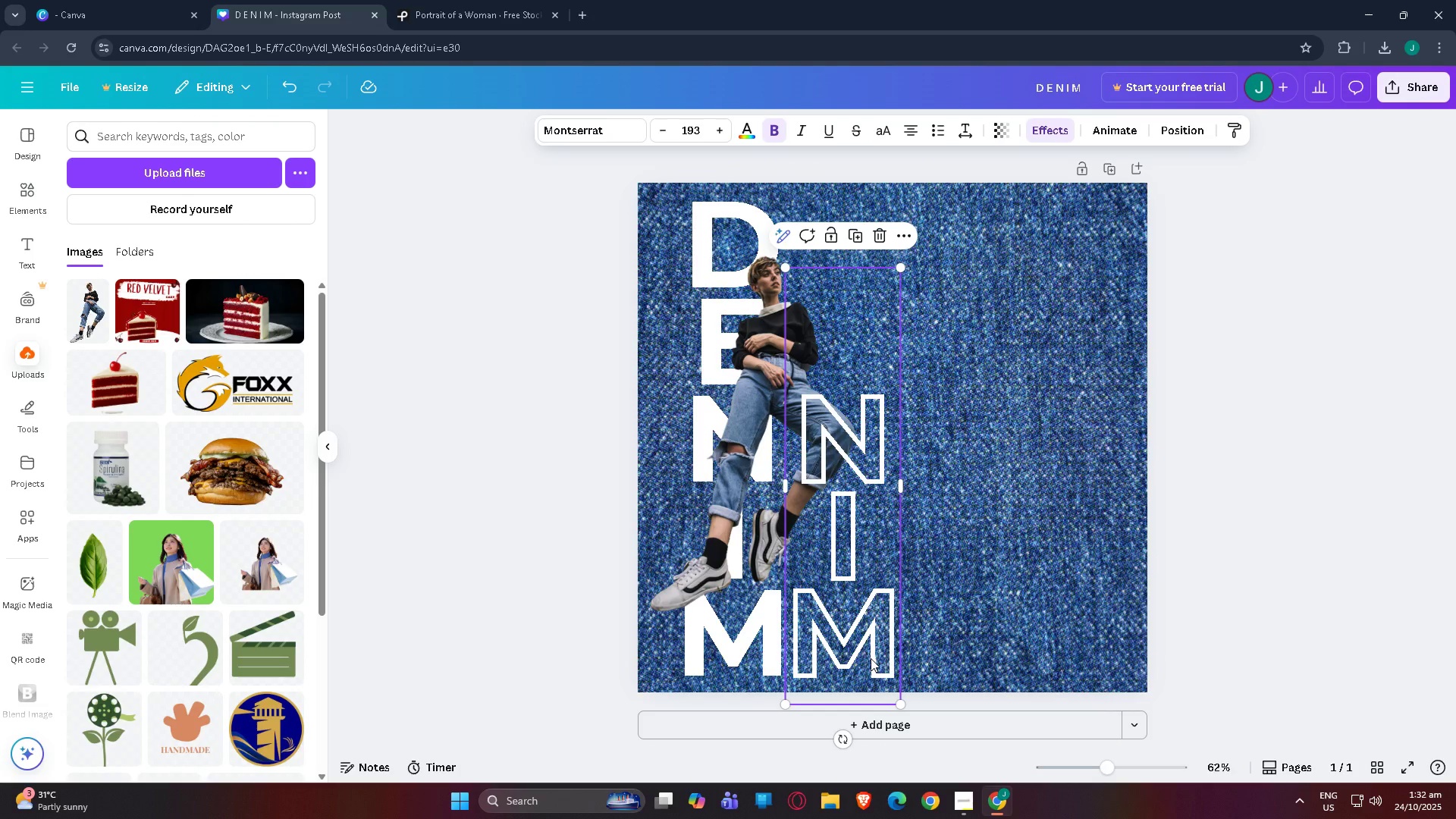 
key(Control+BracketRight)
 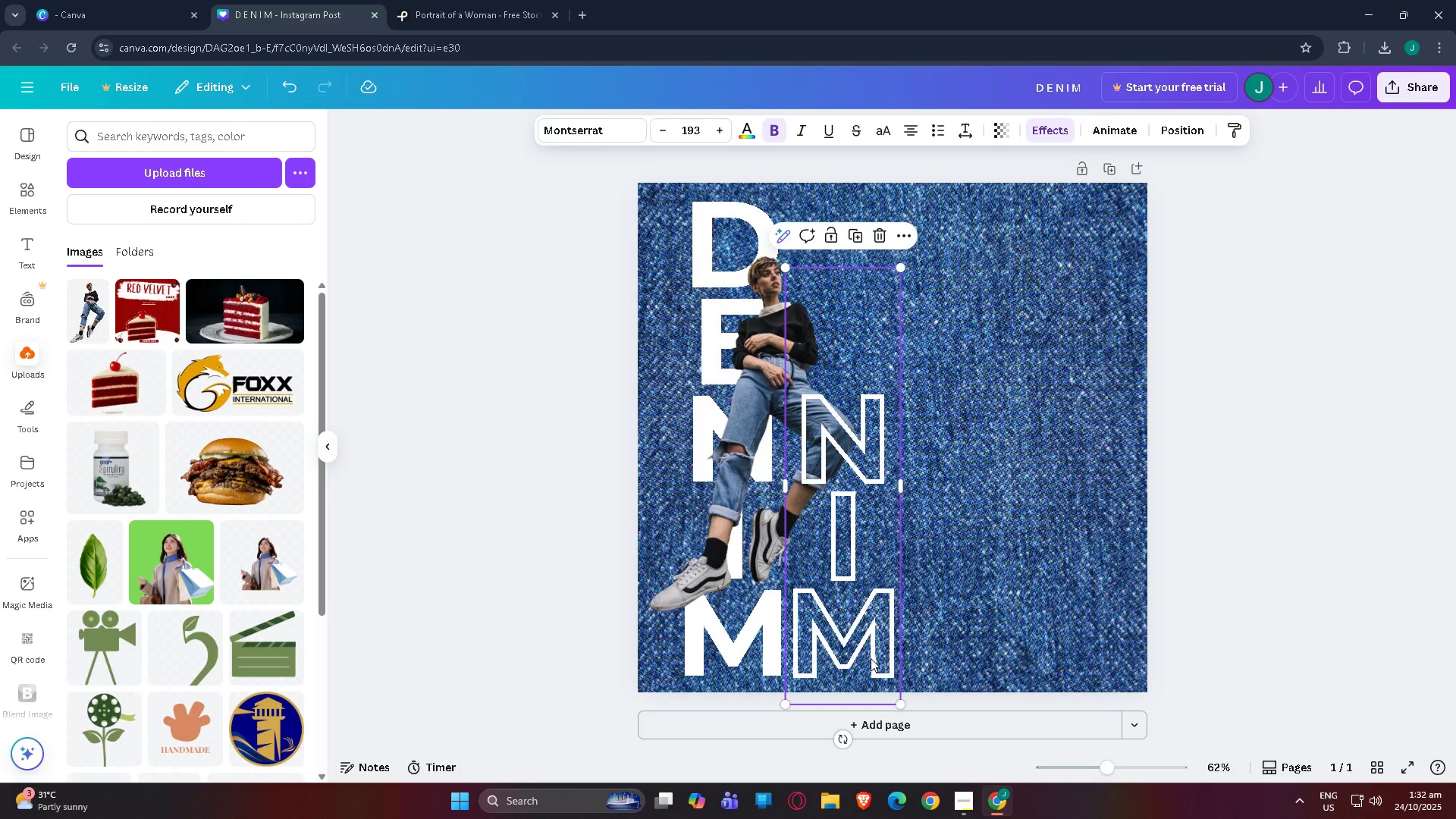 
key(Control+BracketRight)
 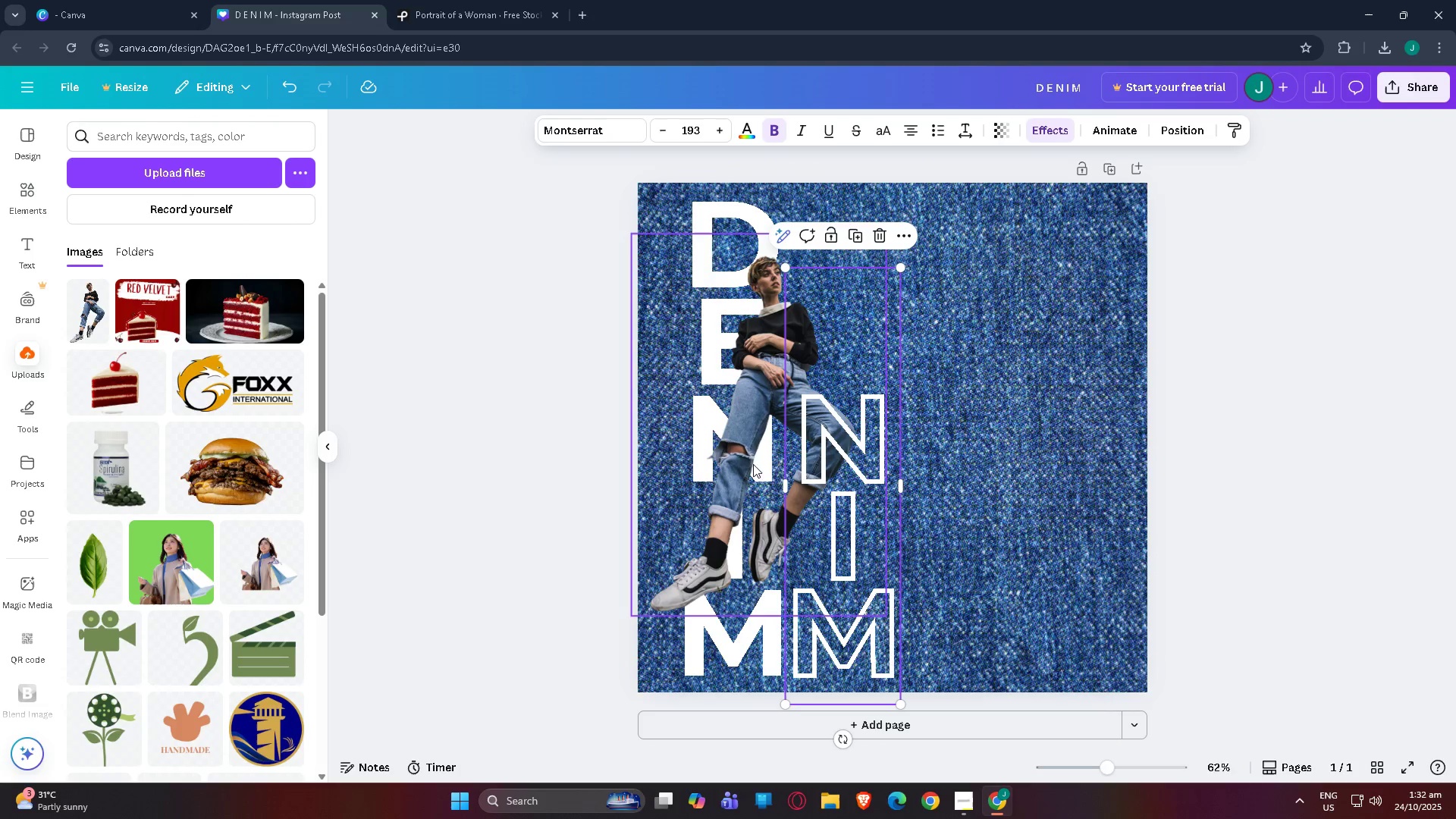 
left_click([743, 359])
 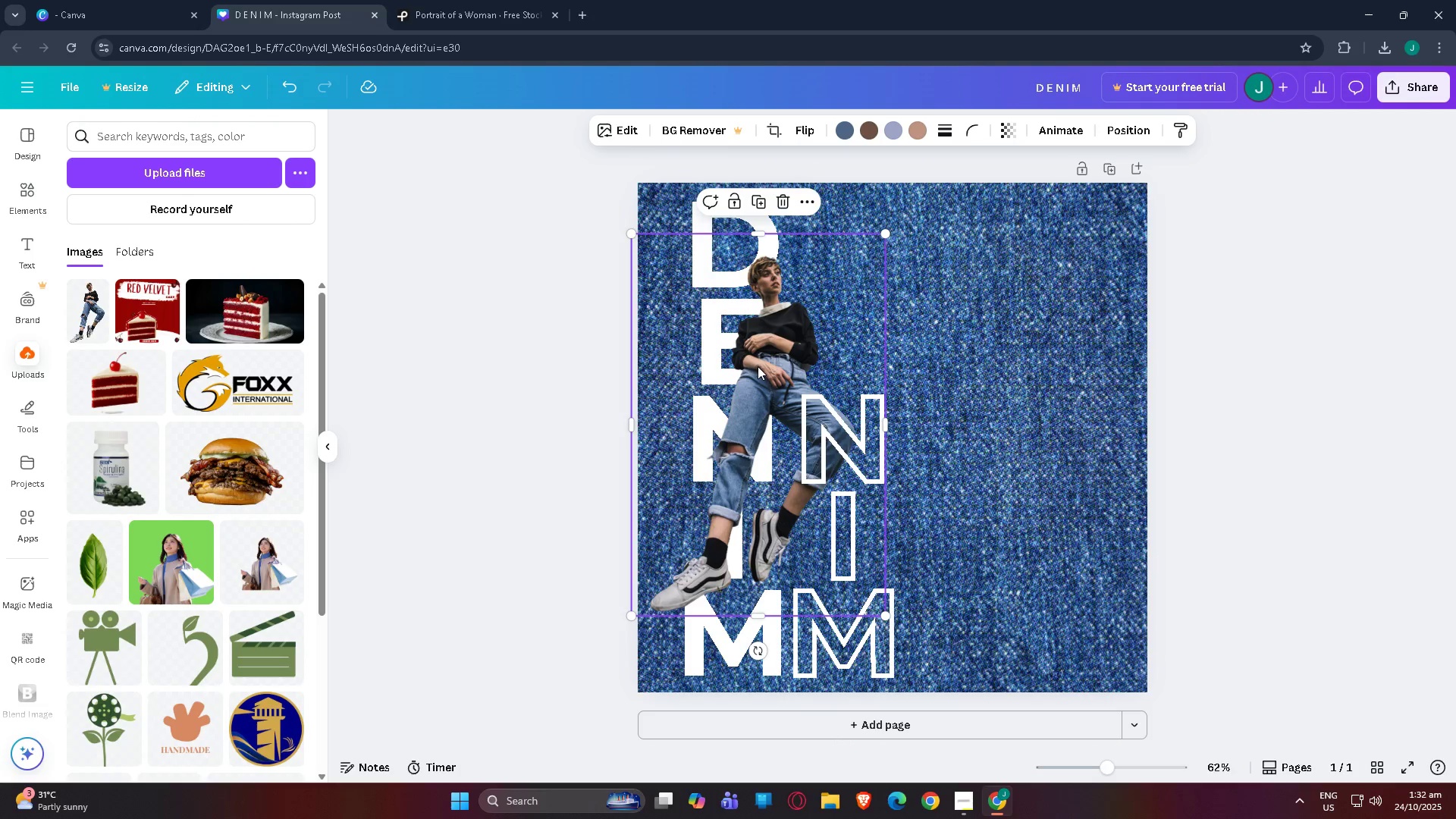 
left_click_drag(start_coordinate=[758, 366], to_coordinate=[712, 395])
 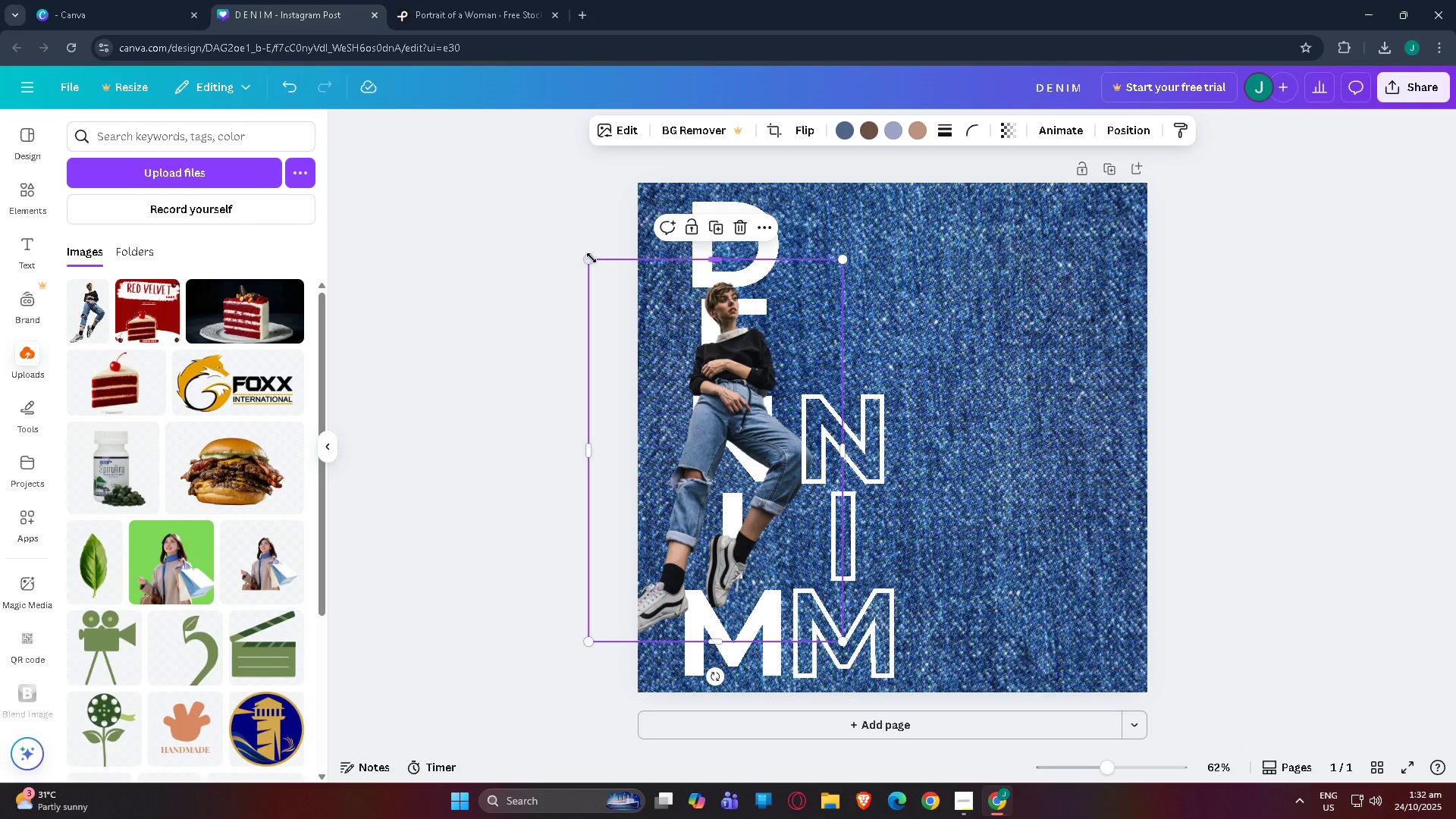 
left_click_drag(start_coordinate=[591, 258], to_coordinate=[491, 212])
 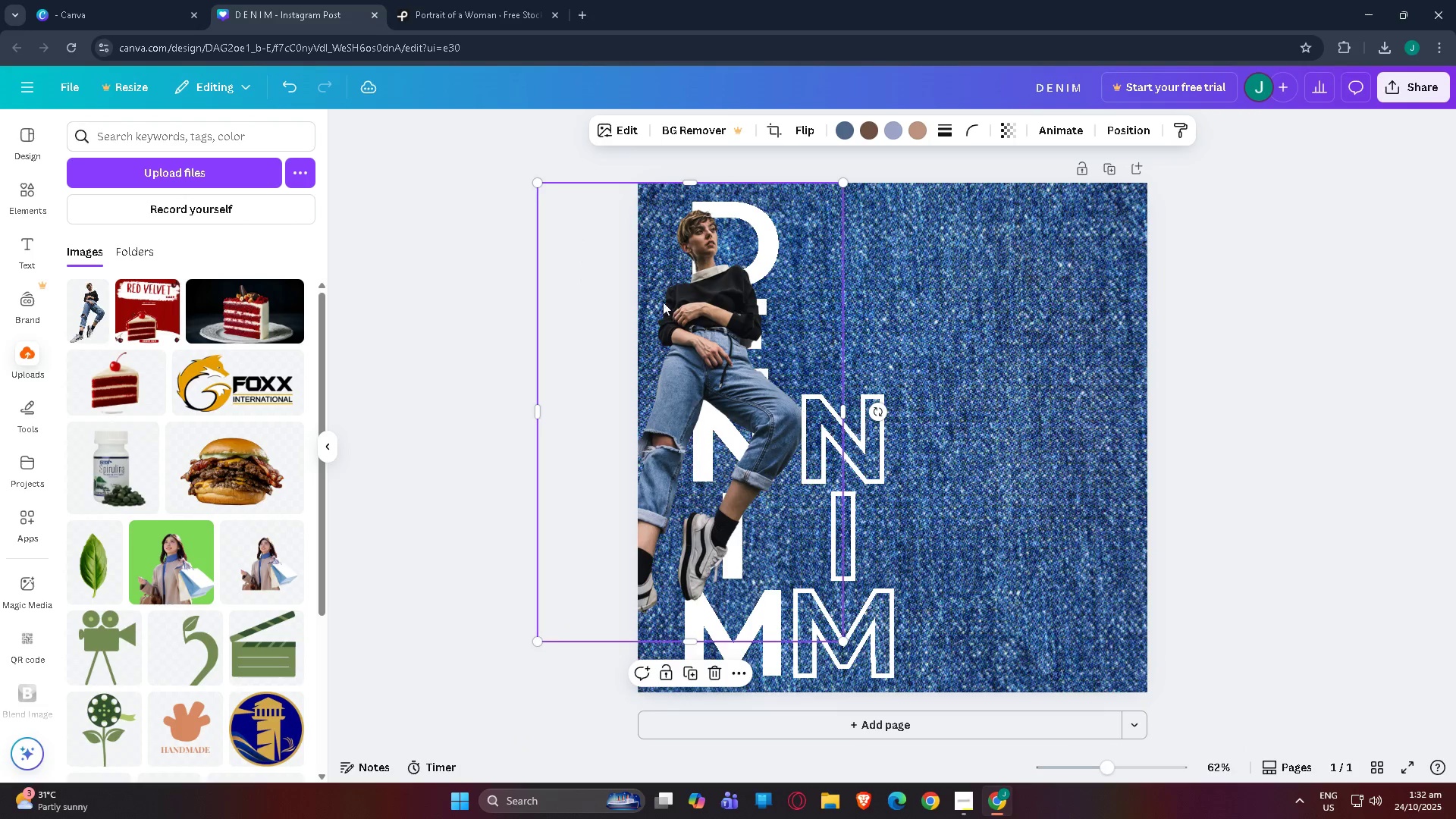 
left_click_drag(start_coordinate=[664, 302], to_coordinate=[720, 330])
 